 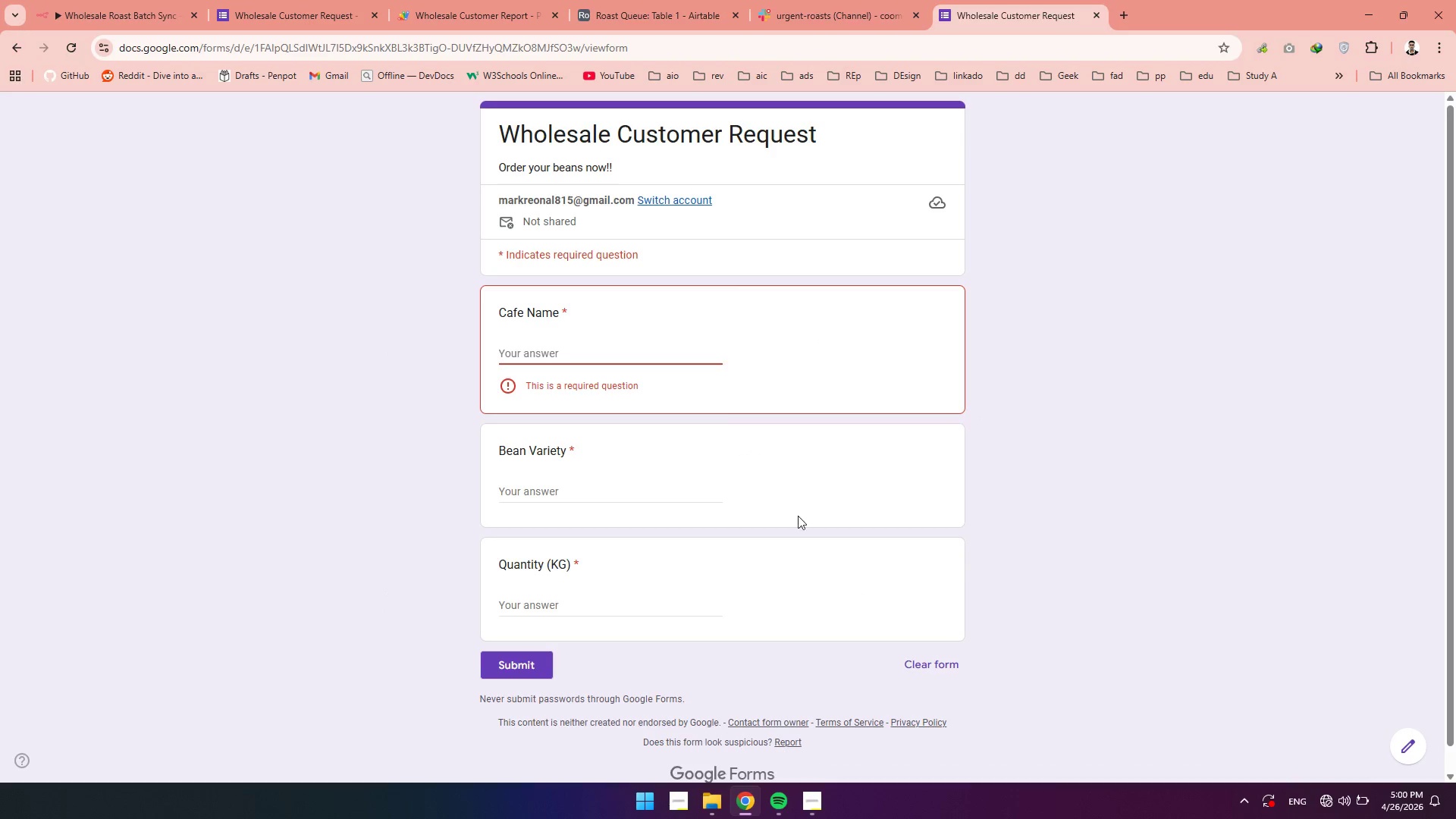 
type(Sts)
key(Backspace)
type(ar Ducks)
 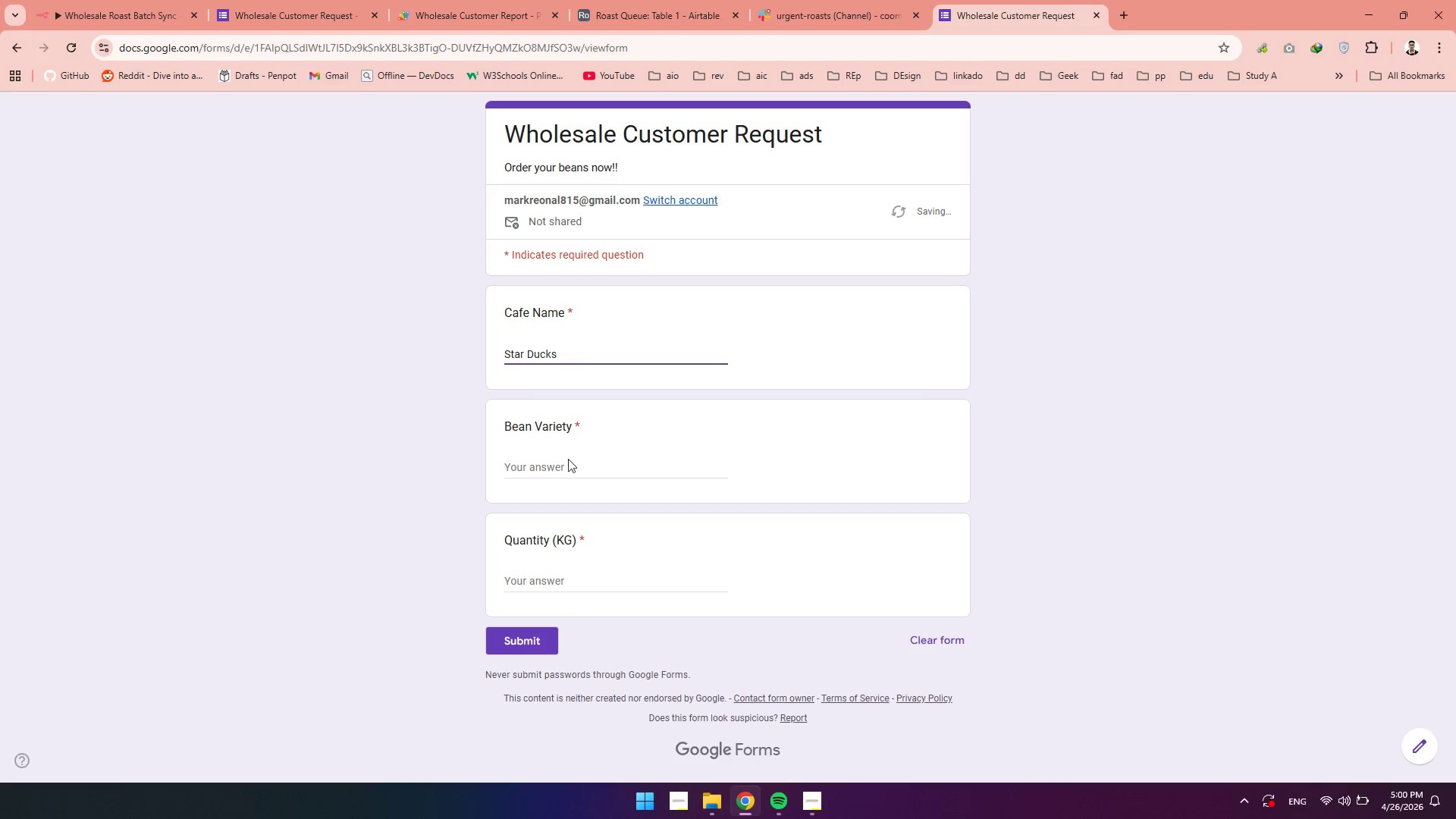 
left_click([551, 464])
 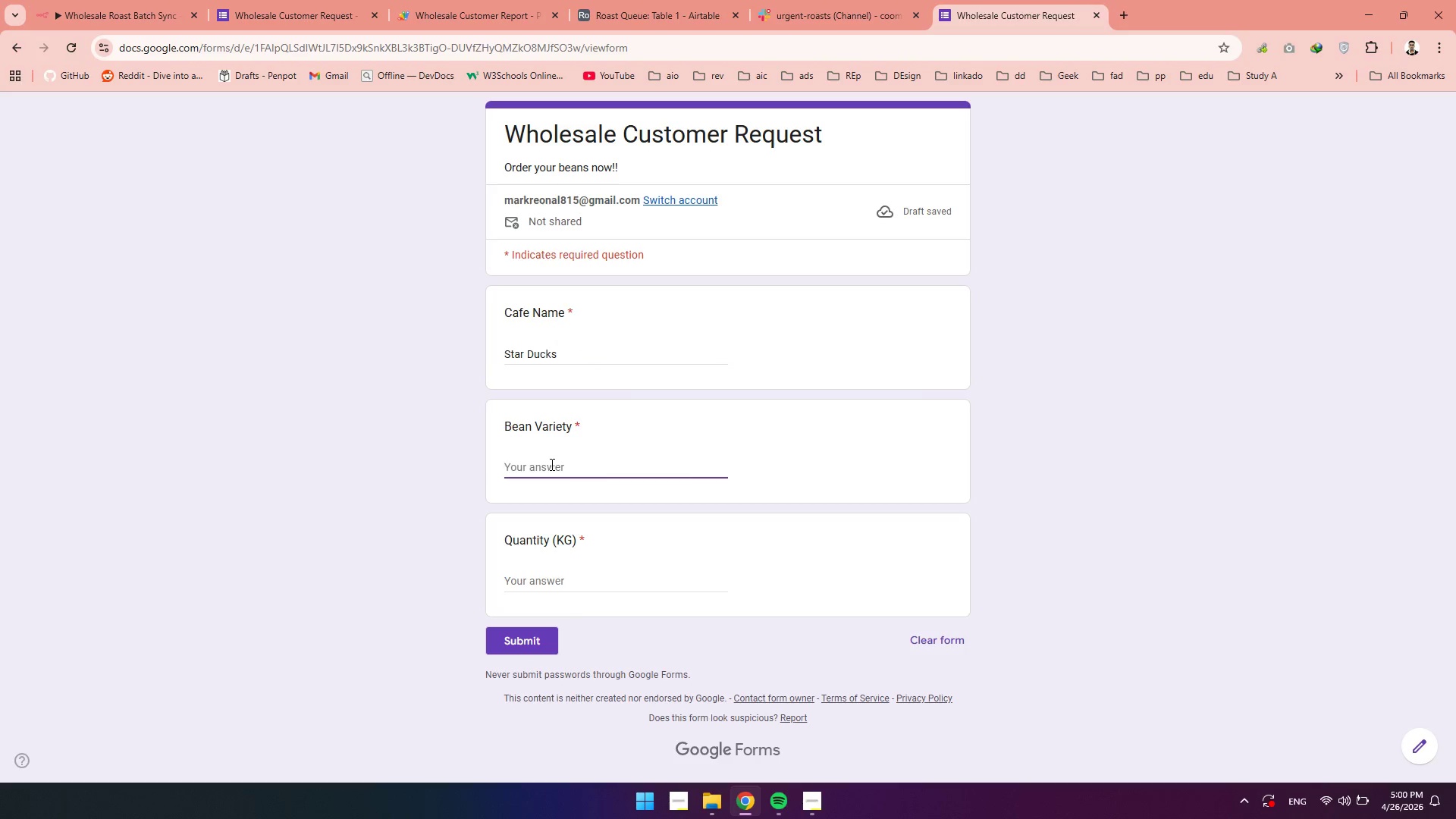 
type(Black Cofee)
 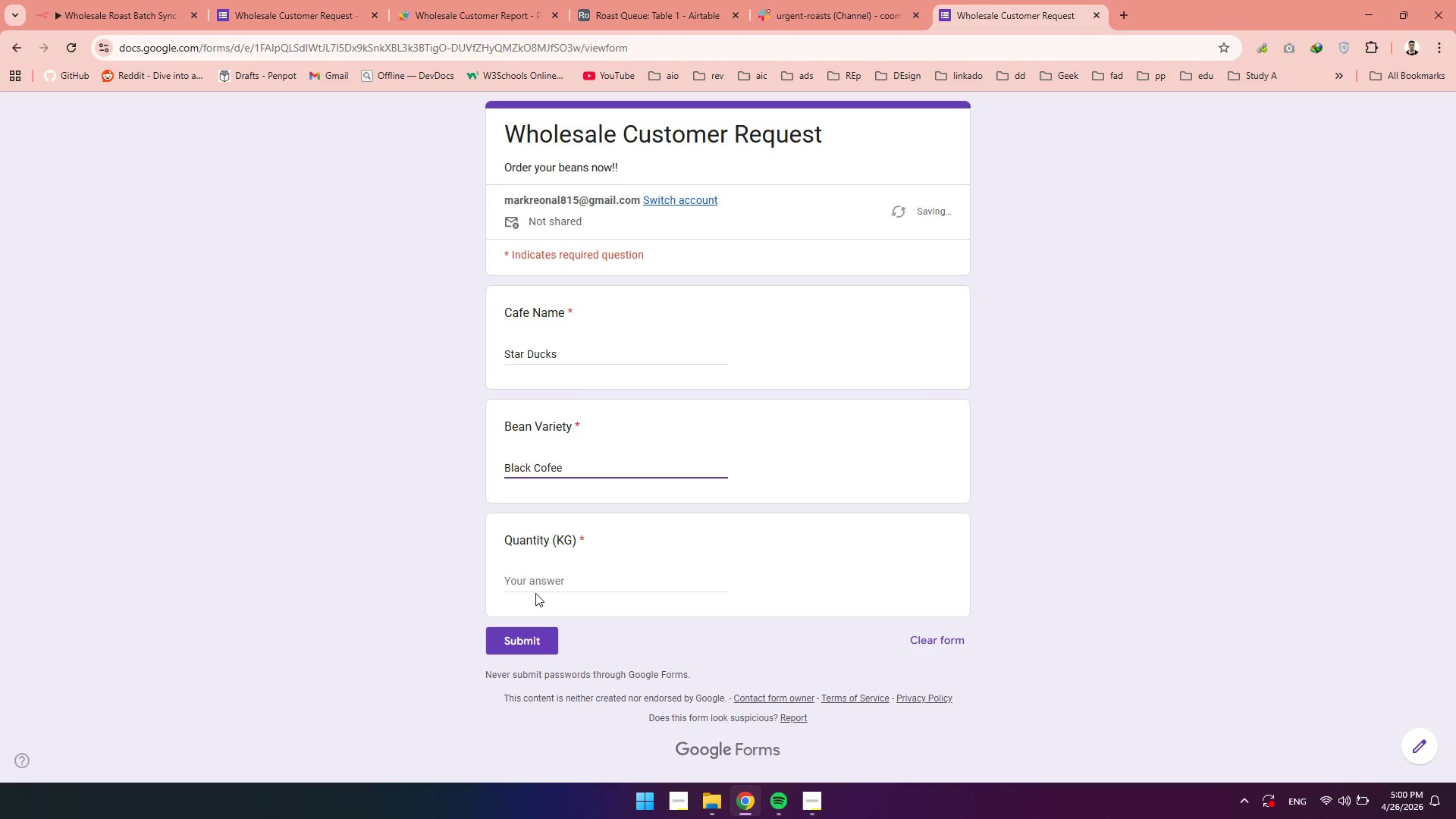 
left_click([538, 581])
 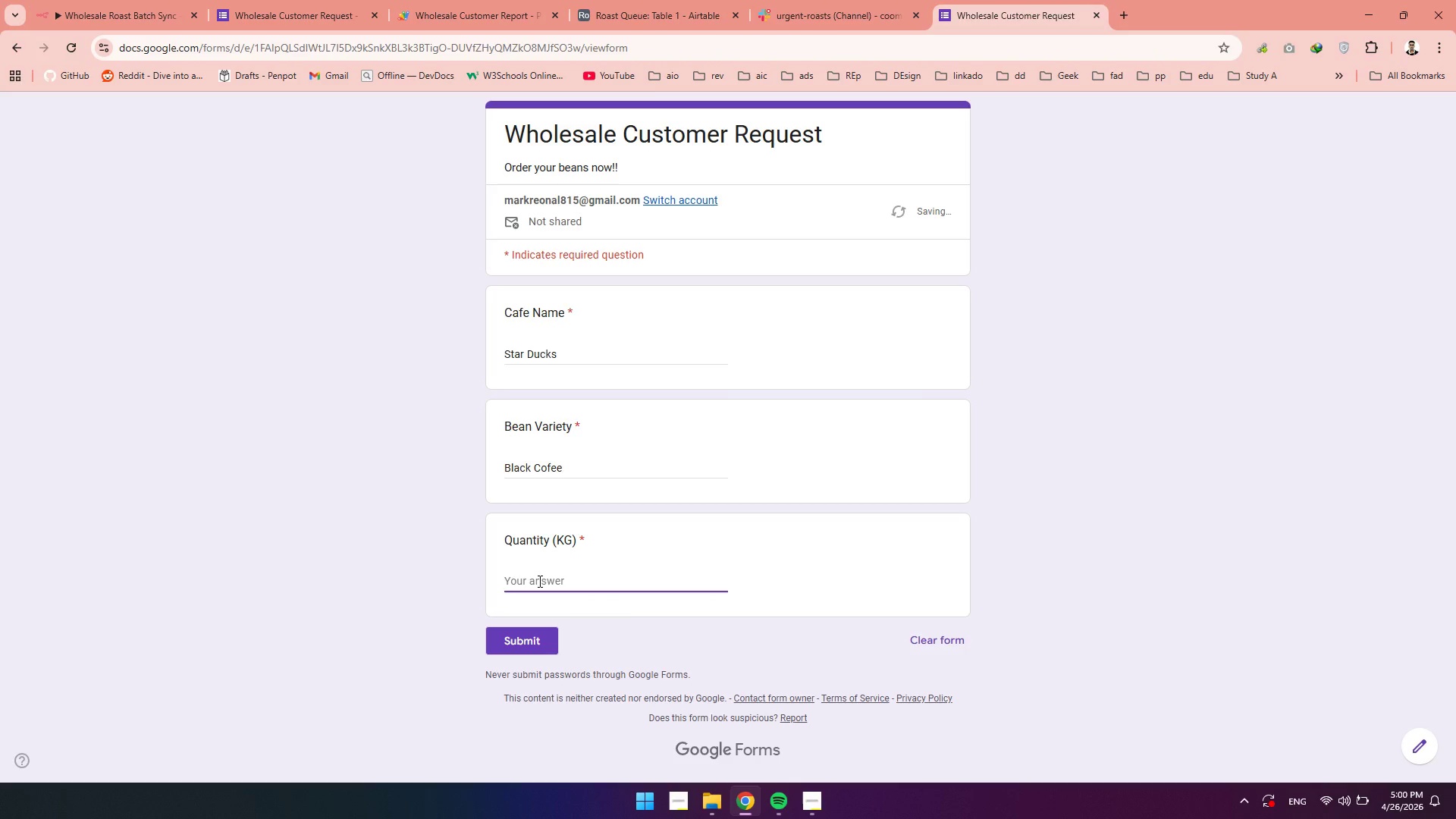 
type(44)
 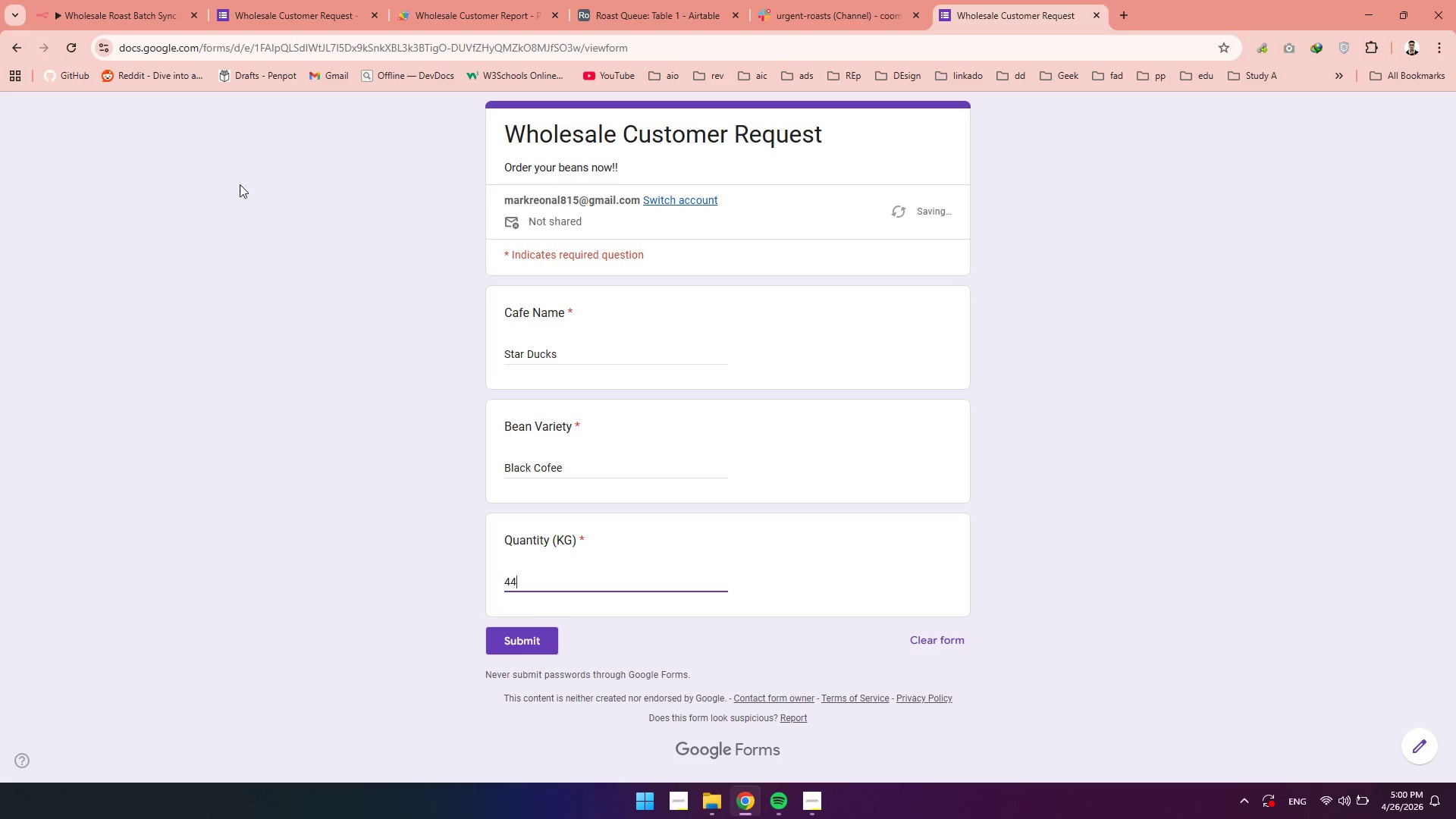 
left_click([144, 5])
 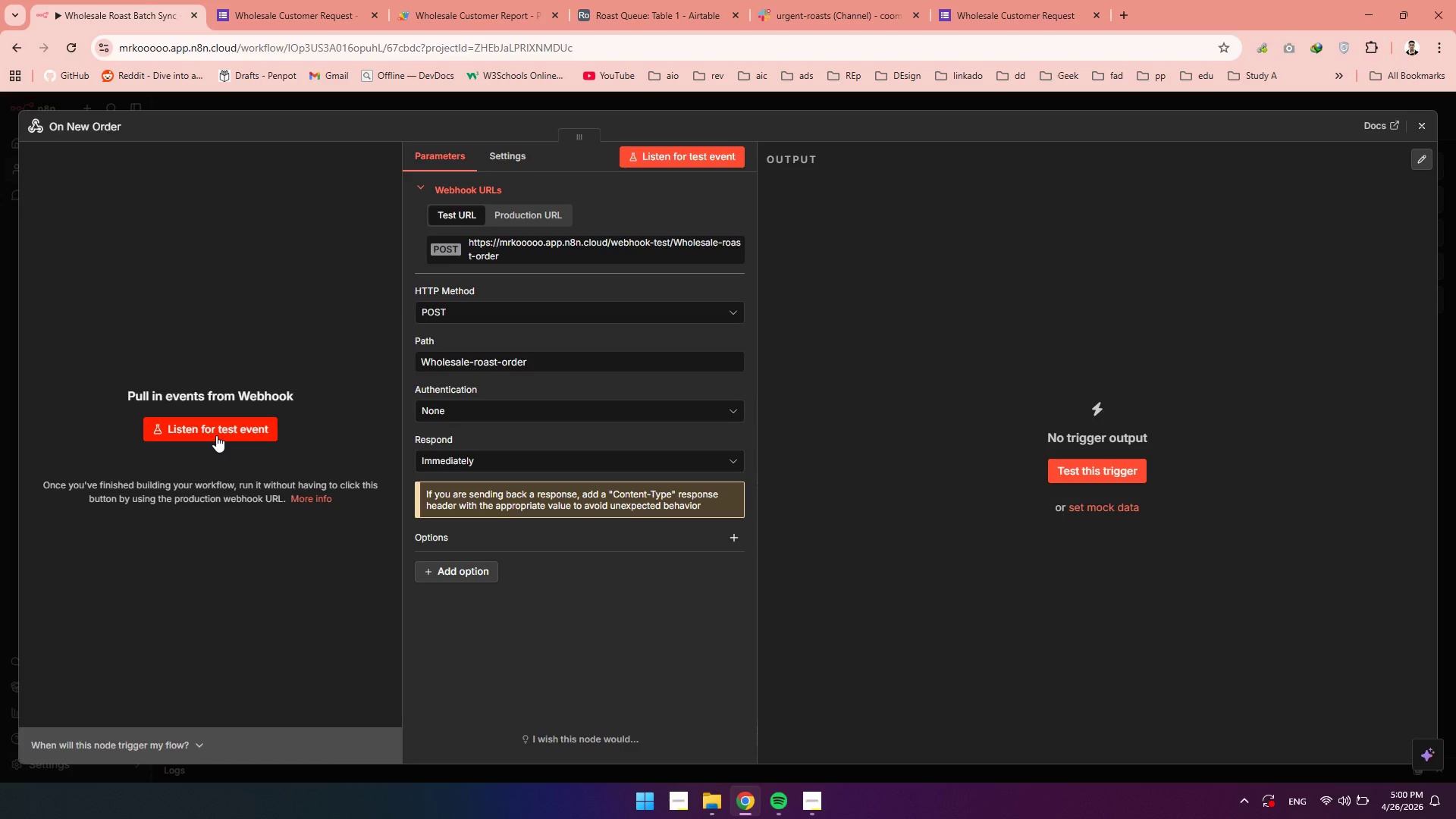 
left_click([216, 435])
 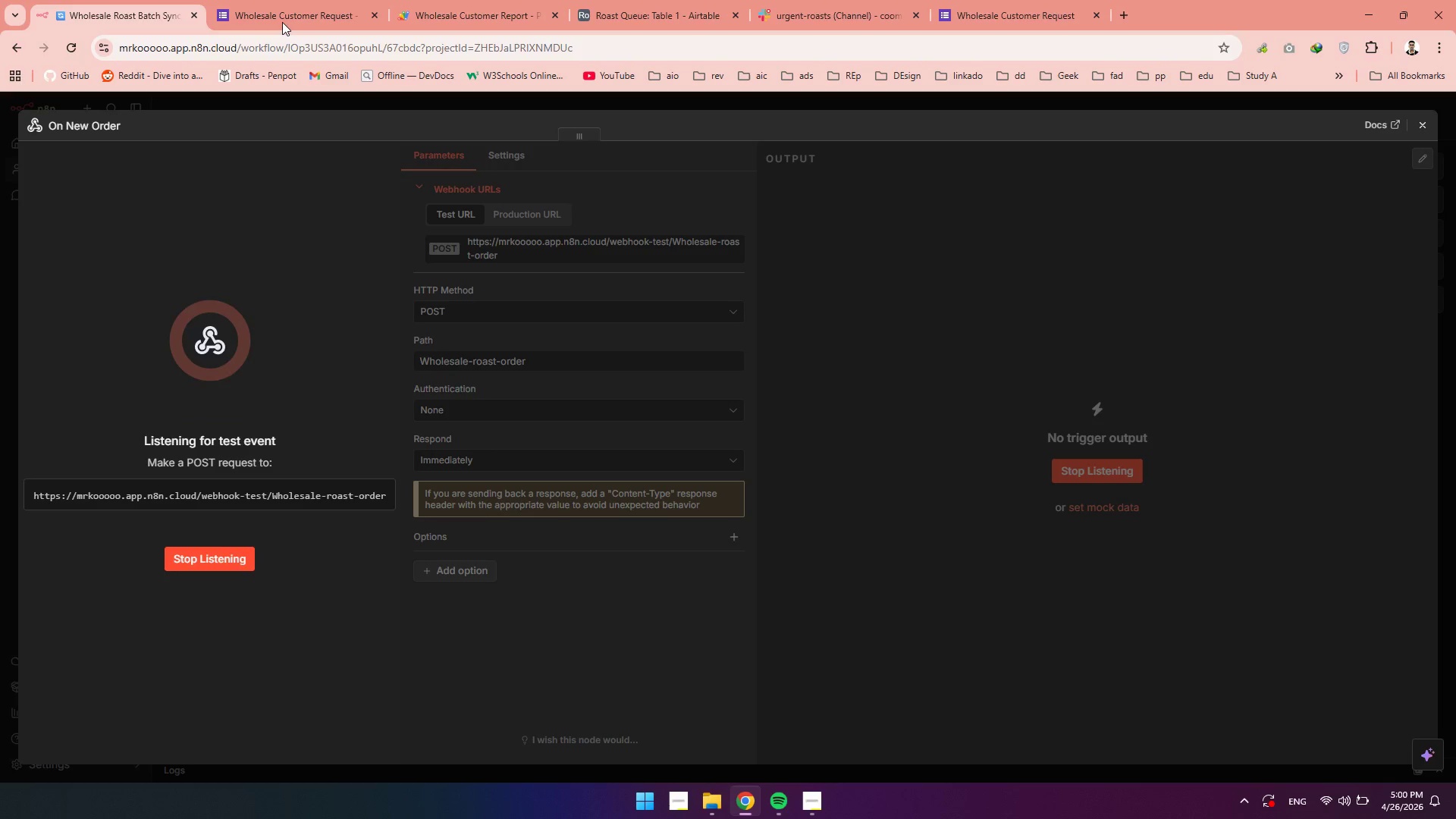 
left_click([275, 13])
 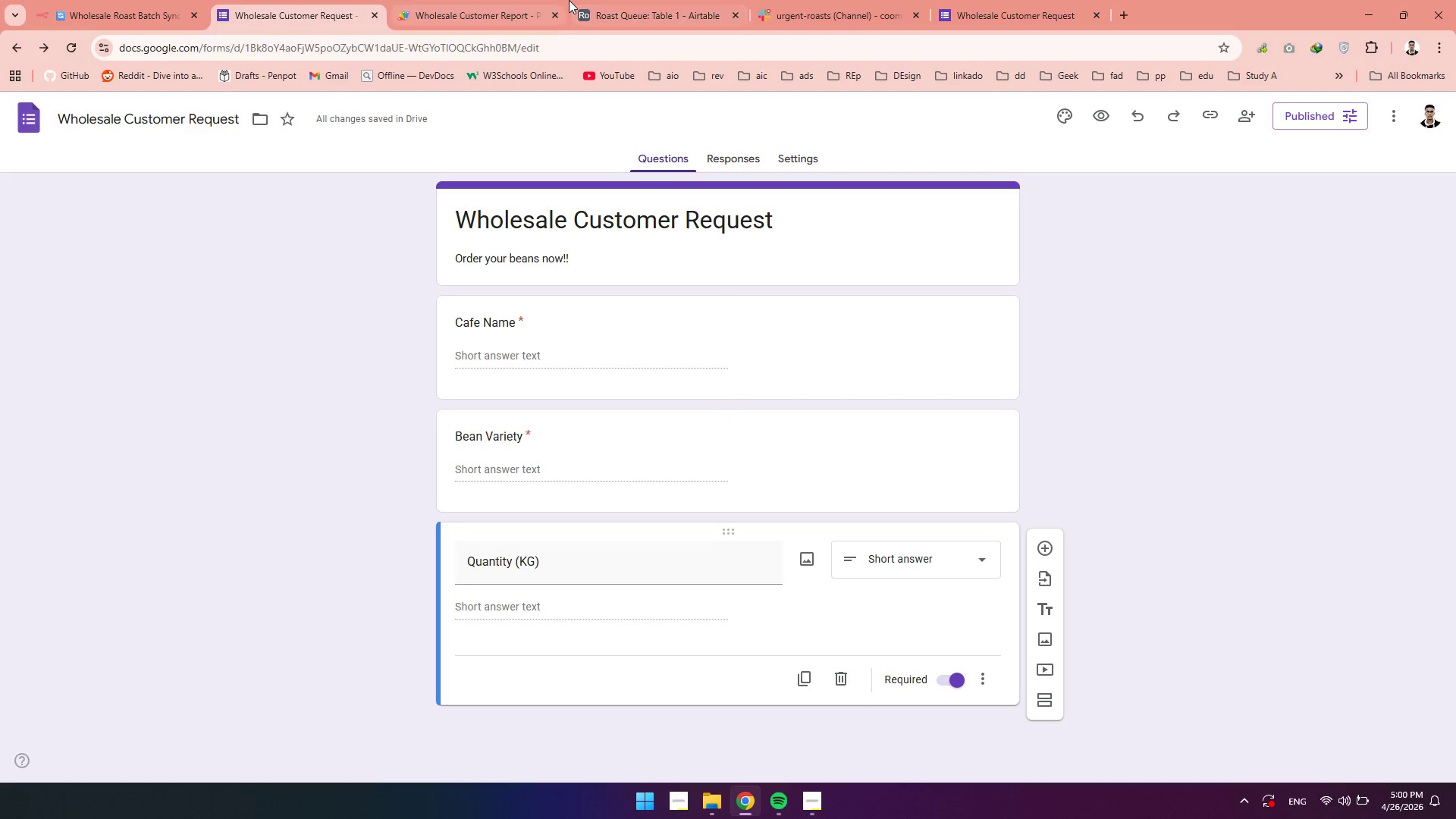 
left_click([982, 11])
 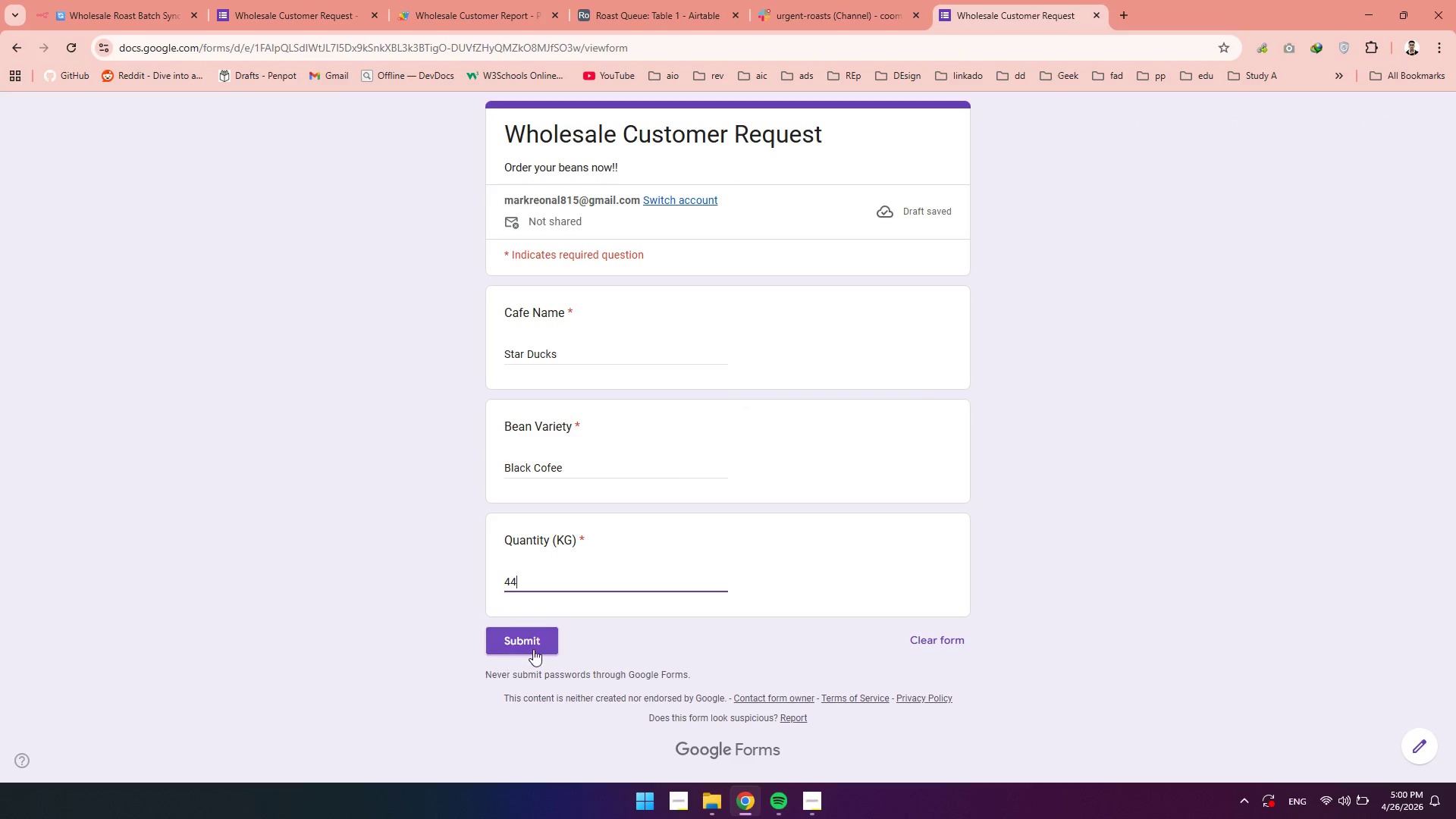 
left_click([537, 648])
 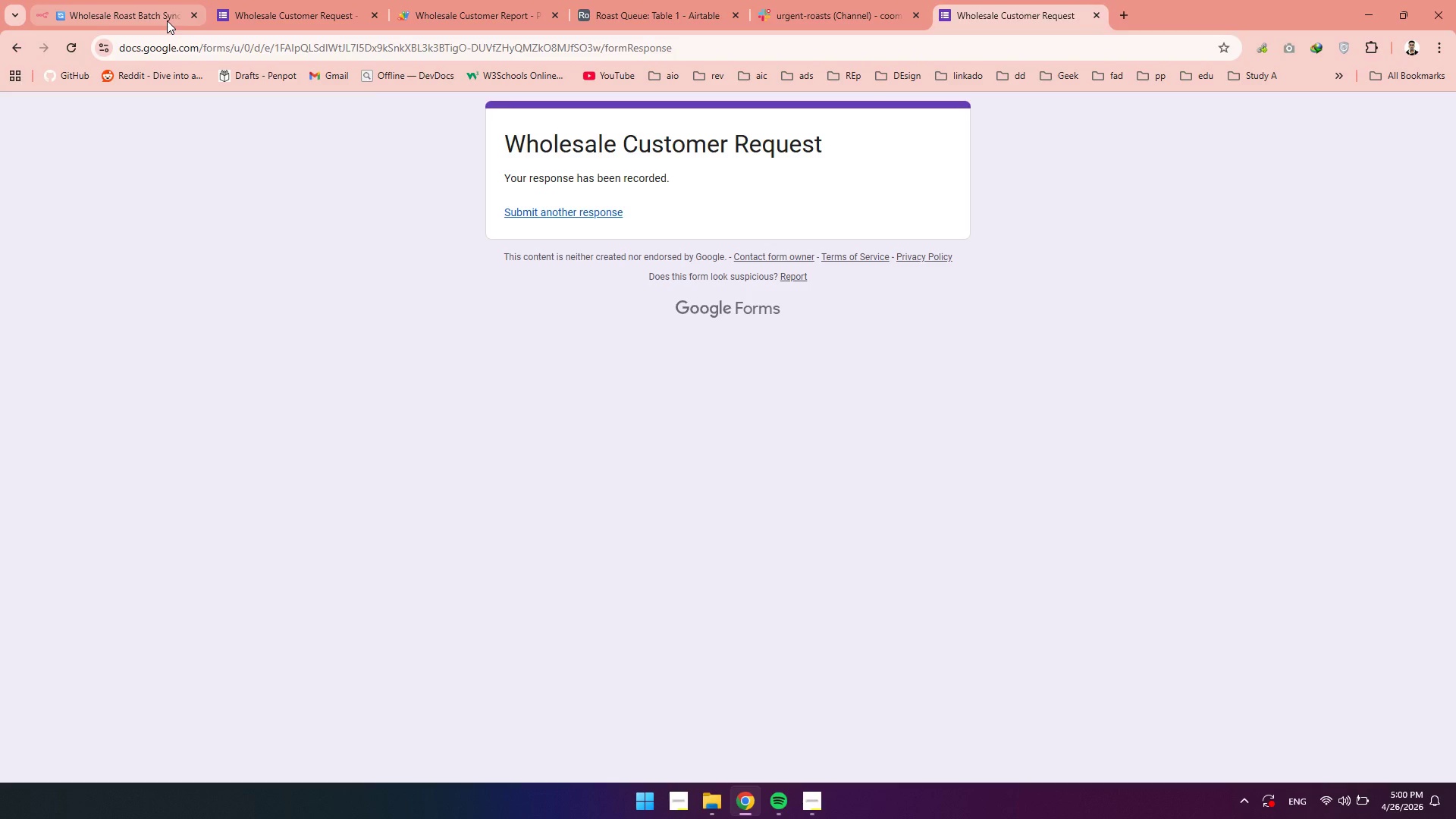 
wait(7.7)
 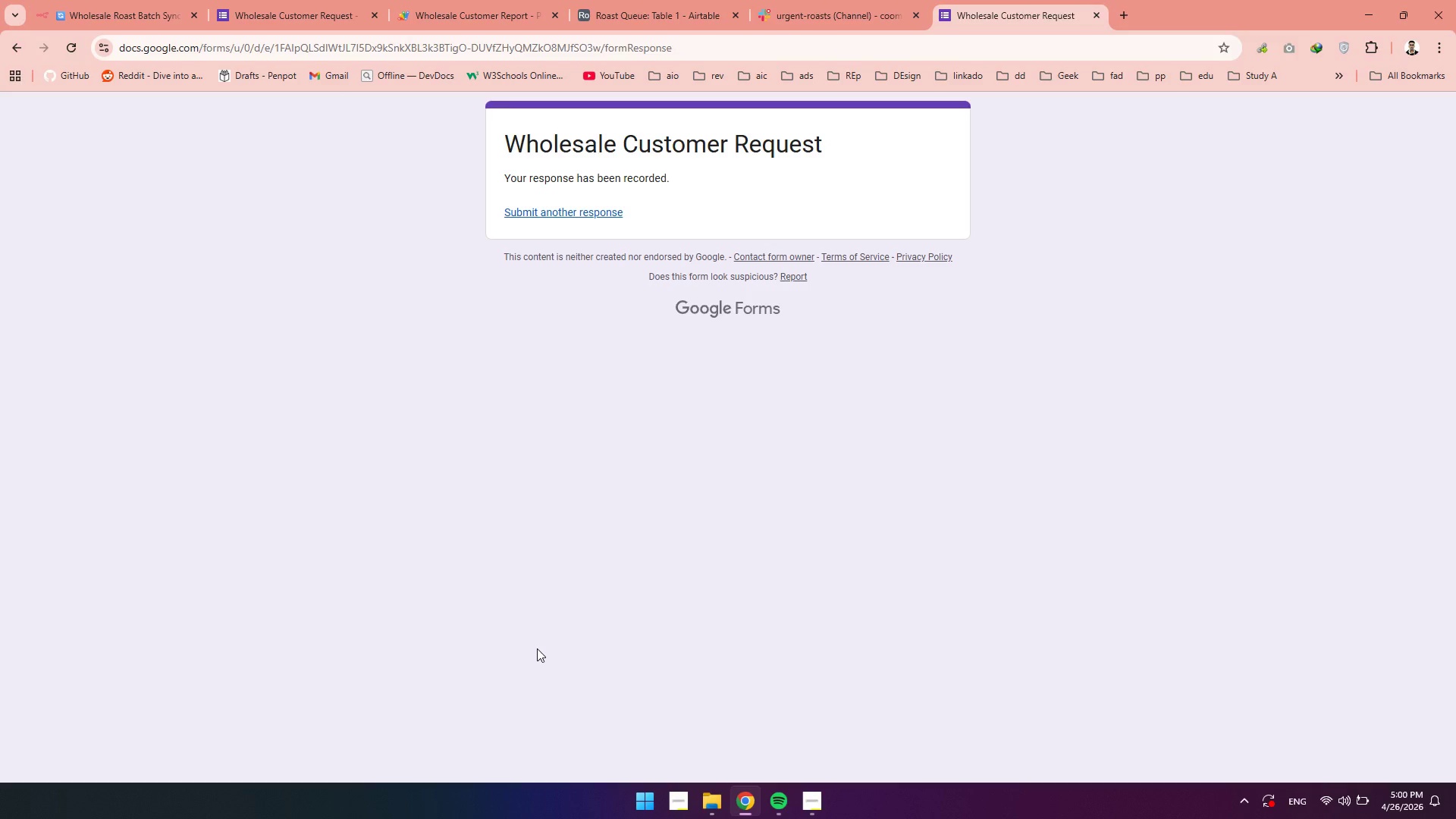 
left_click([64, 19])
 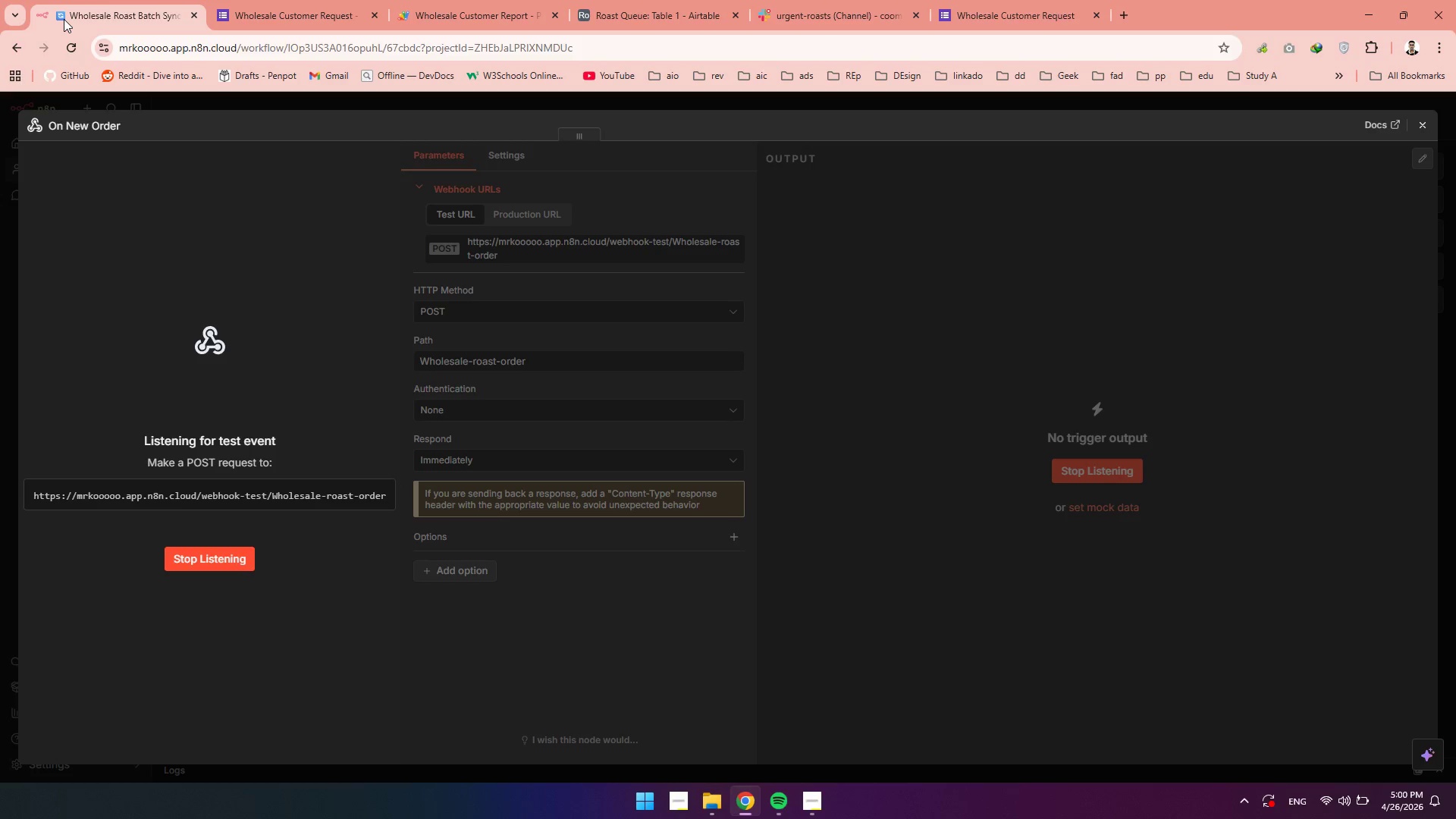 
wait(6.26)
 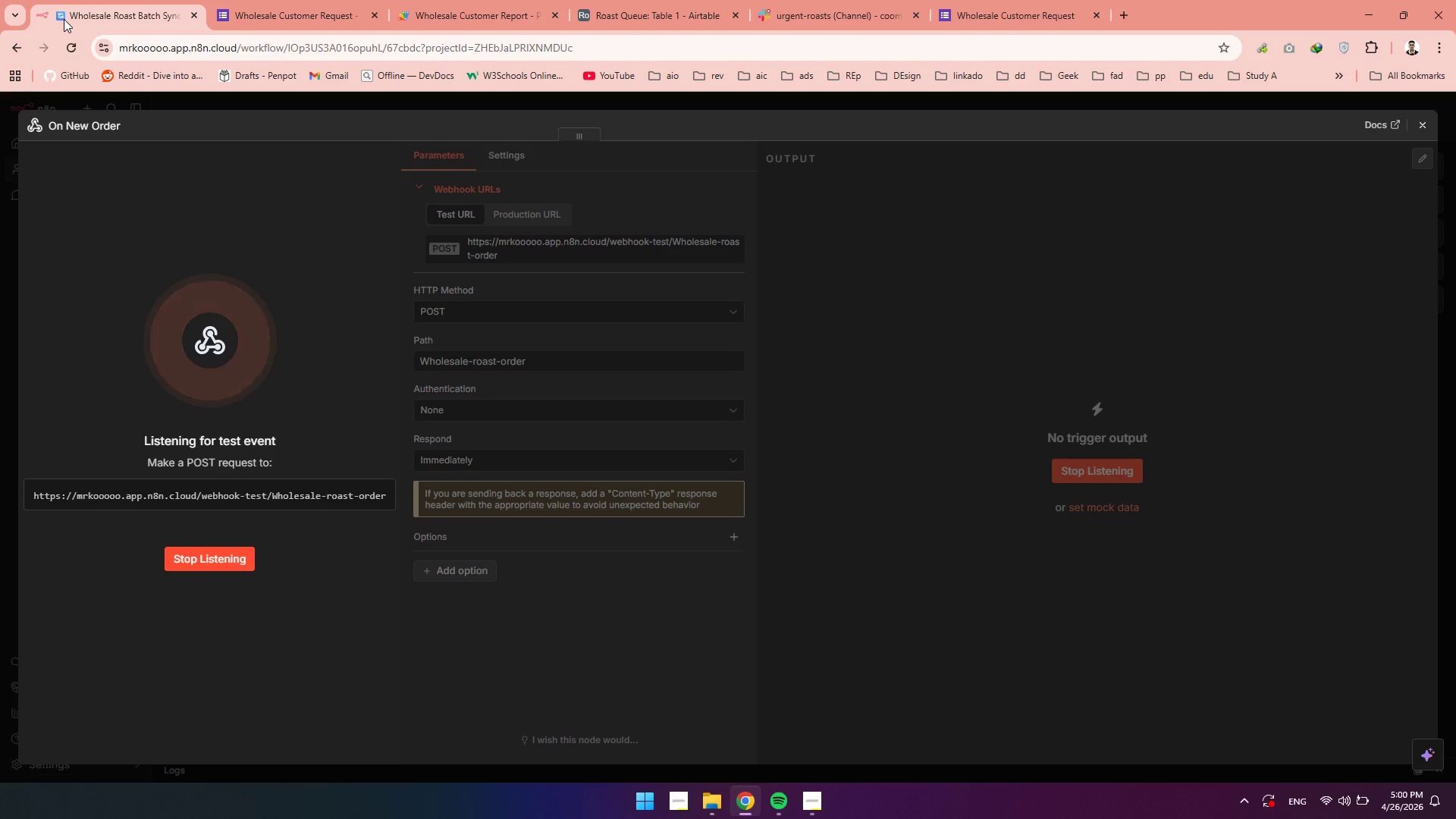 
left_click([127, 498])
 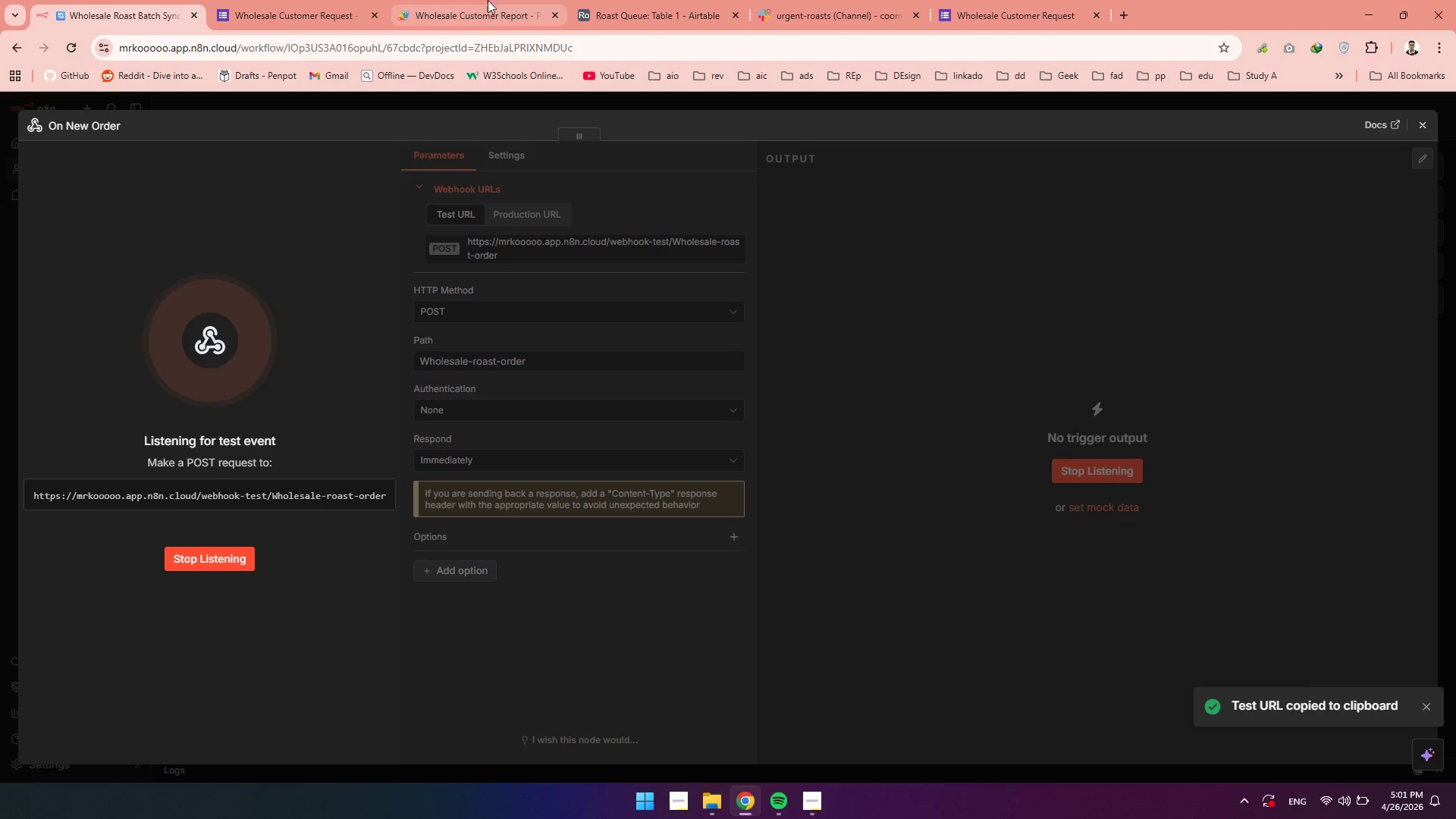 
left_click([488, 0])
 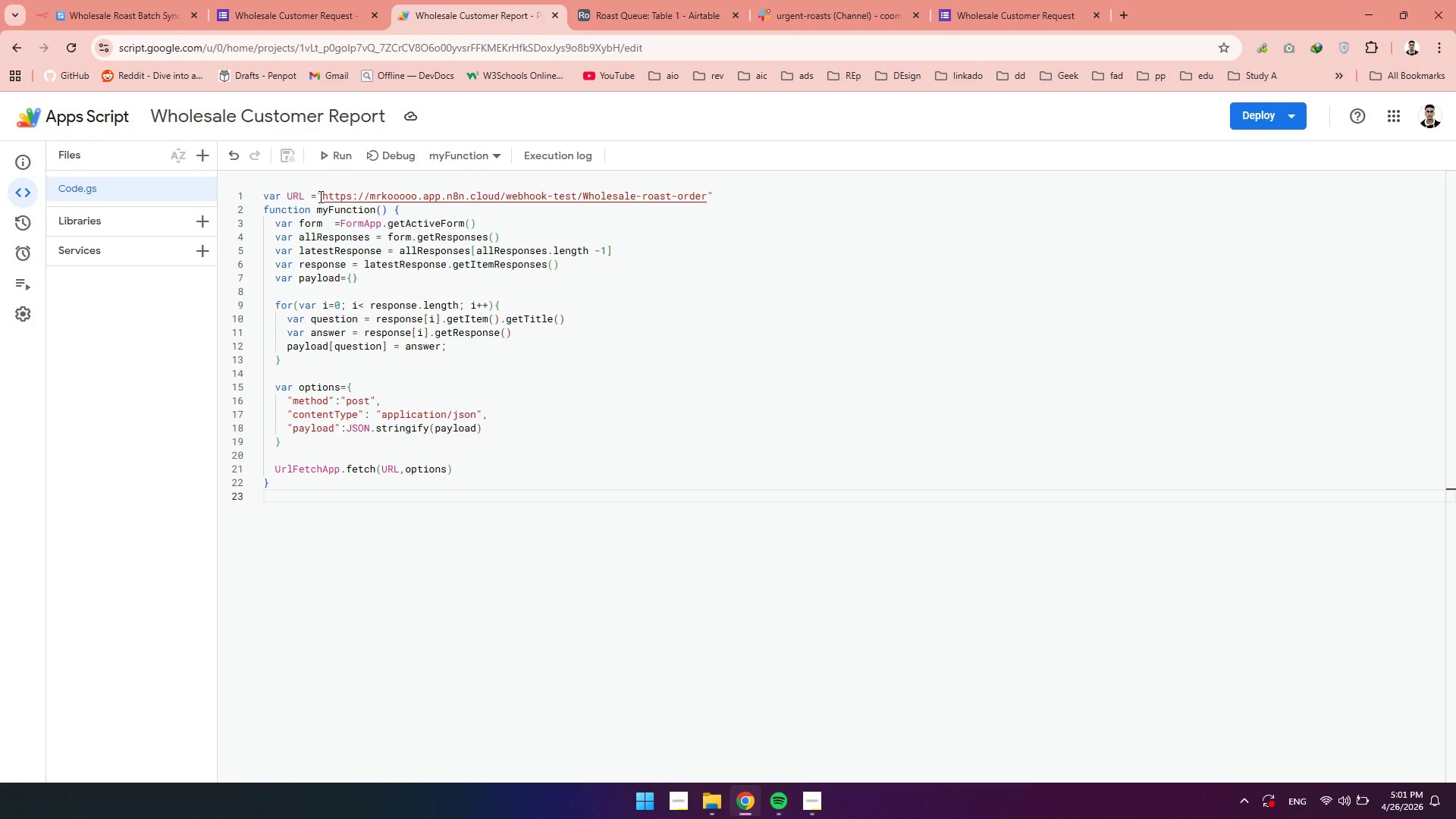 
left_click_drag(start_coordinate=[322, 196], to_coordinate=[705, 193])
 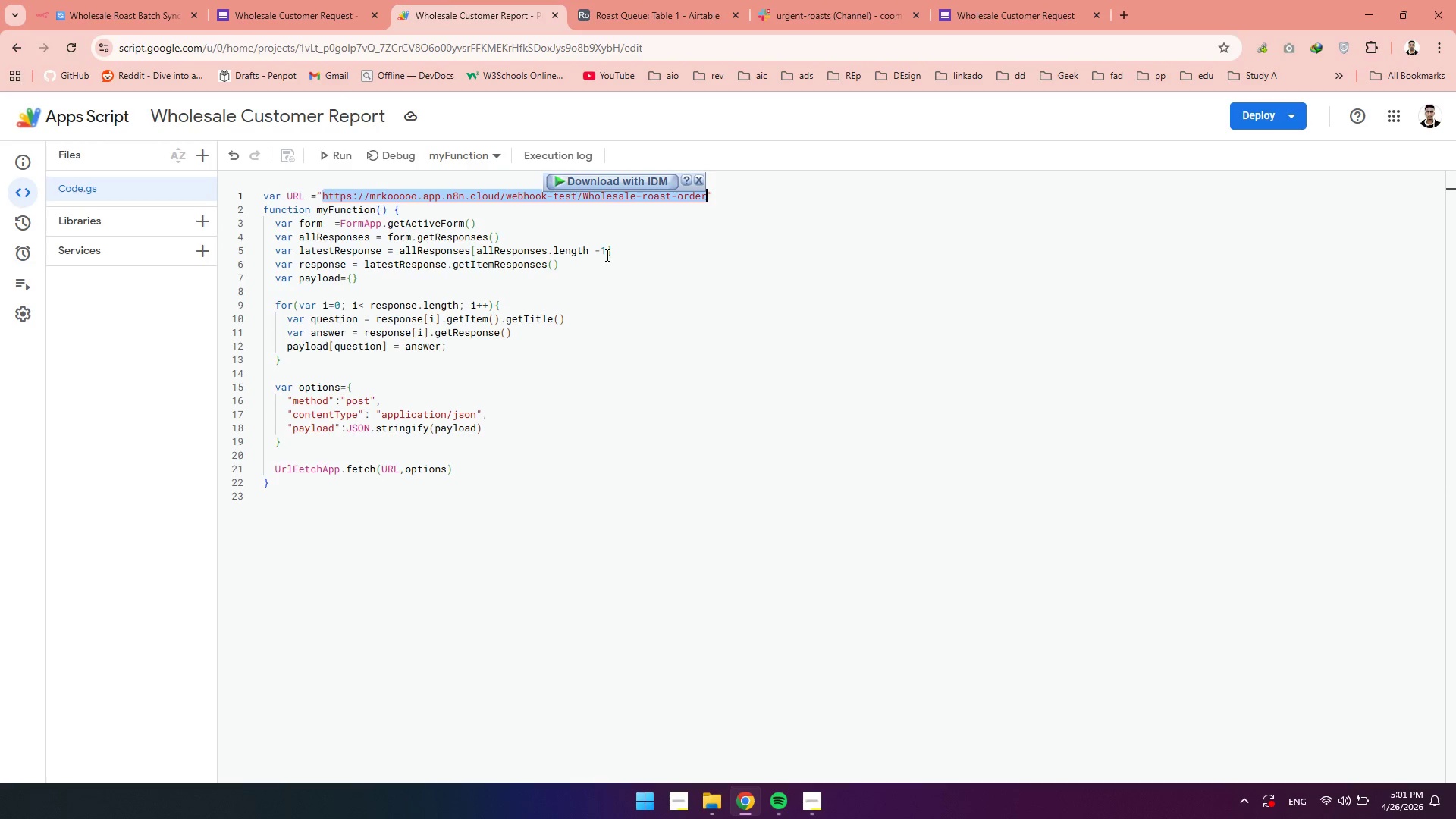 
key(Control+V)
 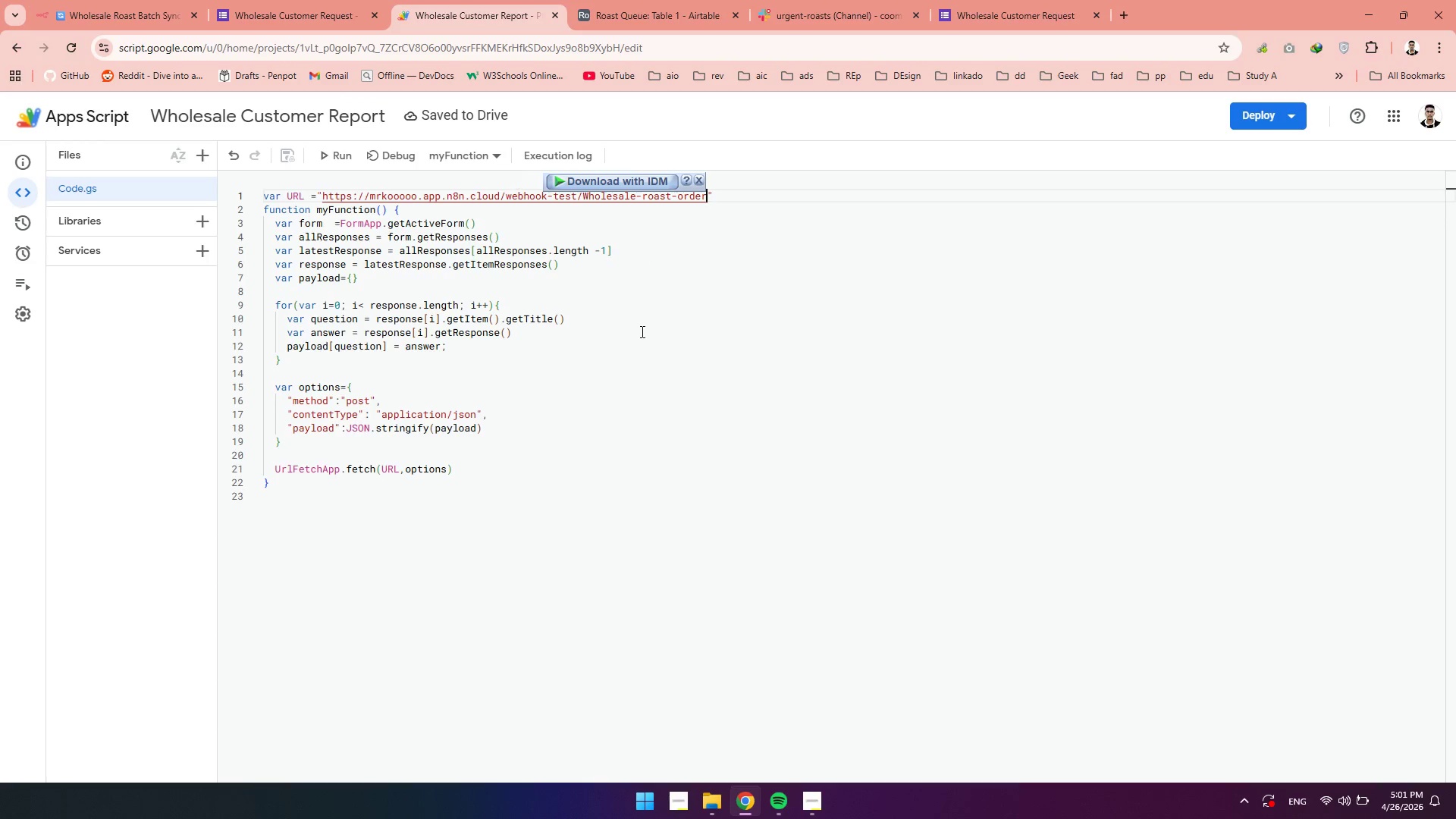 
left_click([705, 121])
 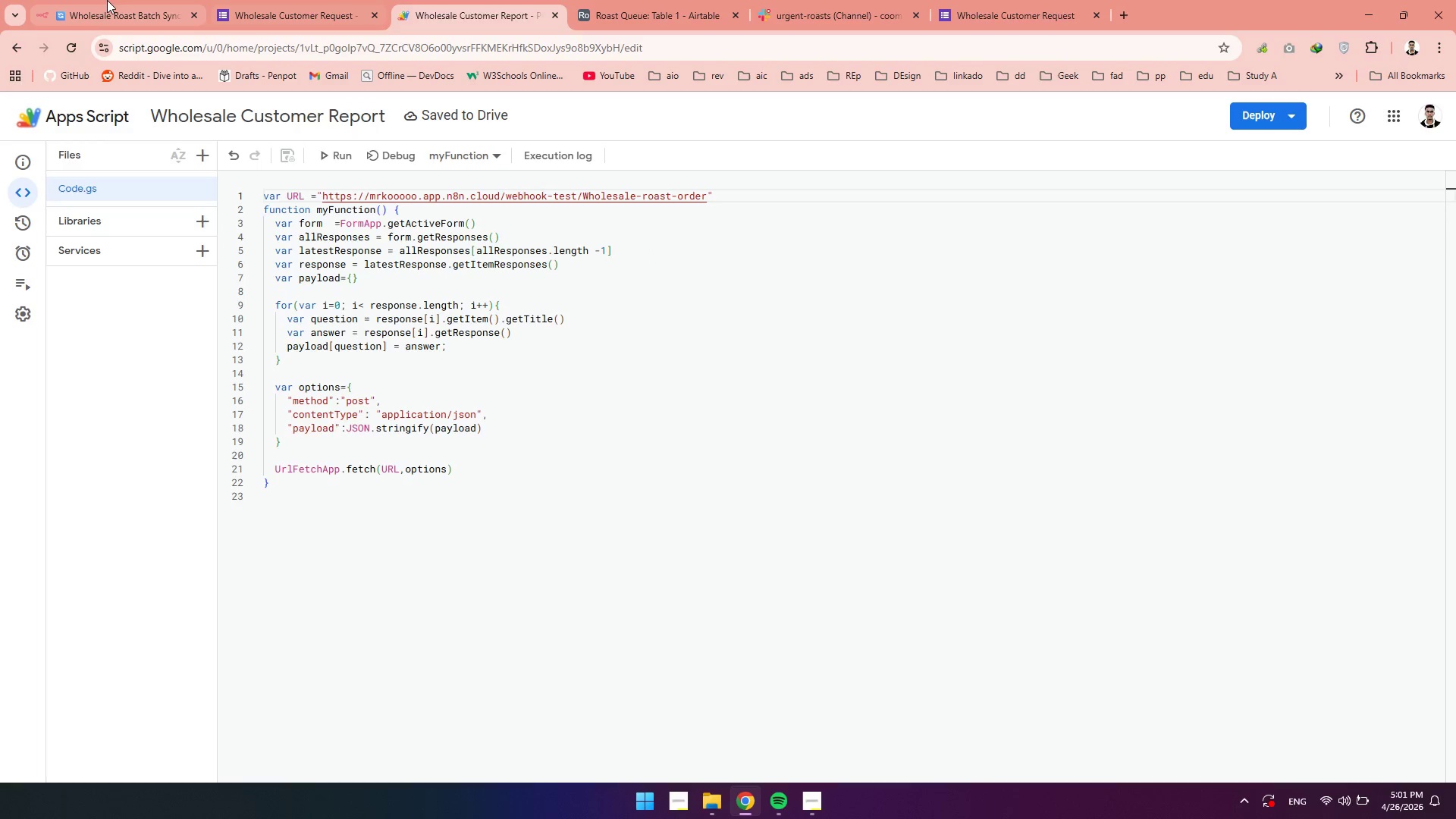 
left_click([106, 0])
 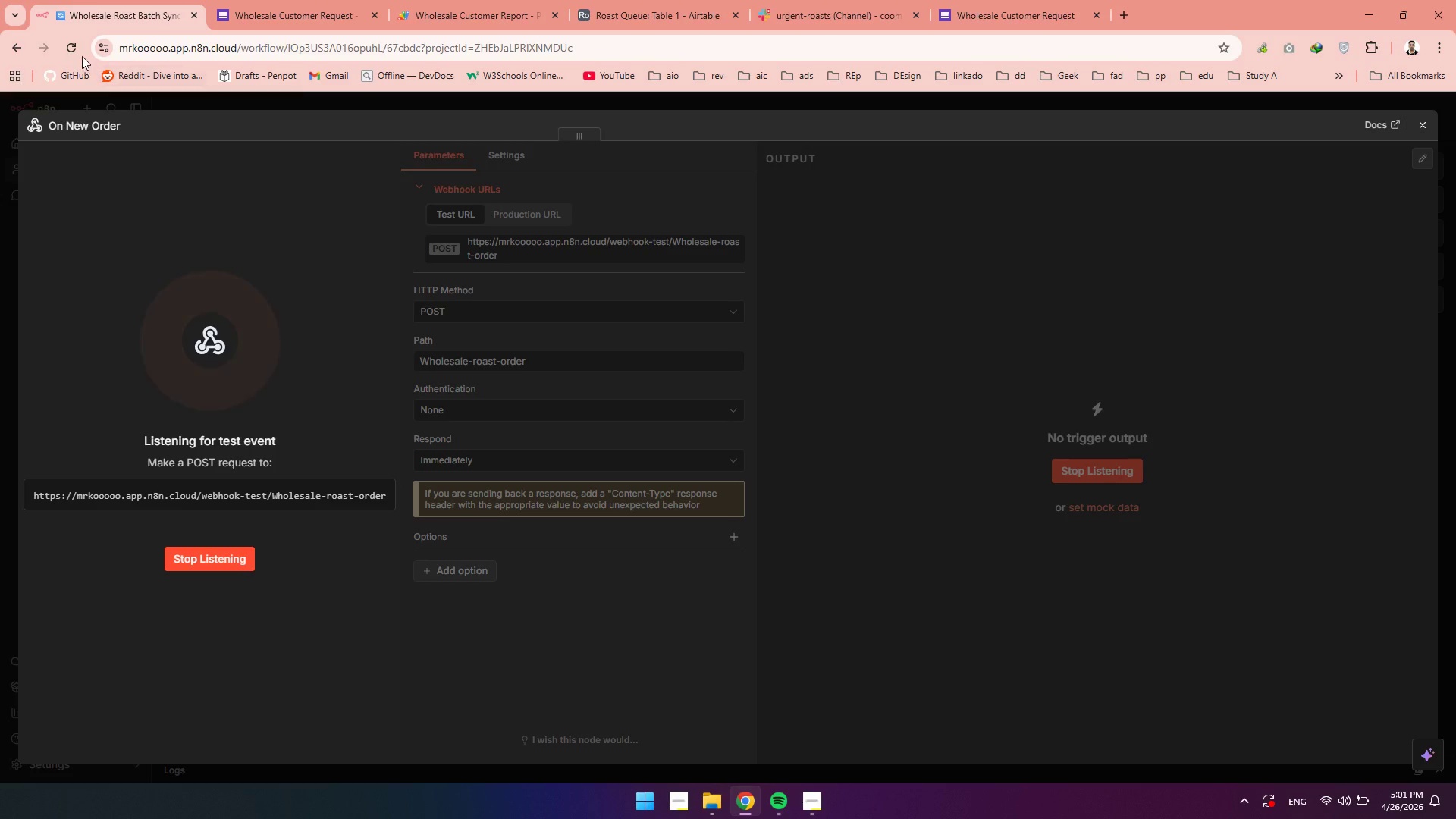 
left_click([82, 56])
 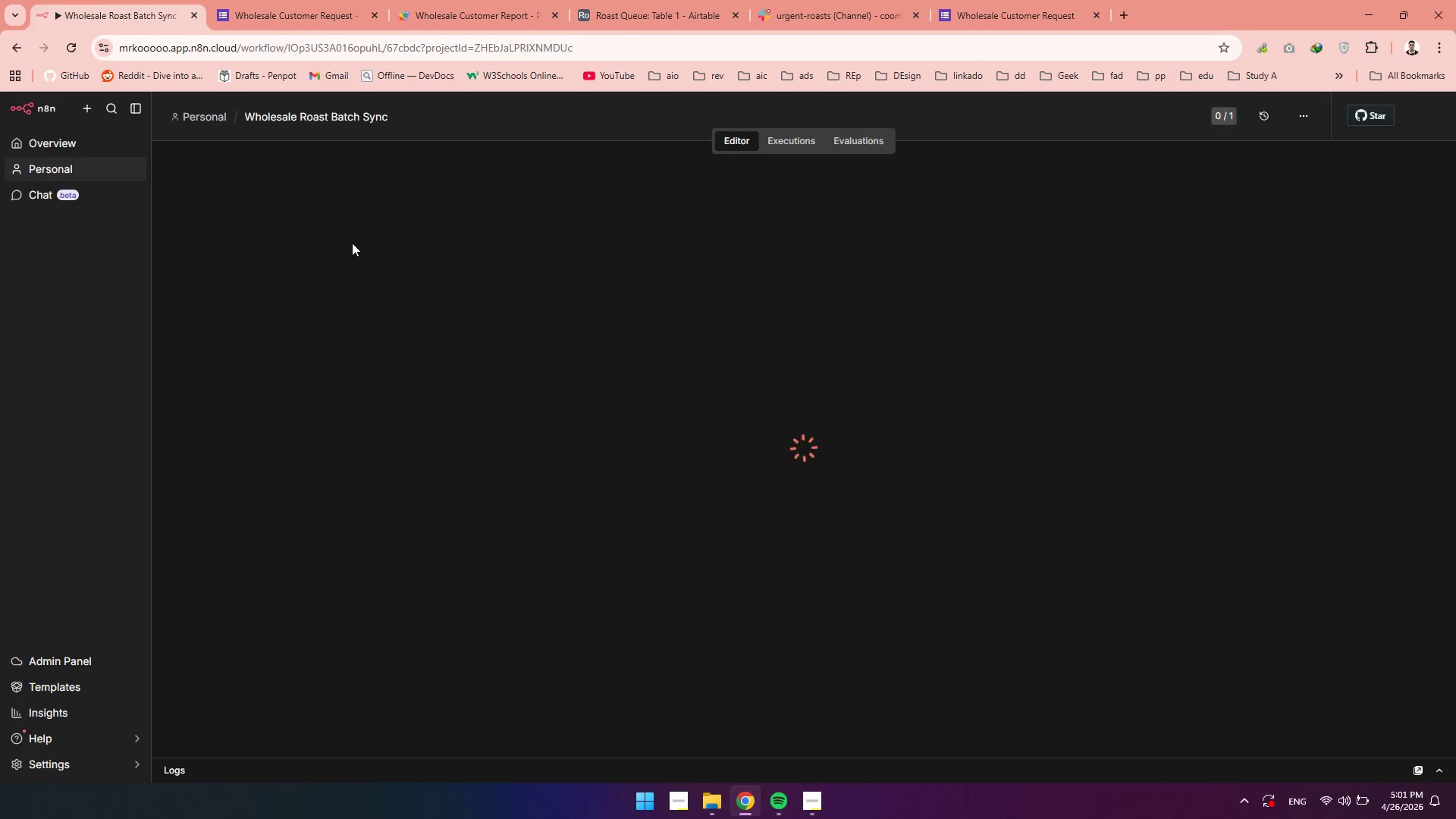 
wait(18.78)
 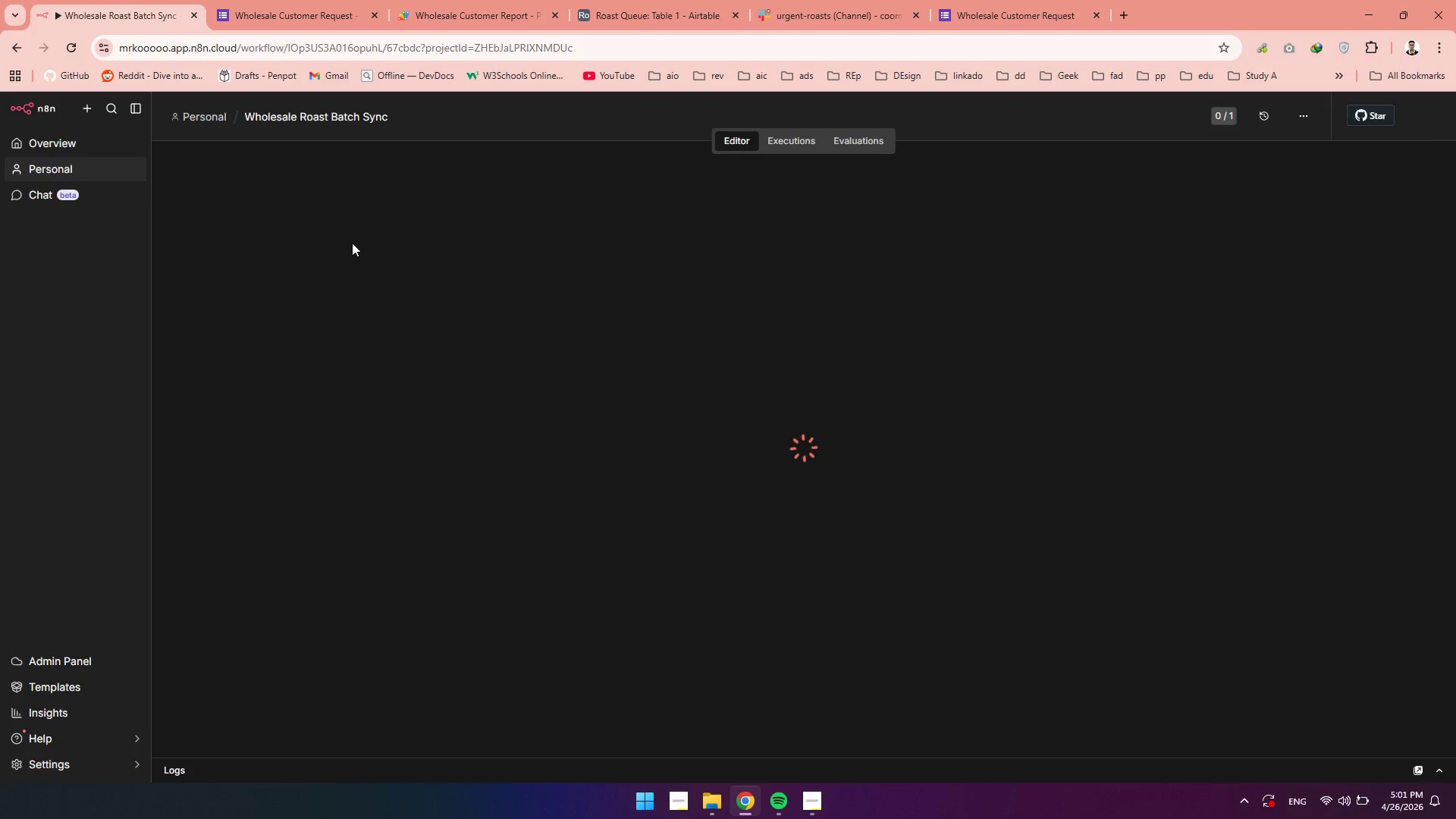 
left_click([157, 435])
 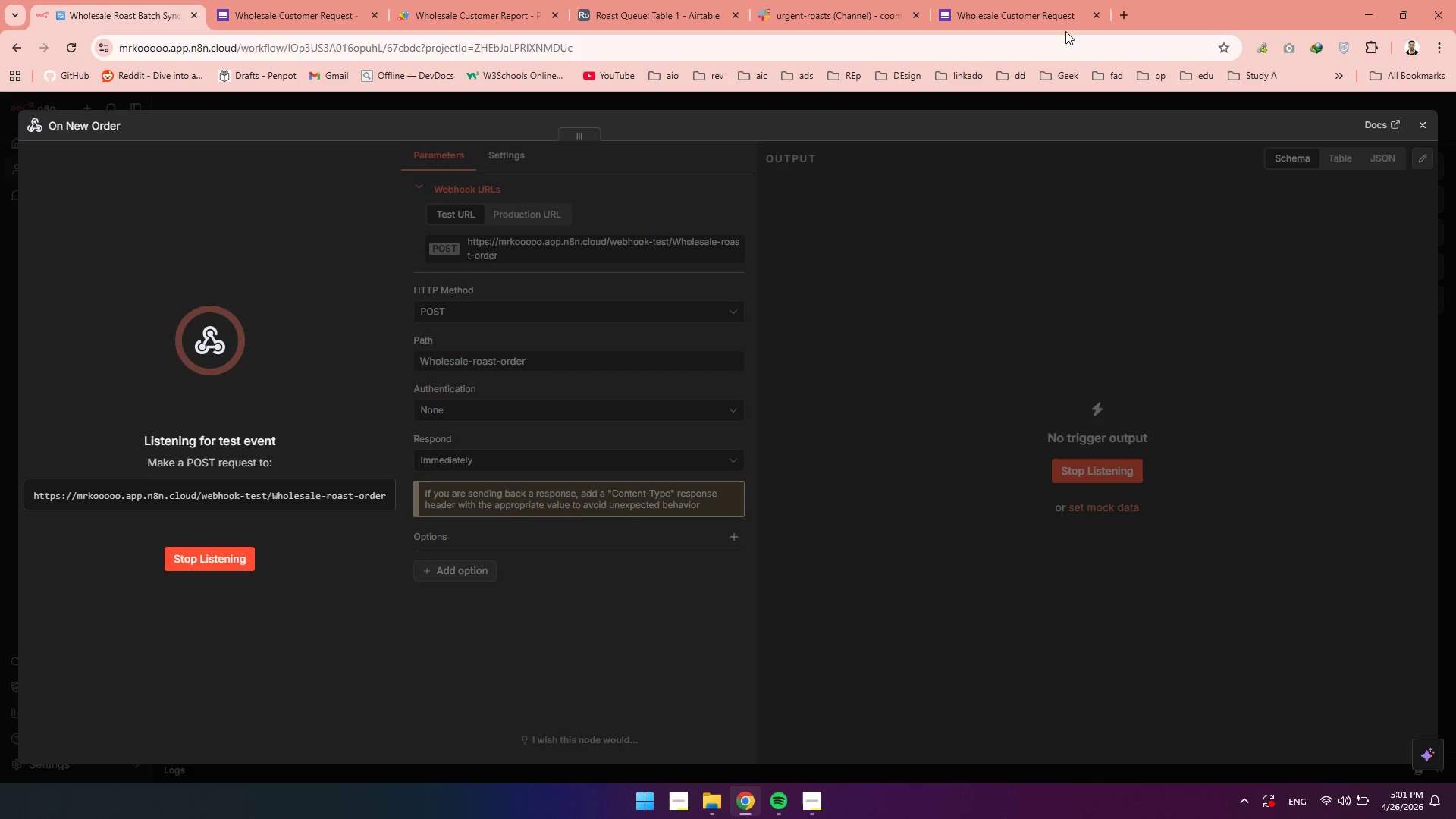 
left_click([1031, 4])
 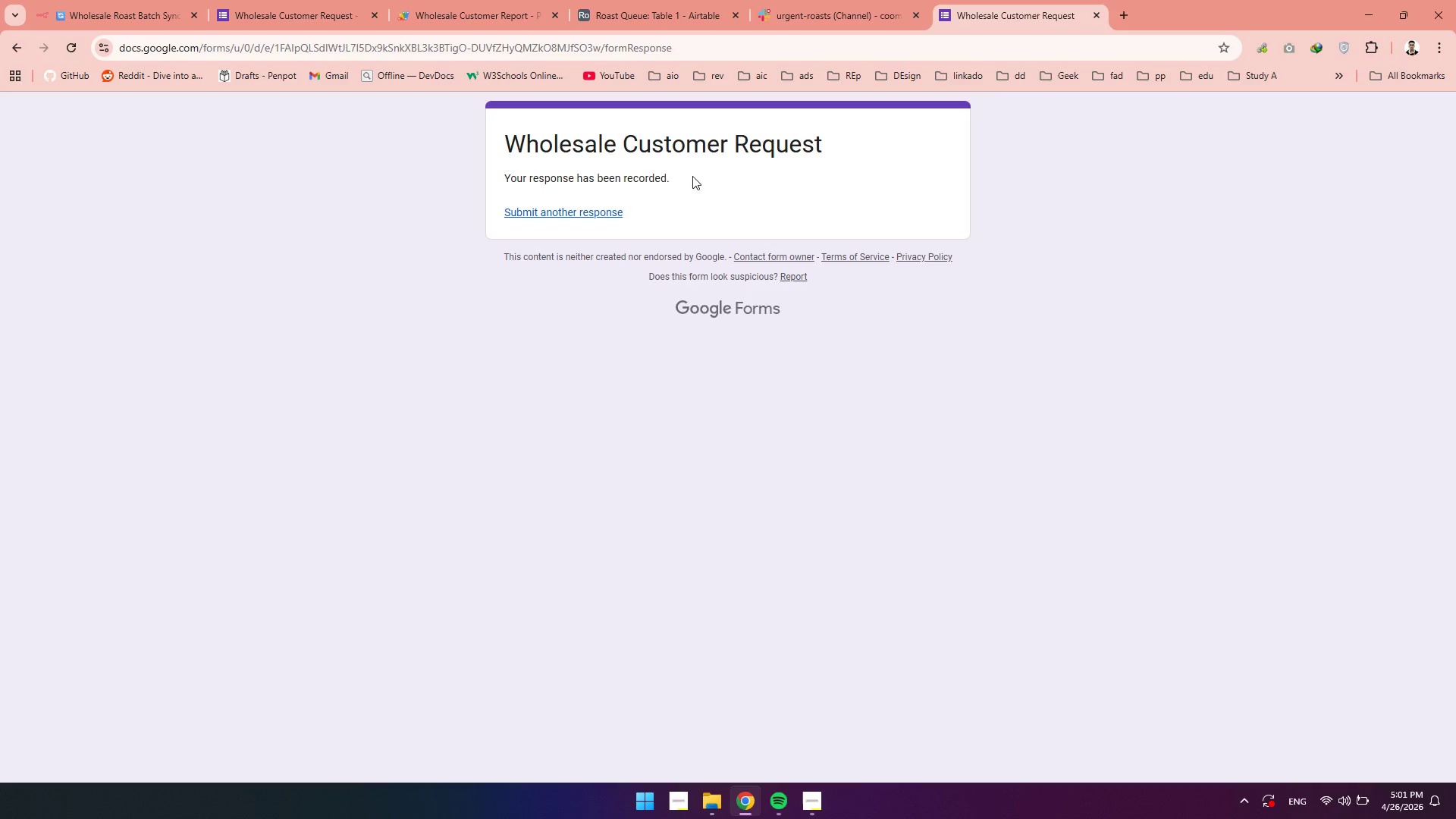 
left_click([558, 210])
 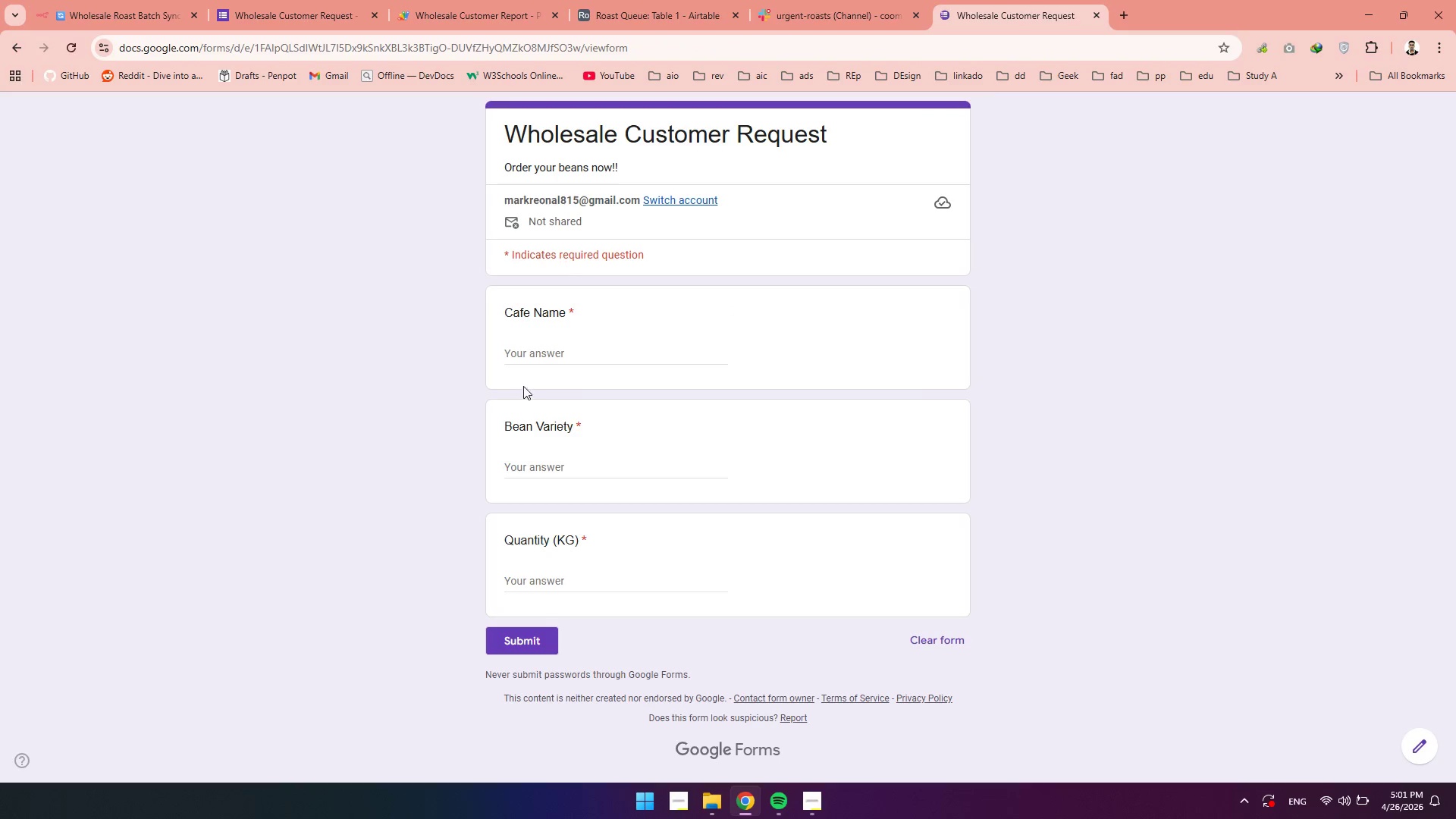 
left_click([538, 363])
 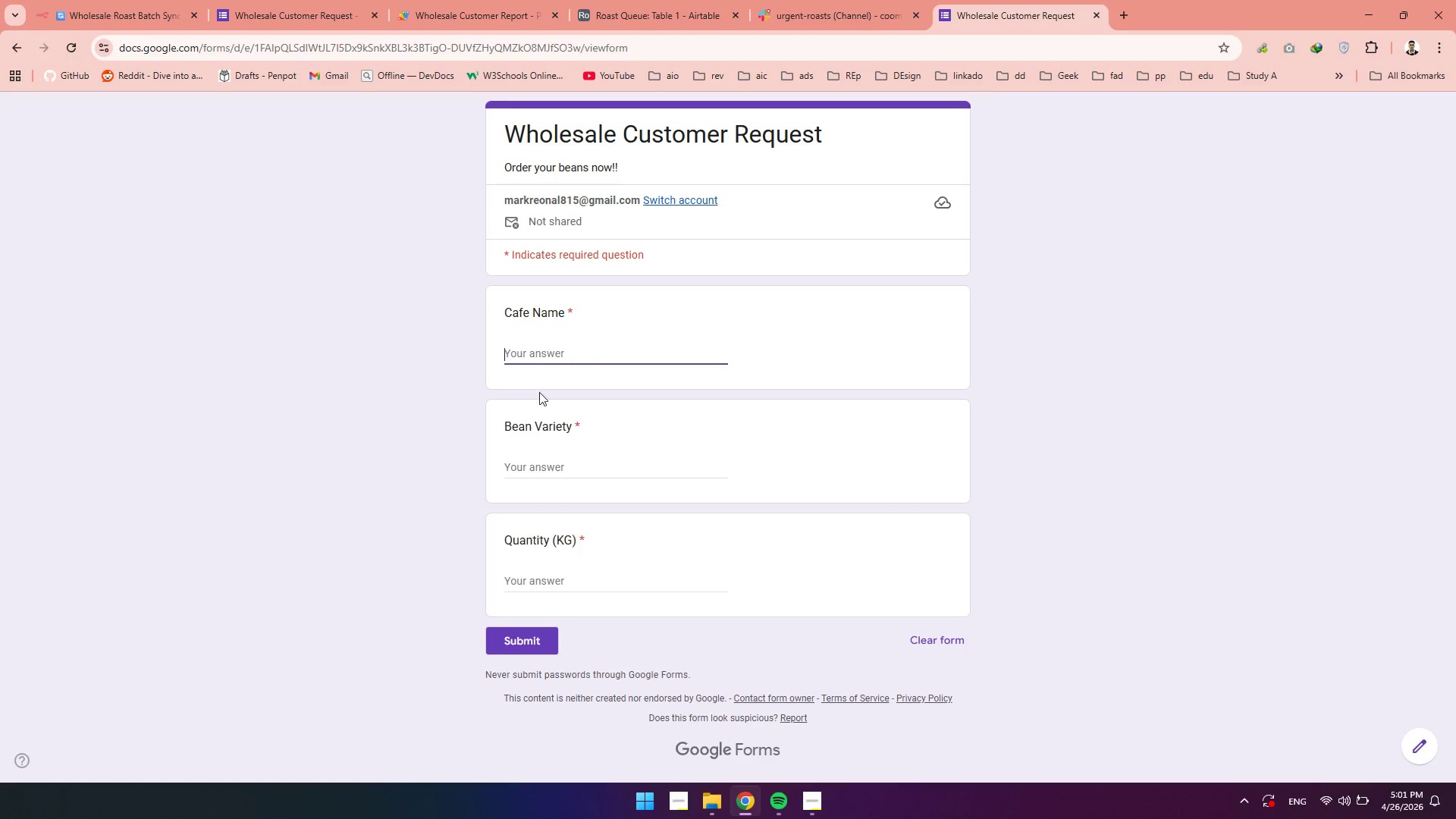 
key(E)
 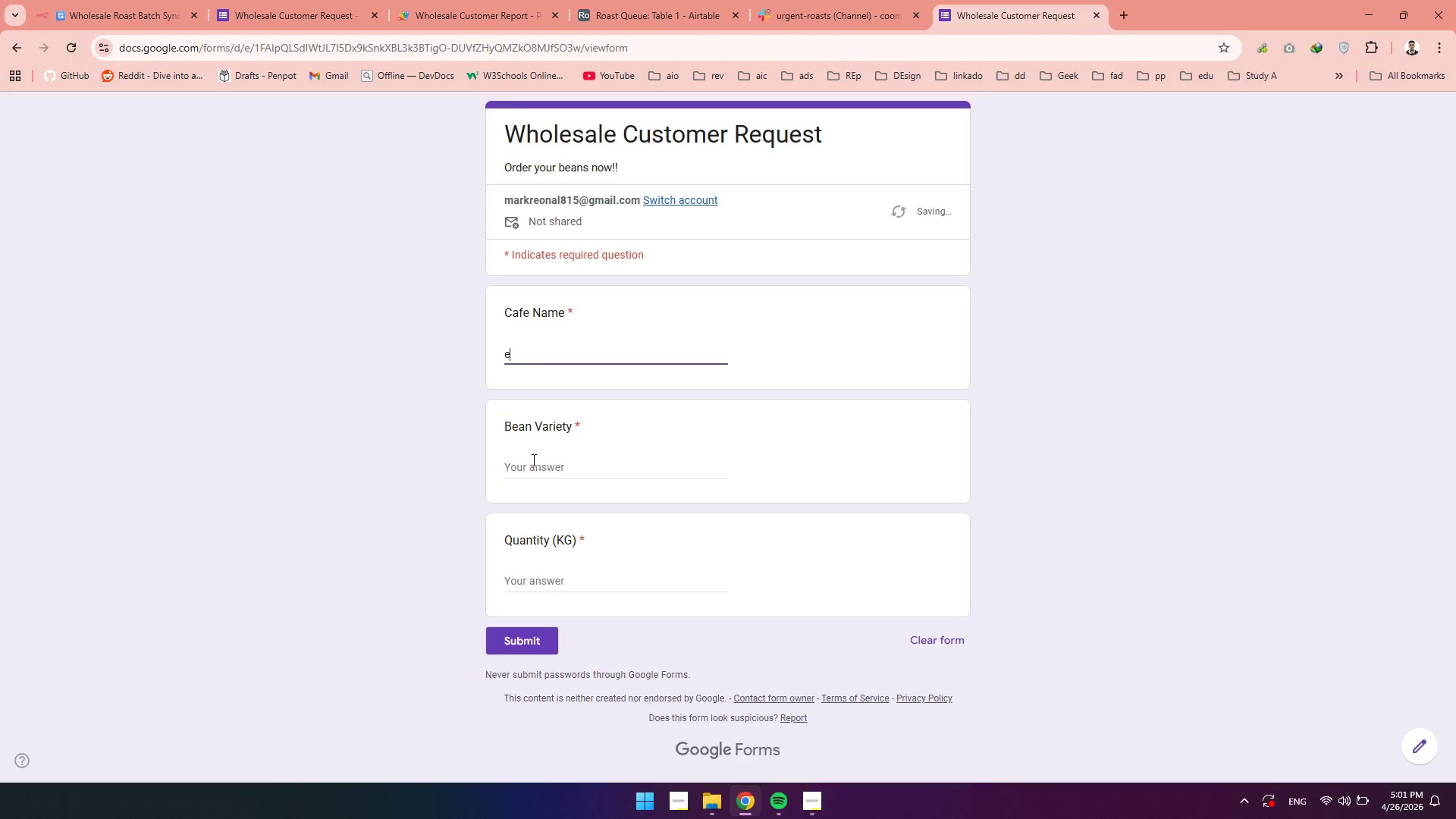 
left_click([532, 460])
 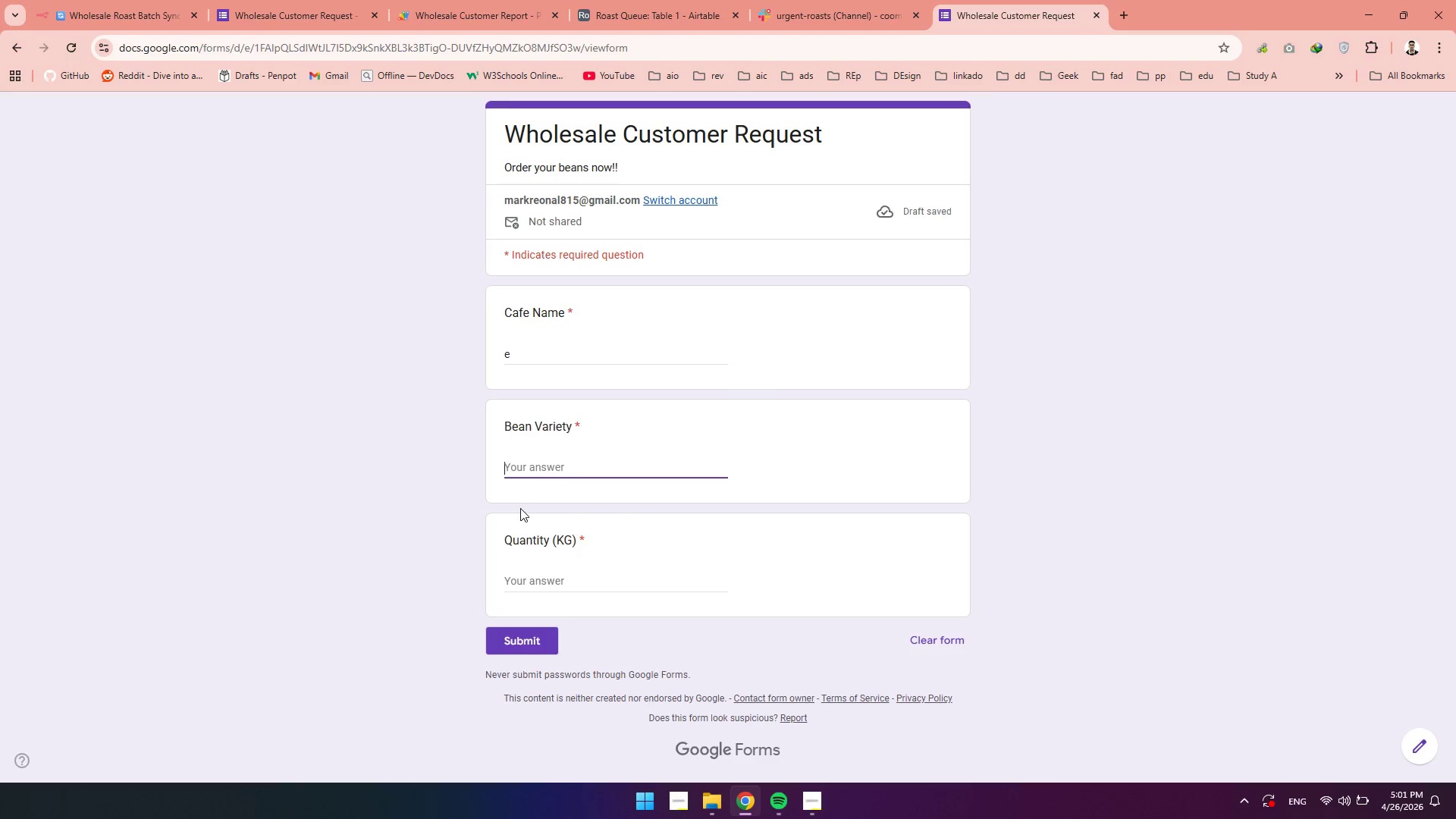 
key(E)
 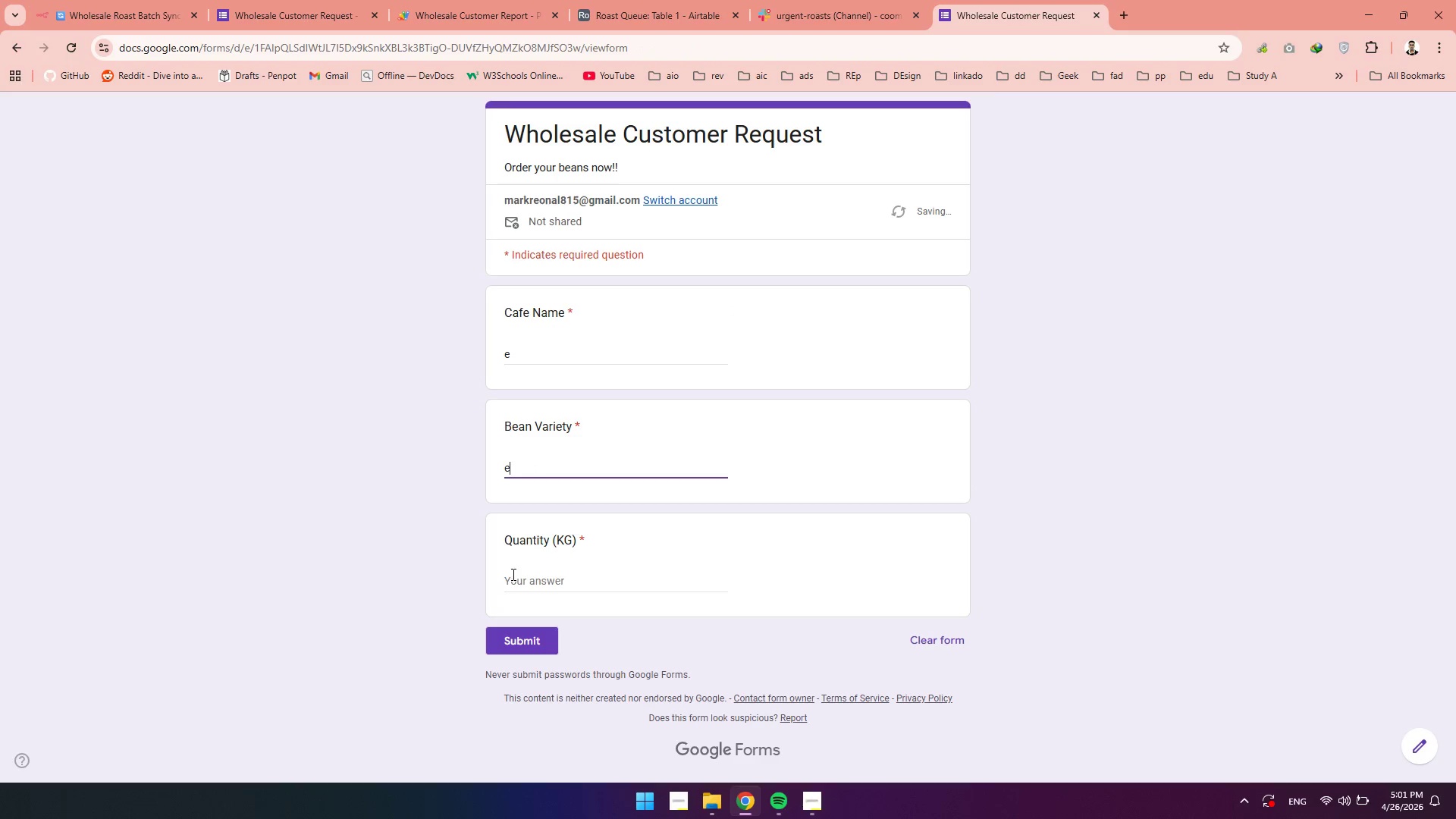 
left_click([511, 576])
 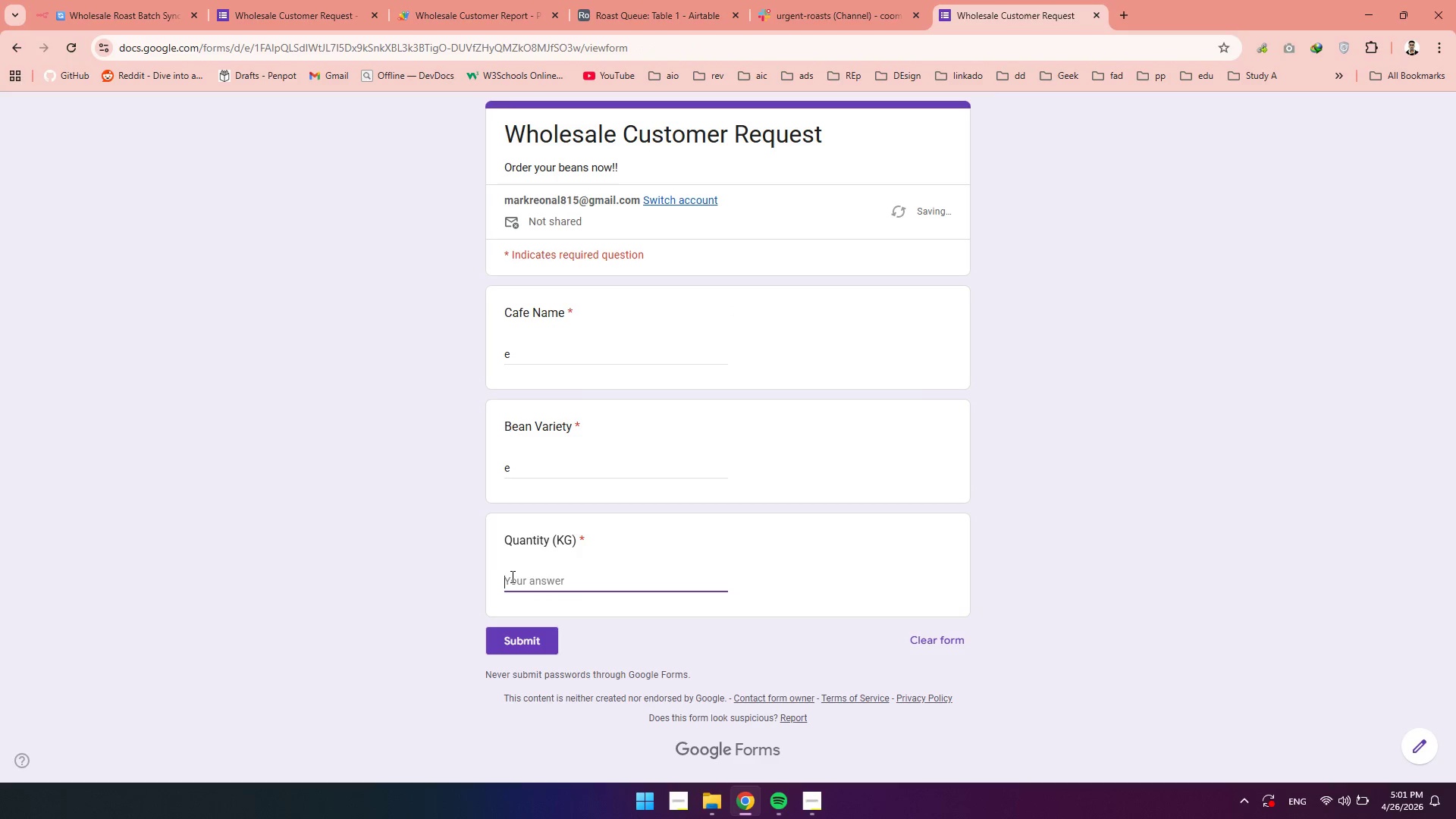 
key(4)
 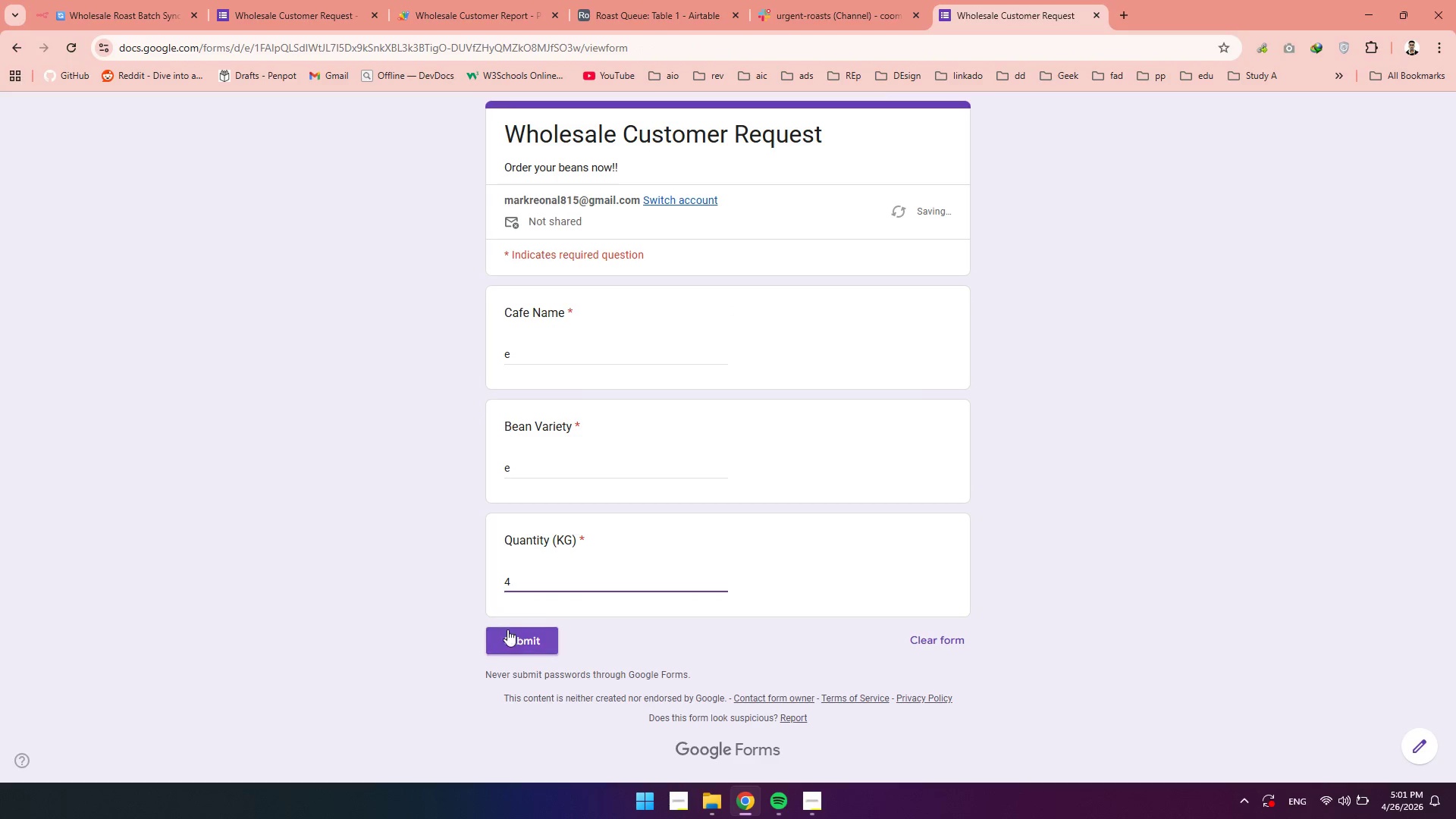 
left_click([507, 634])
 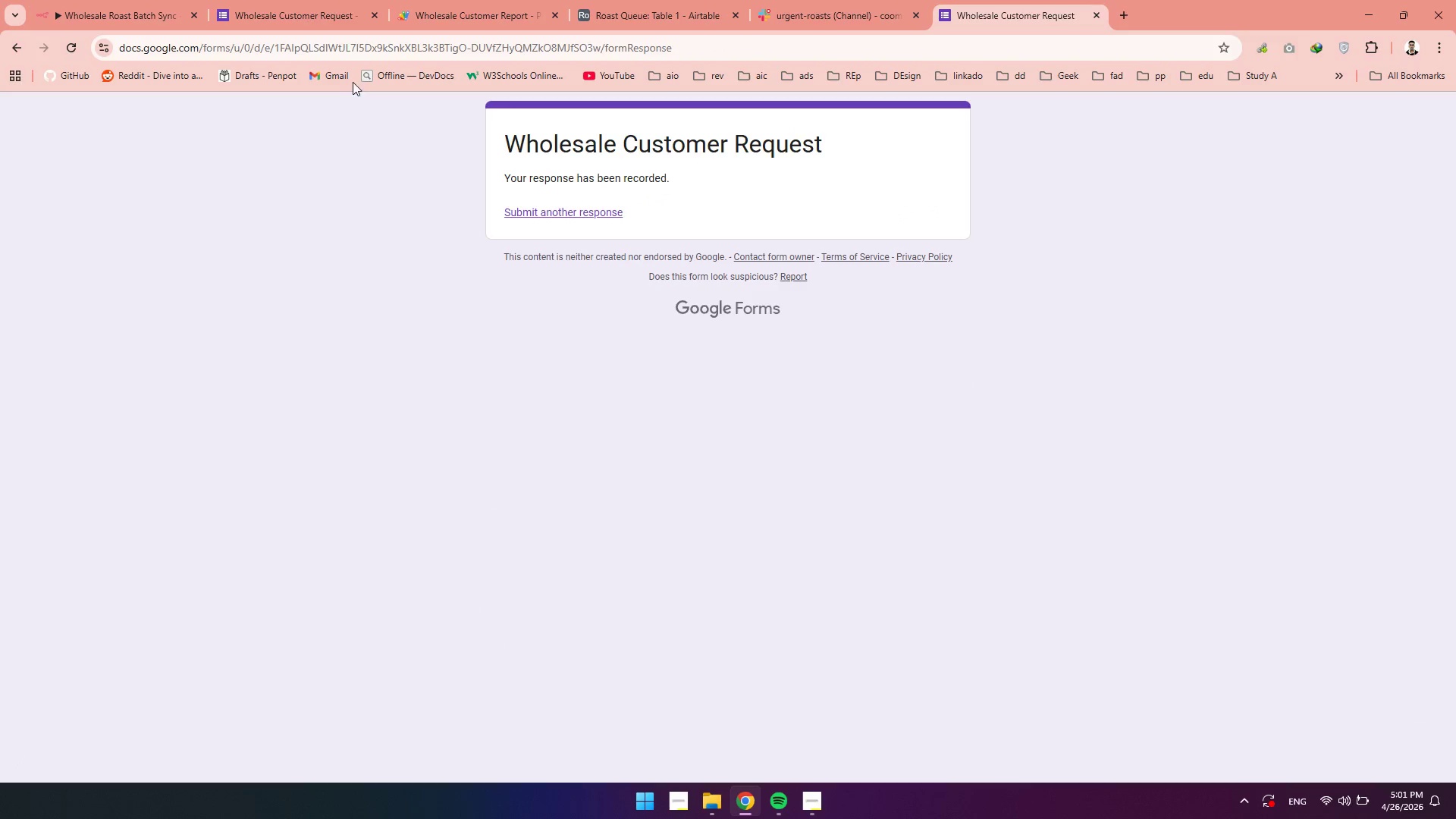 
left_click([581, 206])
 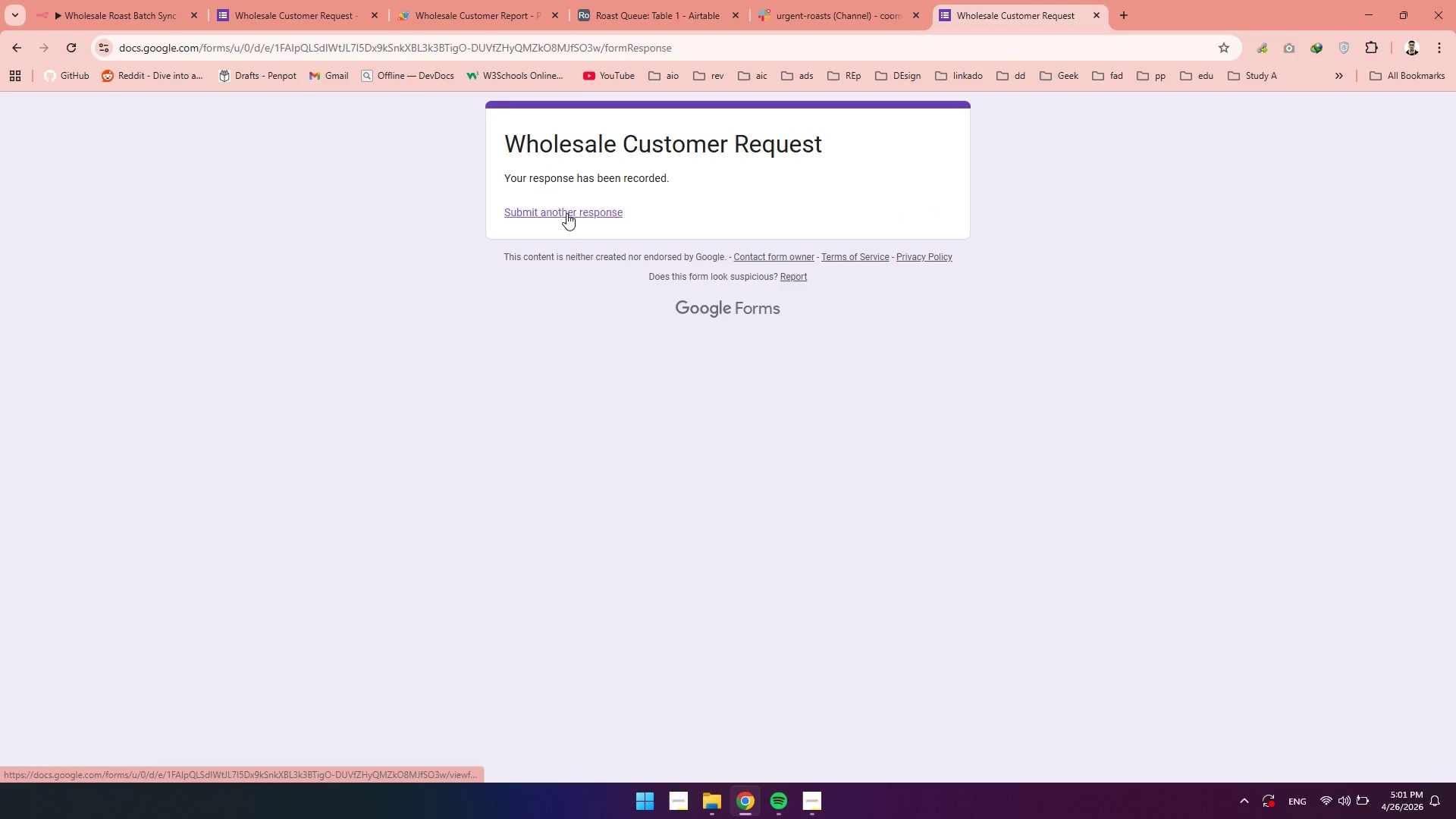 
left_click([566, 213])
 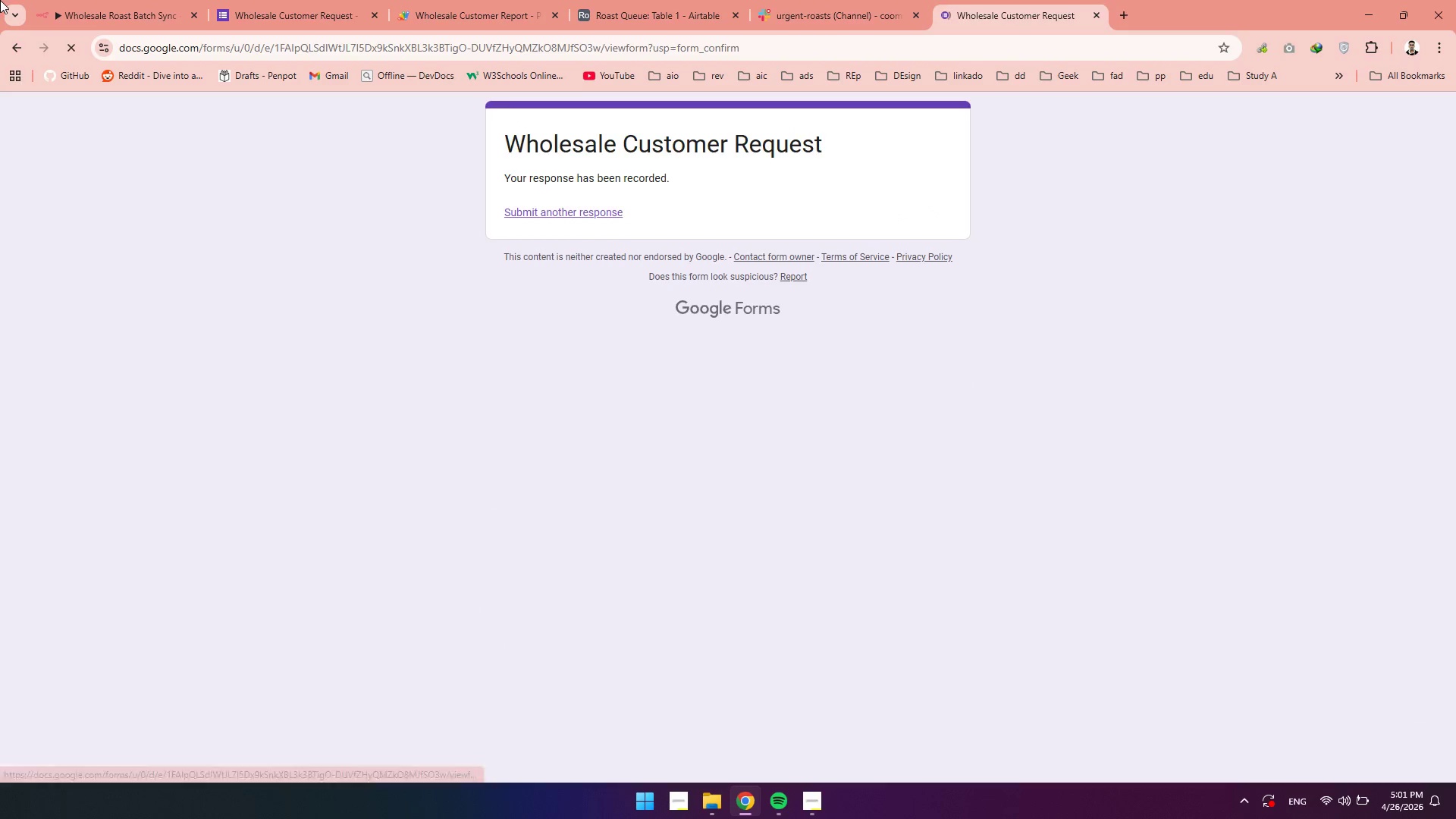 
left_click([88, 3])
 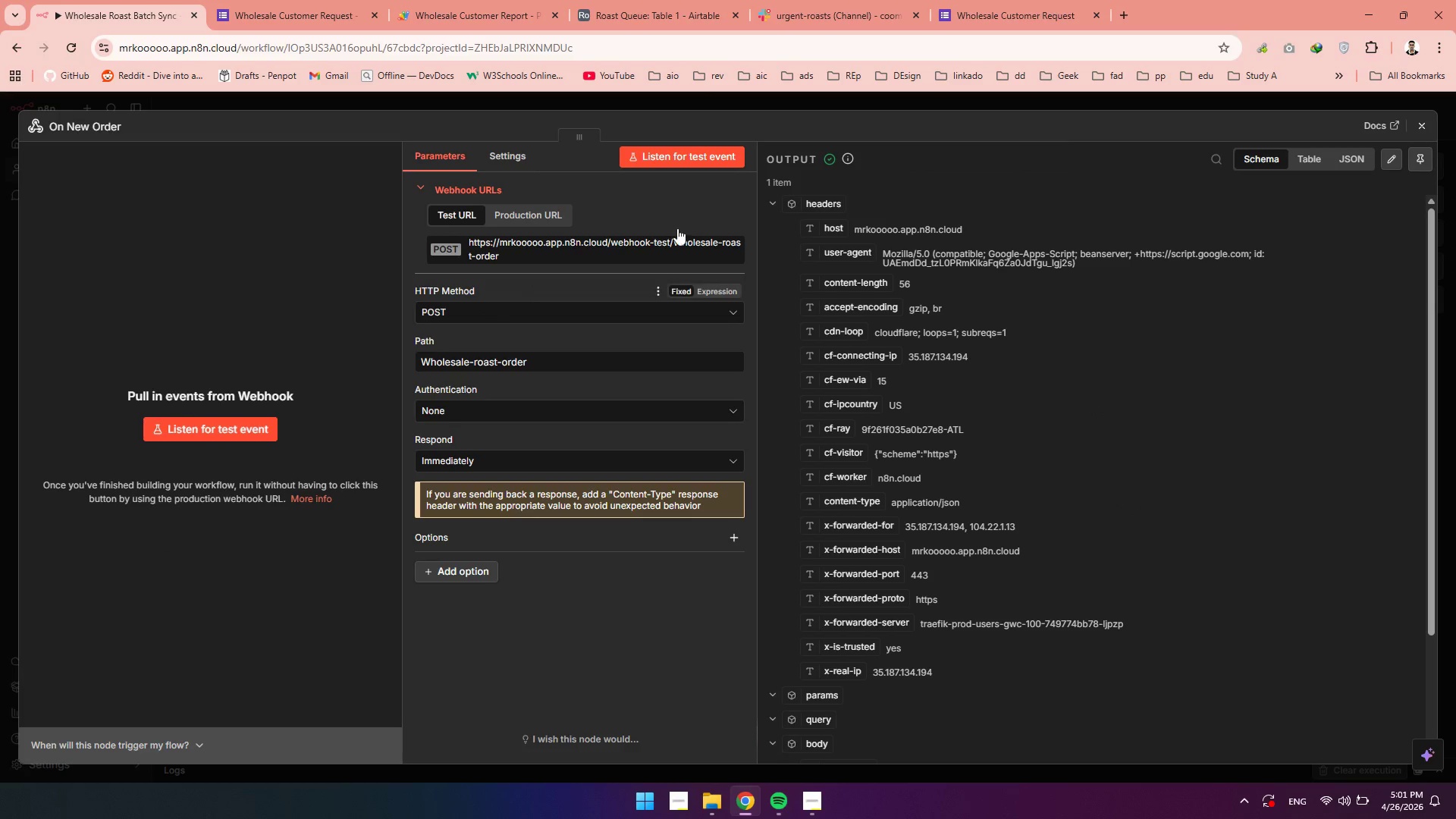 
left_click([711, 164])
 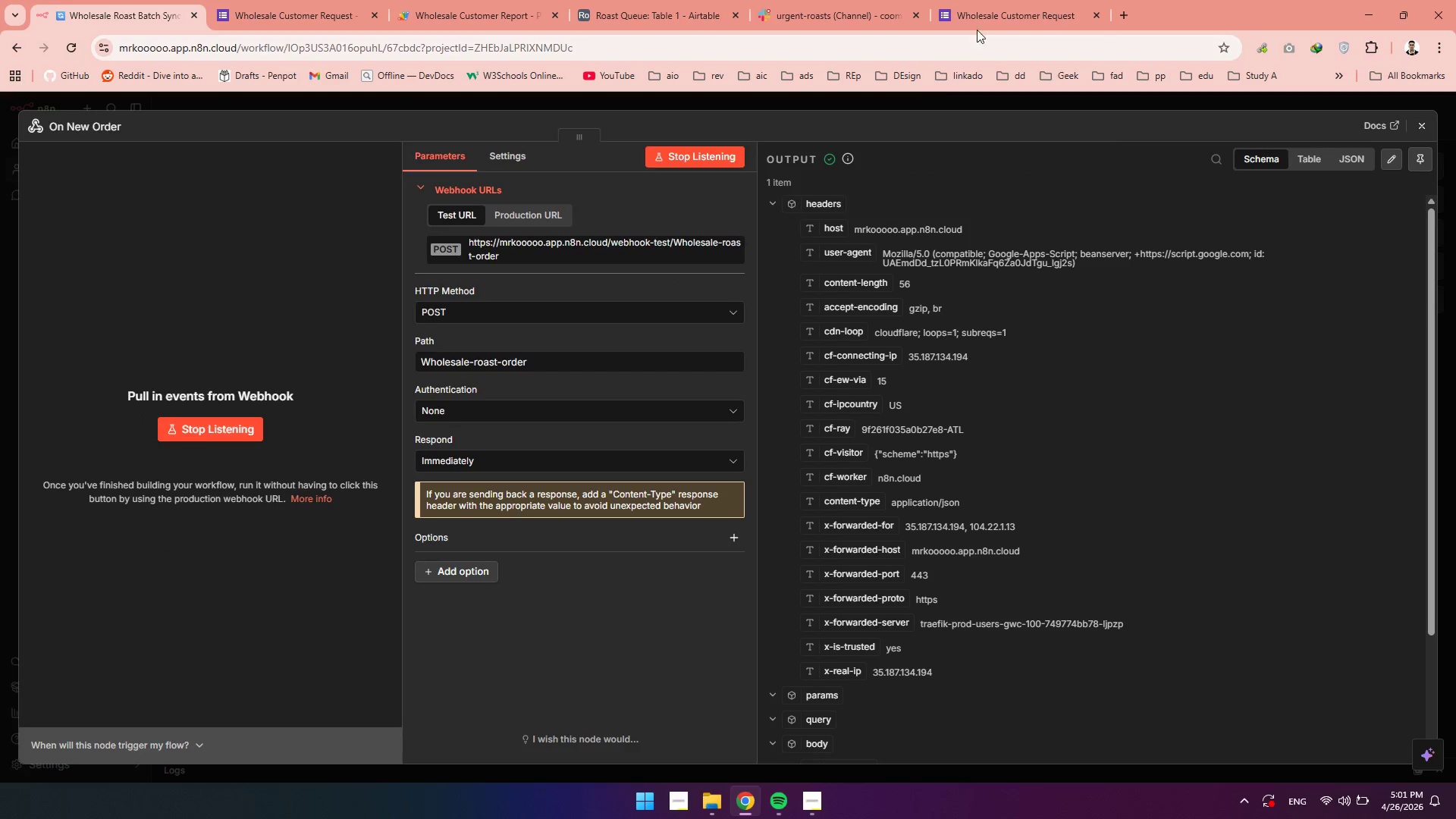 
left_click([984, 12])
 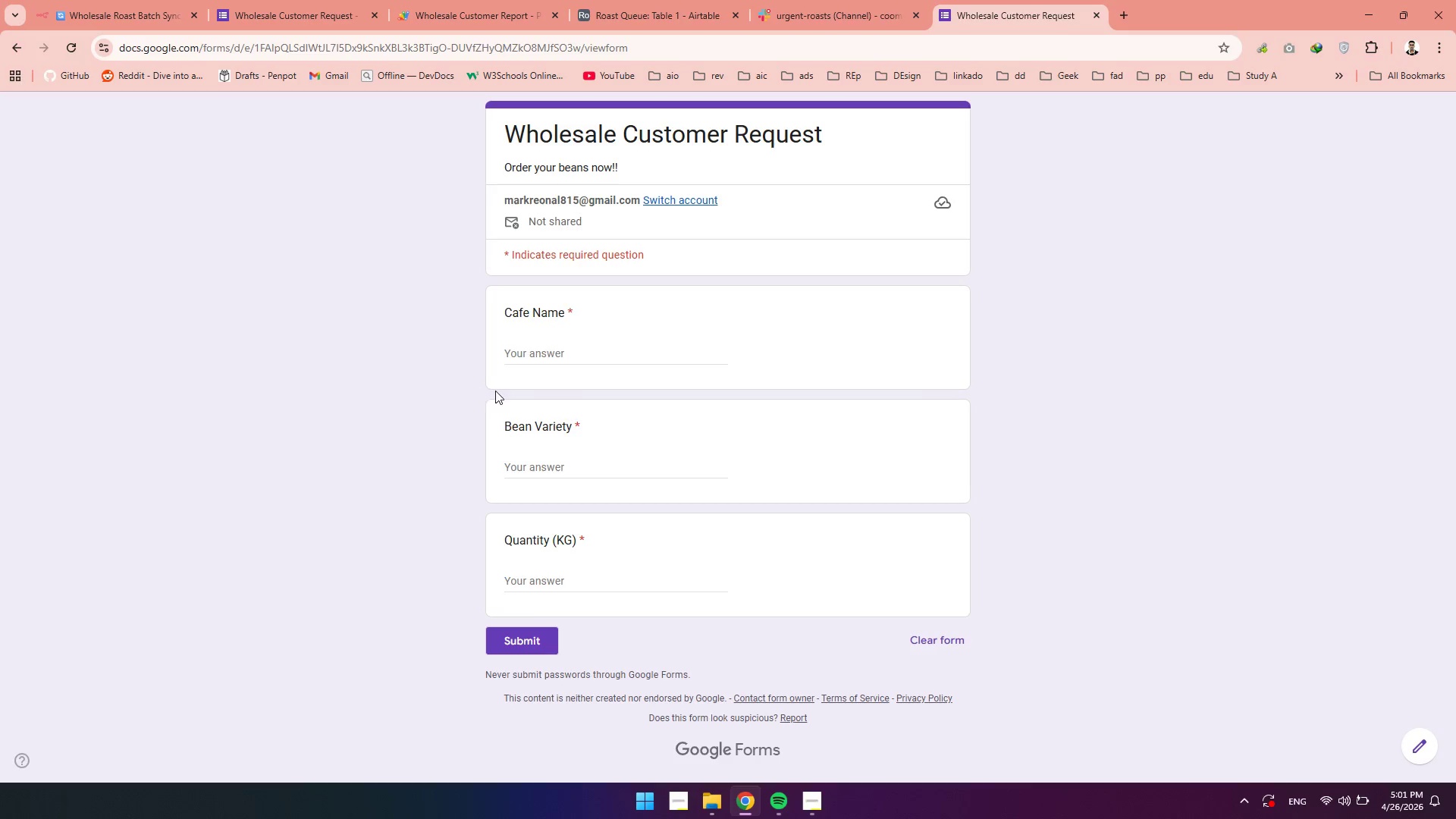 
left_click([535, 360])
 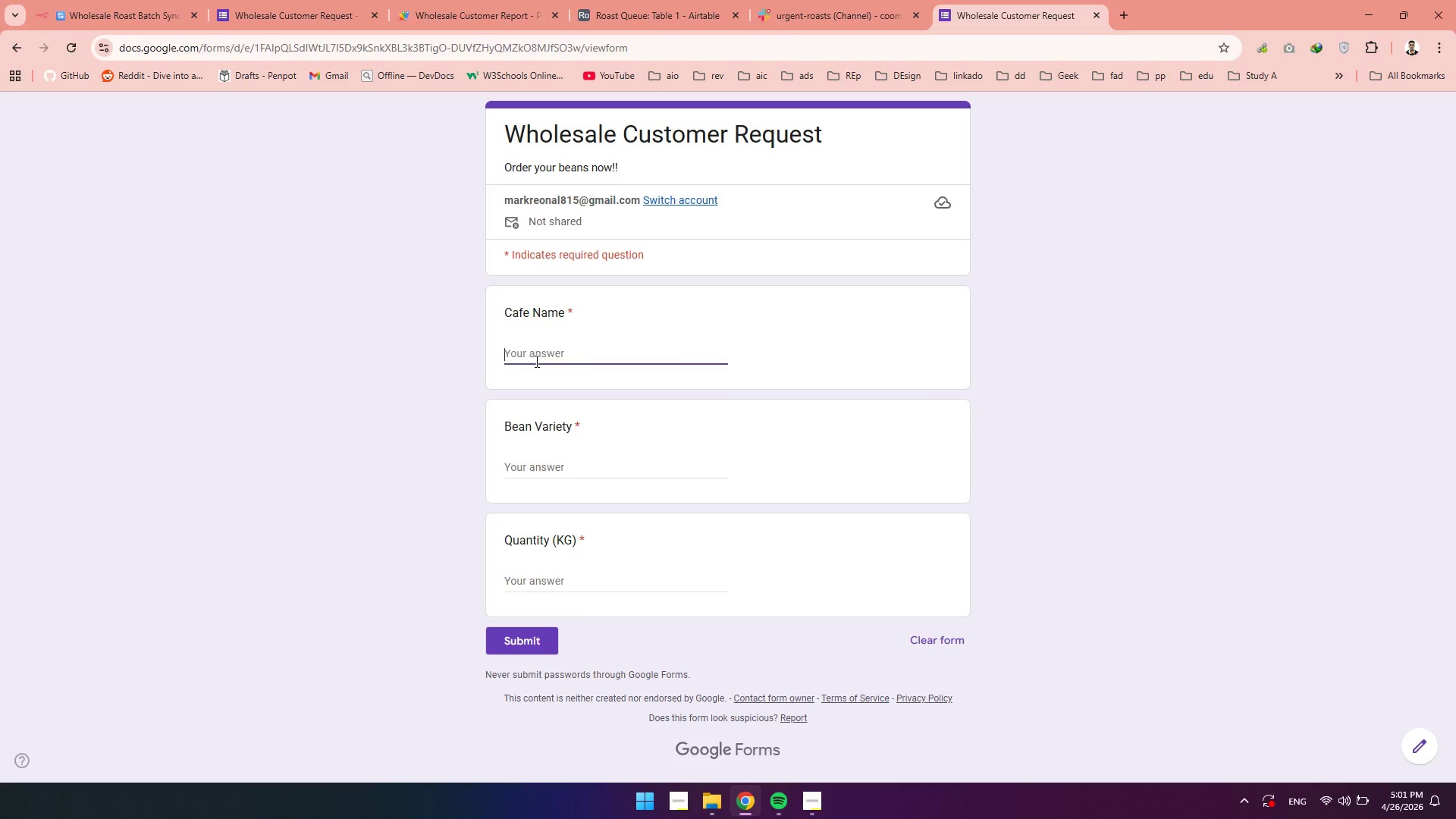 
type(Love & Cofee)
 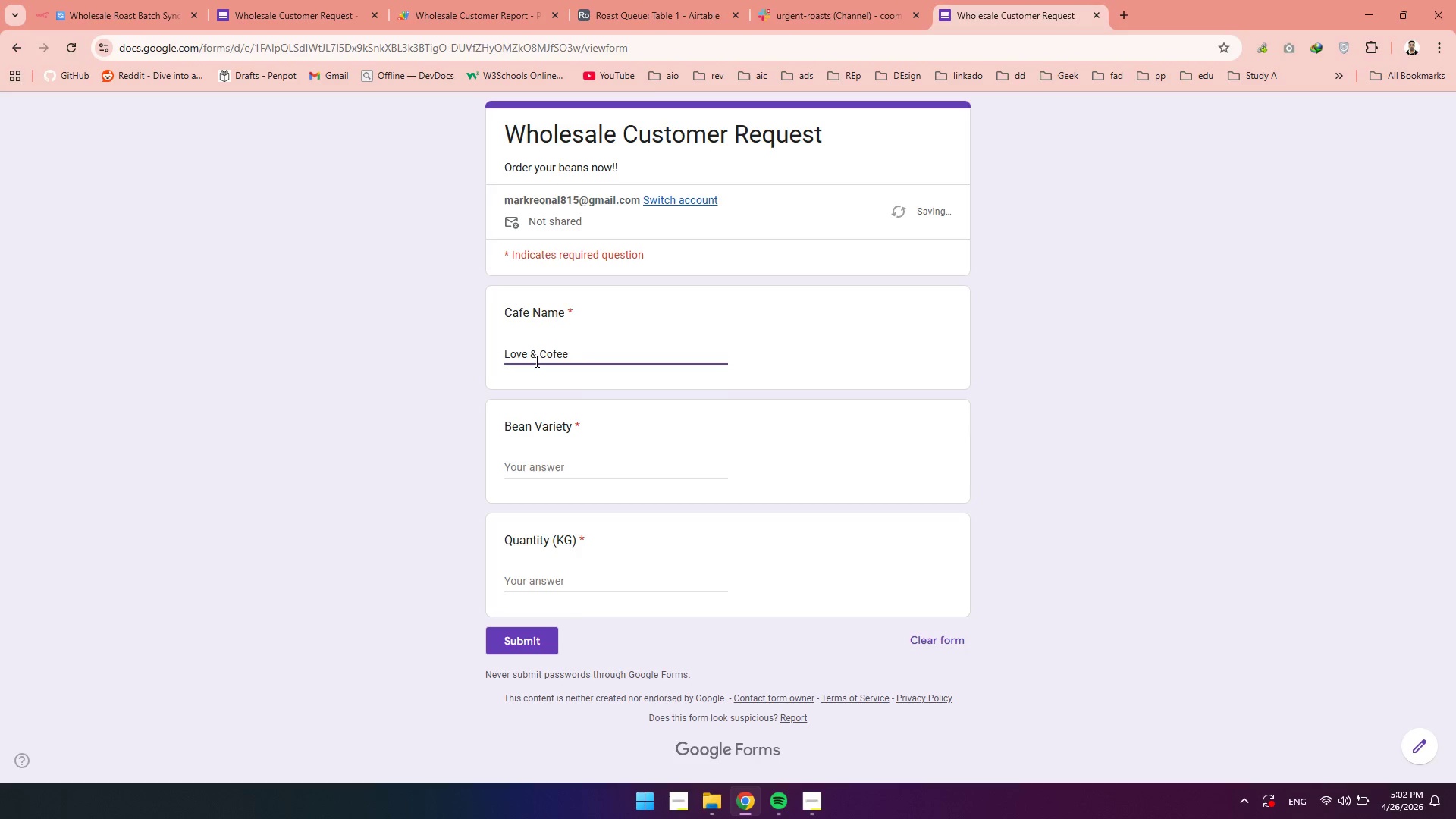 
left_click([538, 460])
 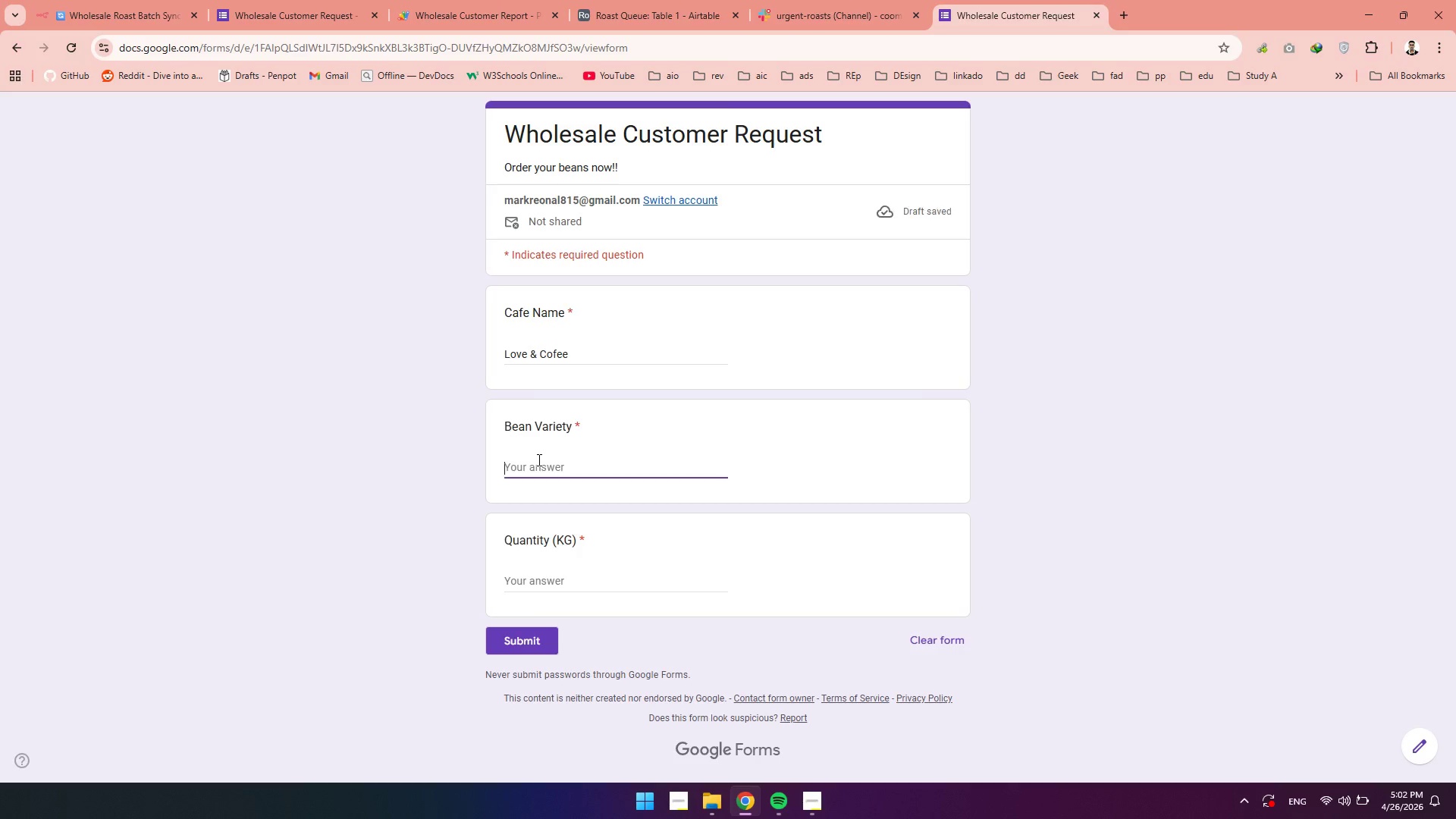 
type(Back )
key(Backspace)
key(Backspace)
key(Backspace)
type(lack)
key(Backspace)
key(Backspace)
key(Backspace)
key(Backspace)
key(Backspace)
type(lack )
 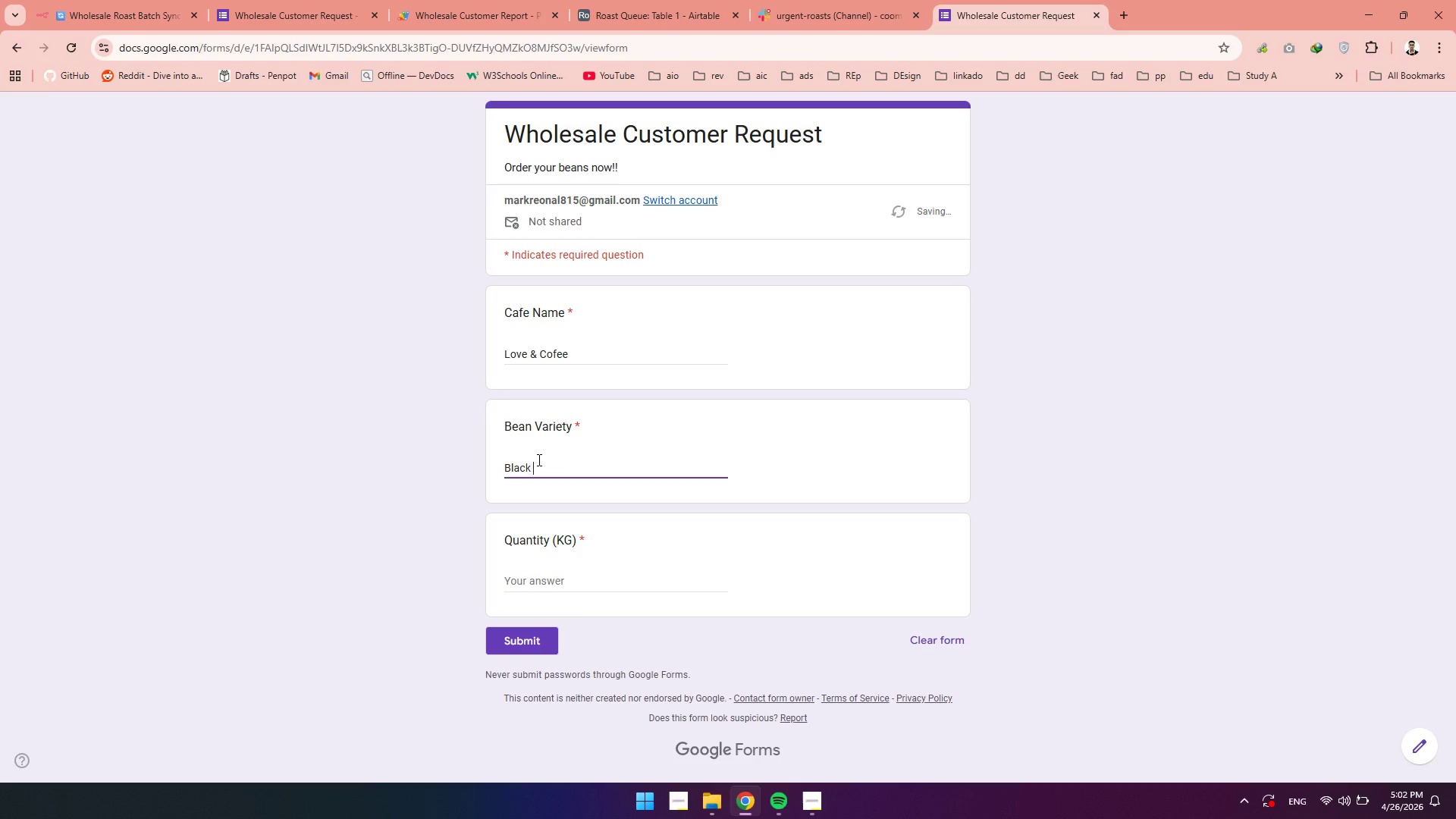 
hold_key(key=ShiftLeft, duration=1.53)
 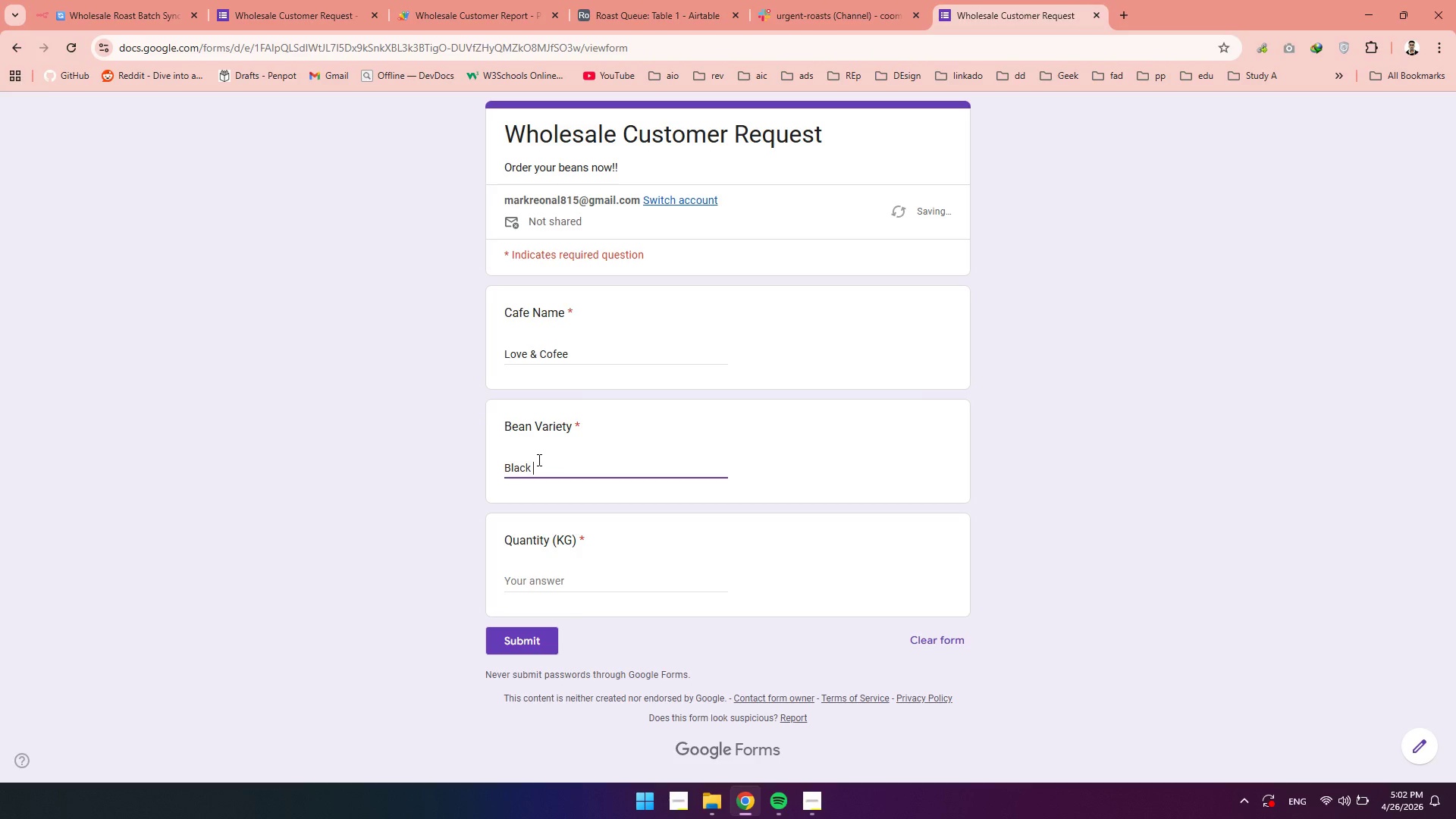 
hold_key(key=ShiftLeft, duration=1.53)
 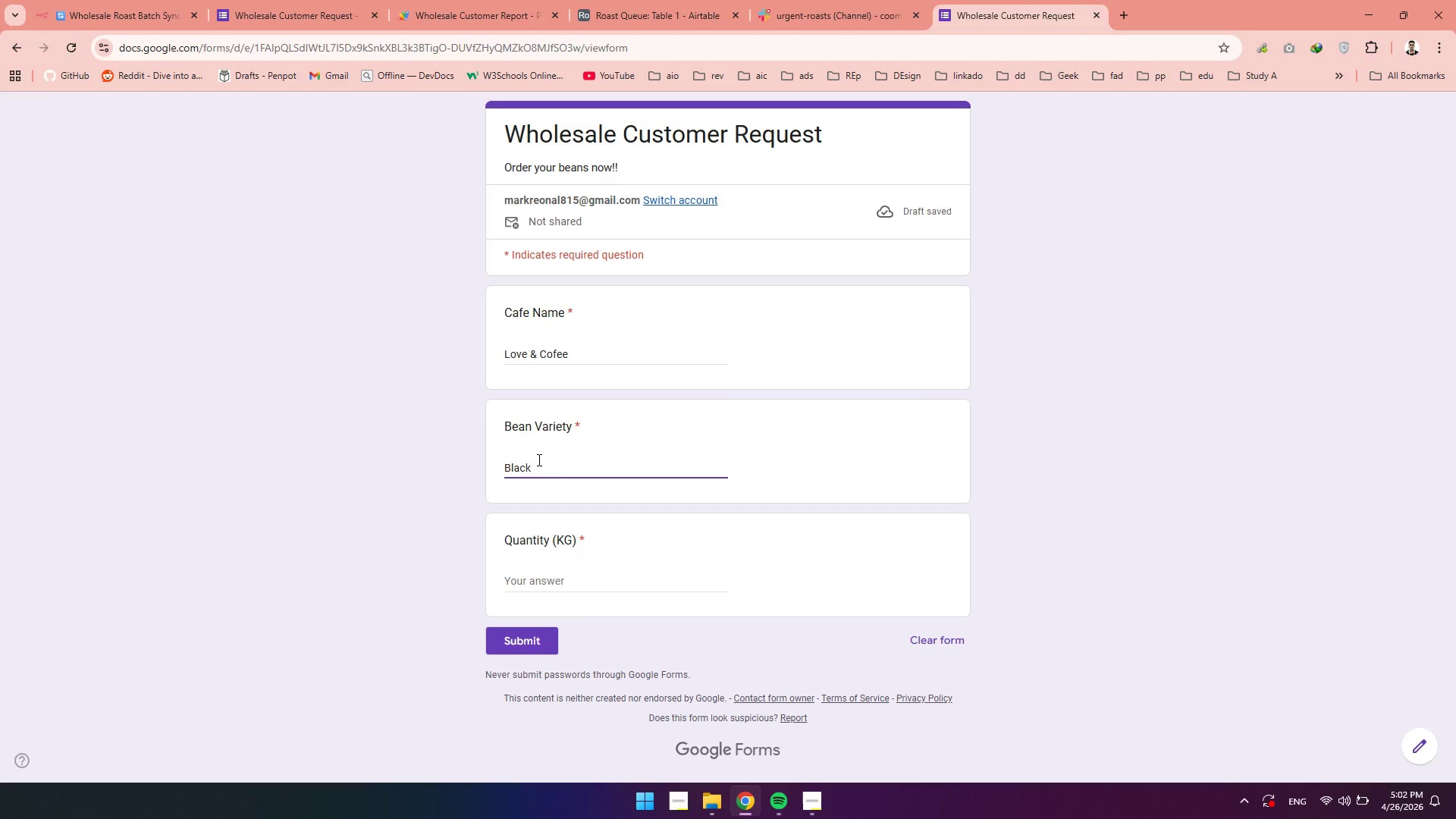 
hold_key(key=ShiftLeft, duration=1.53)
 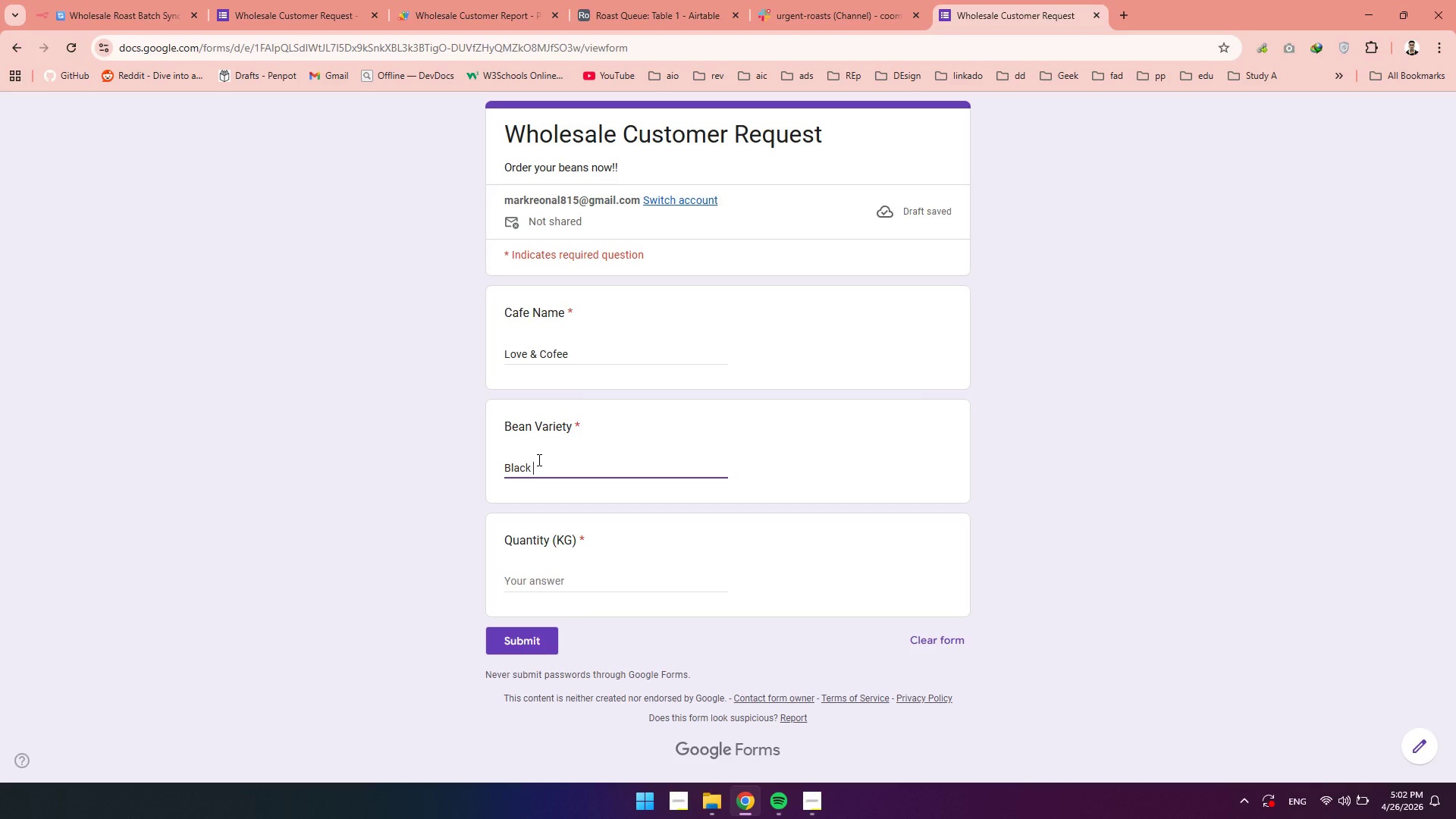 
hold_key(key=ShiftLeft, duration=1.5)
 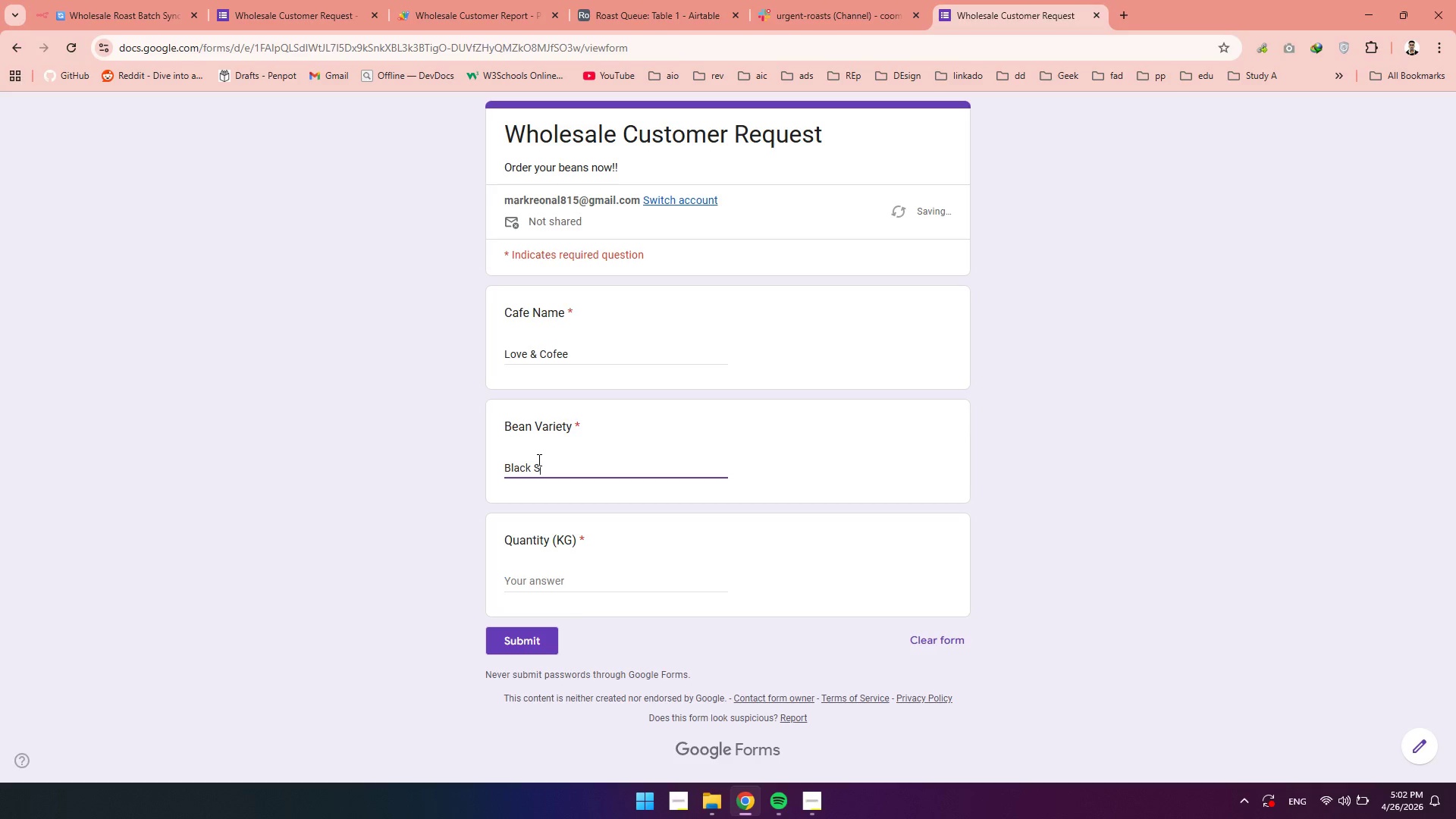 
type(Seed)
 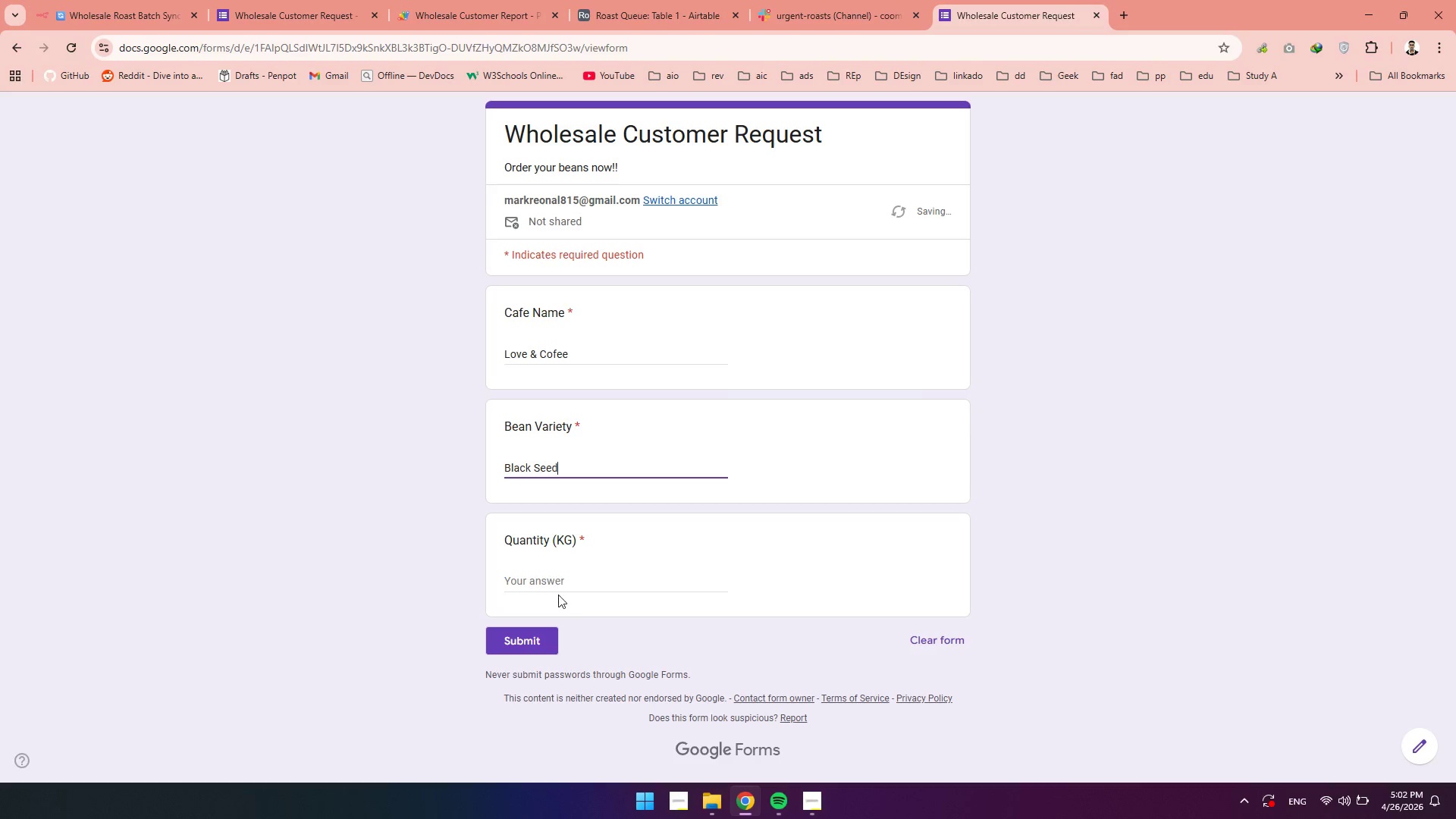 
left_click([544, 583])
 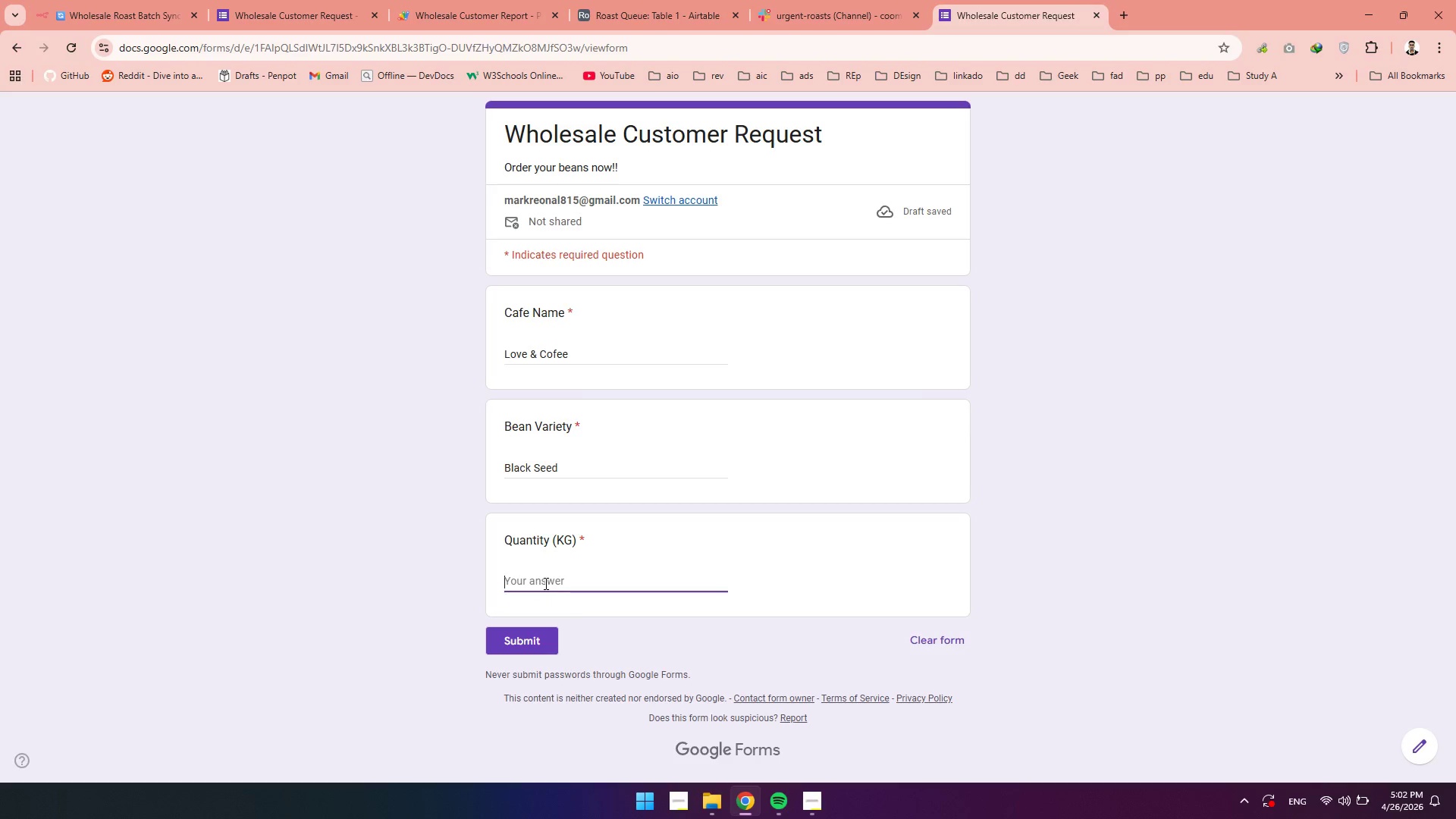 
type(55)
 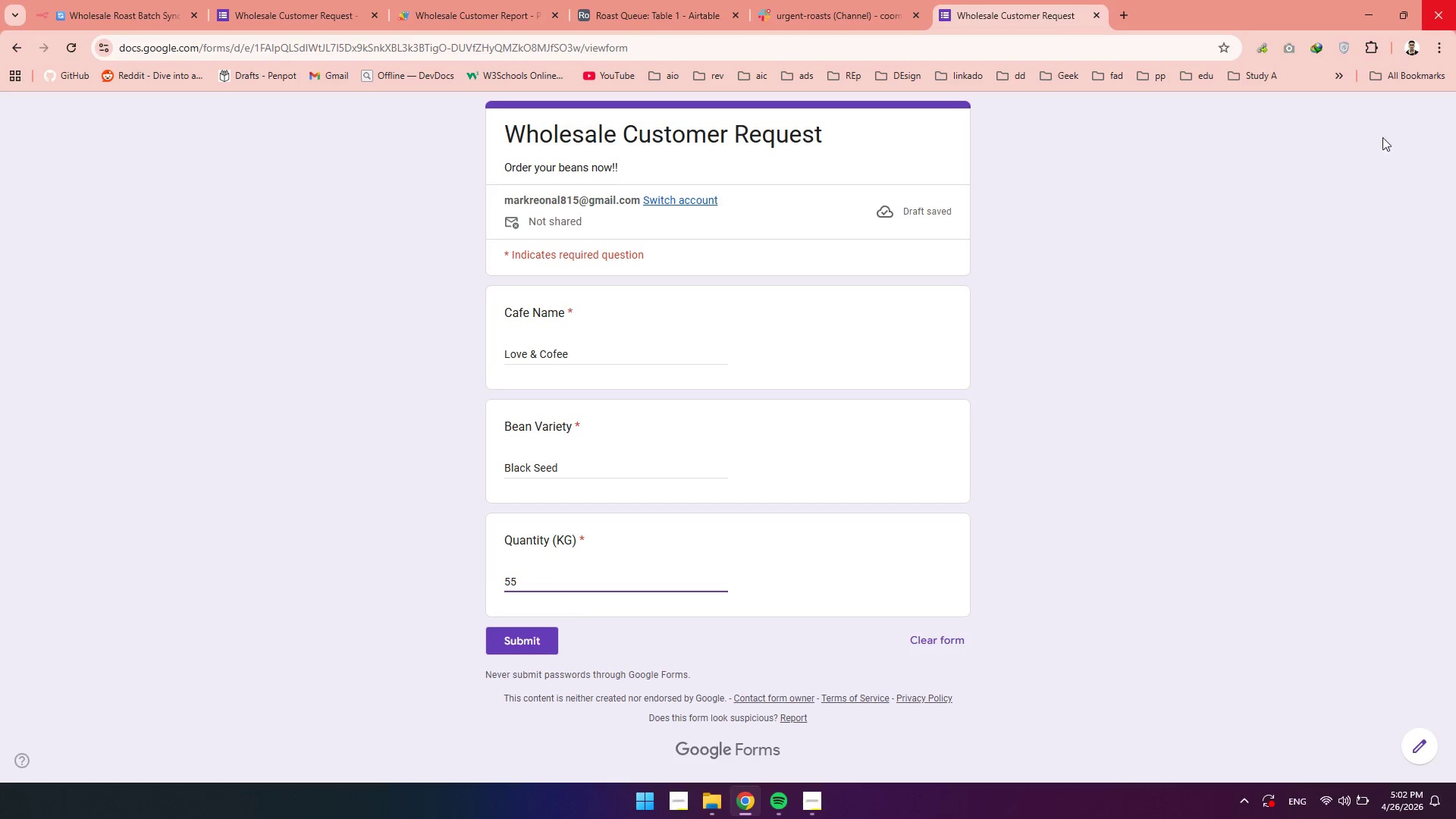 
wait(5.59)
 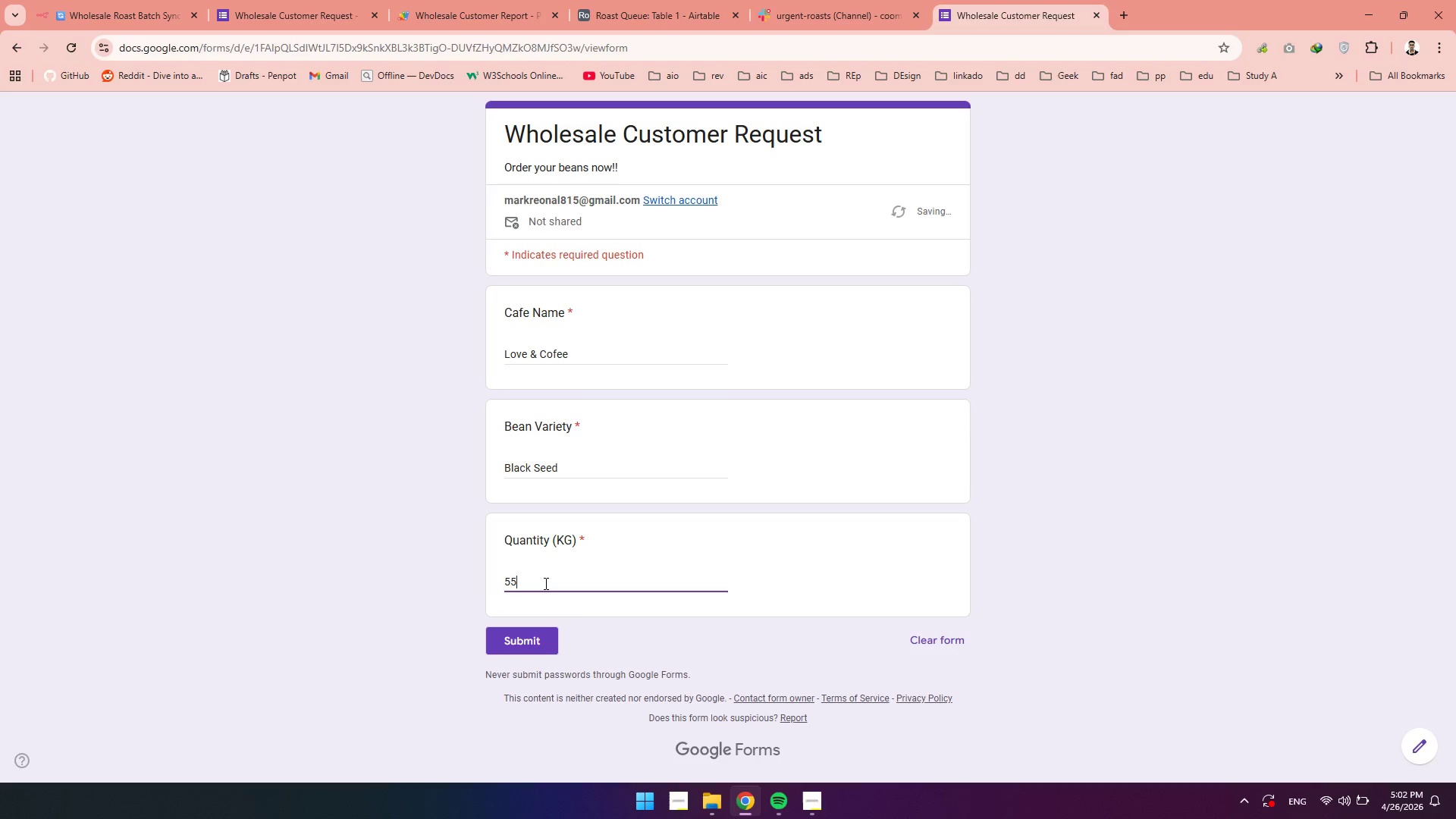 
left_click([522, 645])
 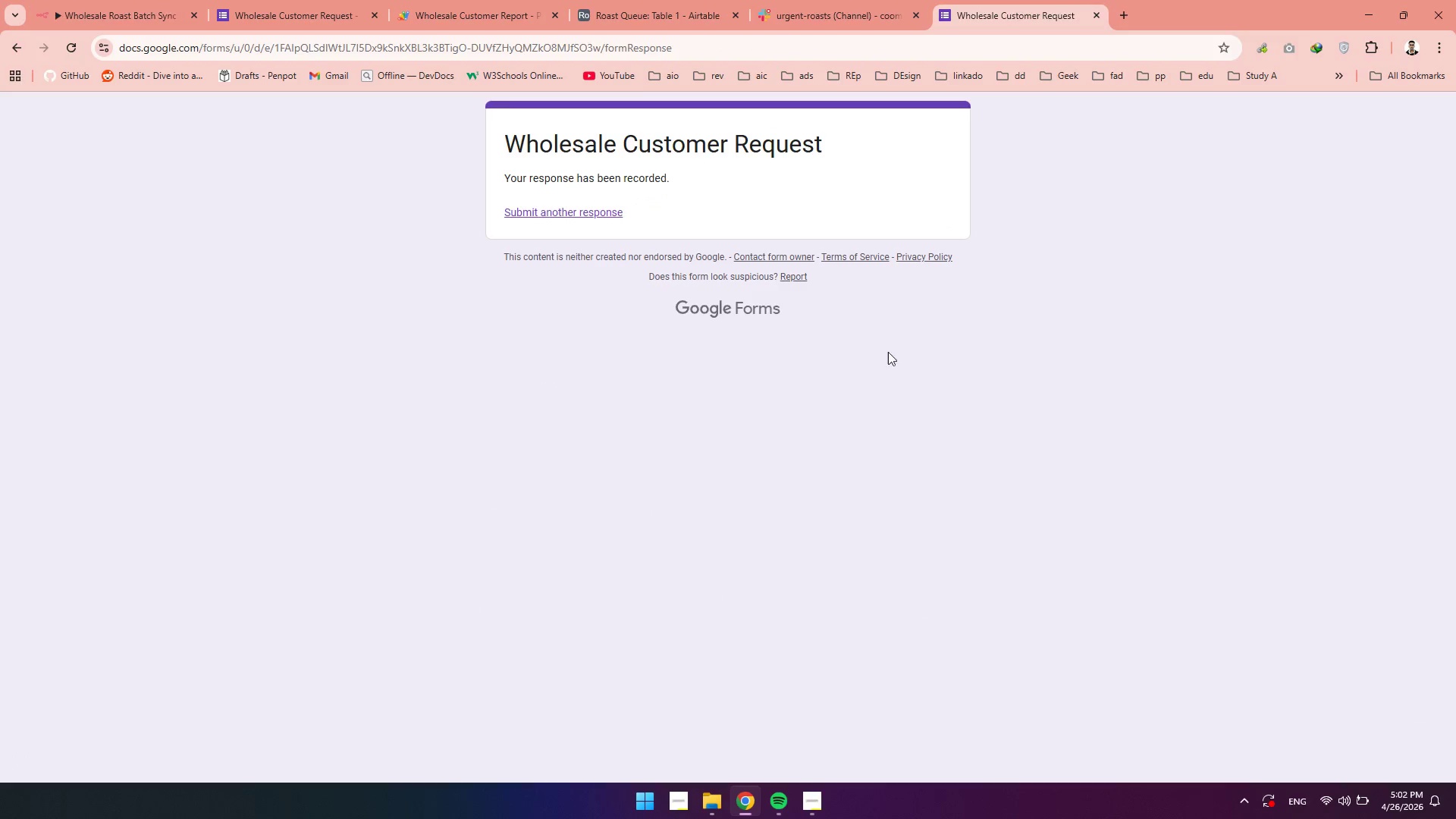 
wait(5.02)
 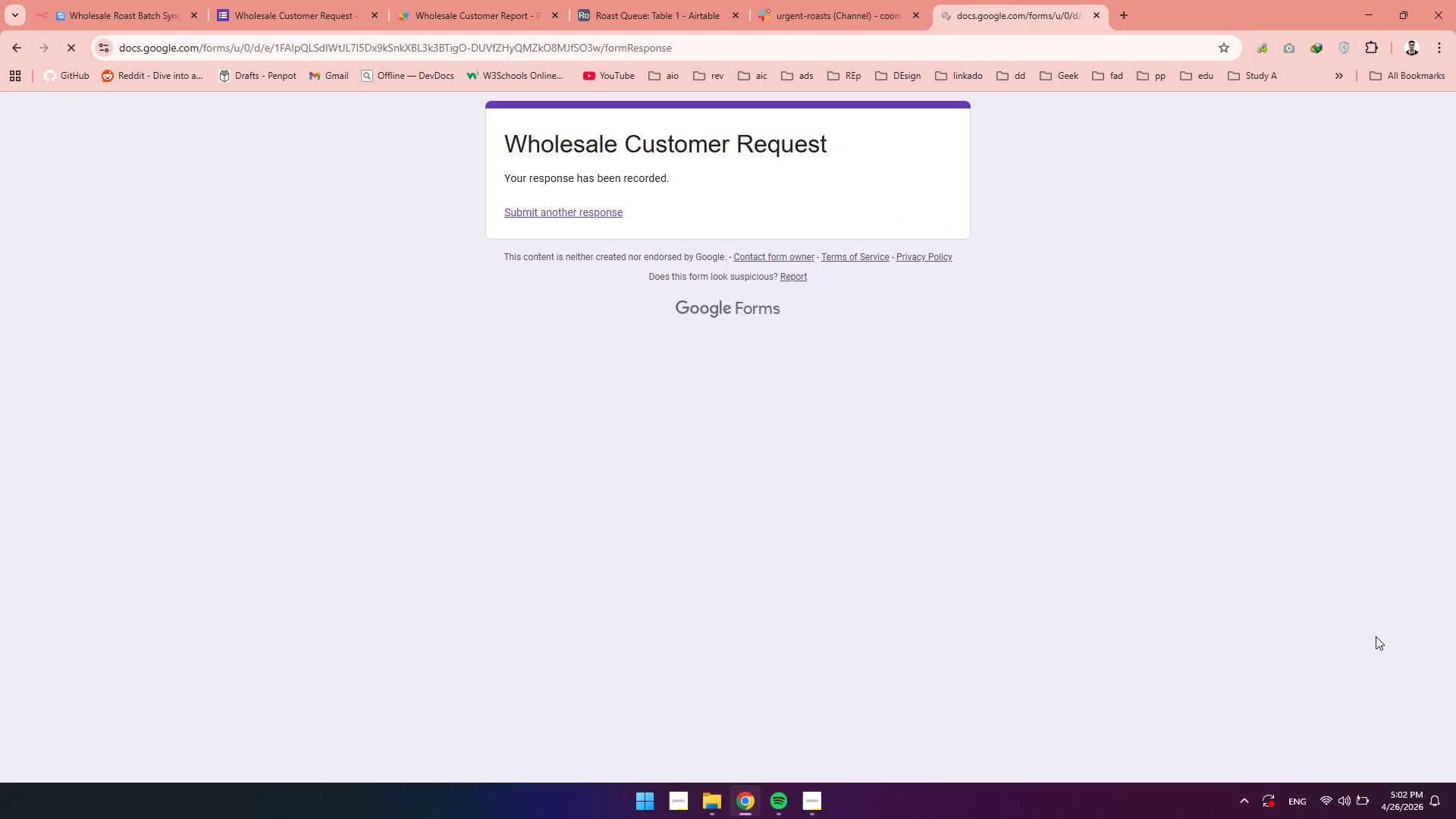 
left_click([107, 4])
 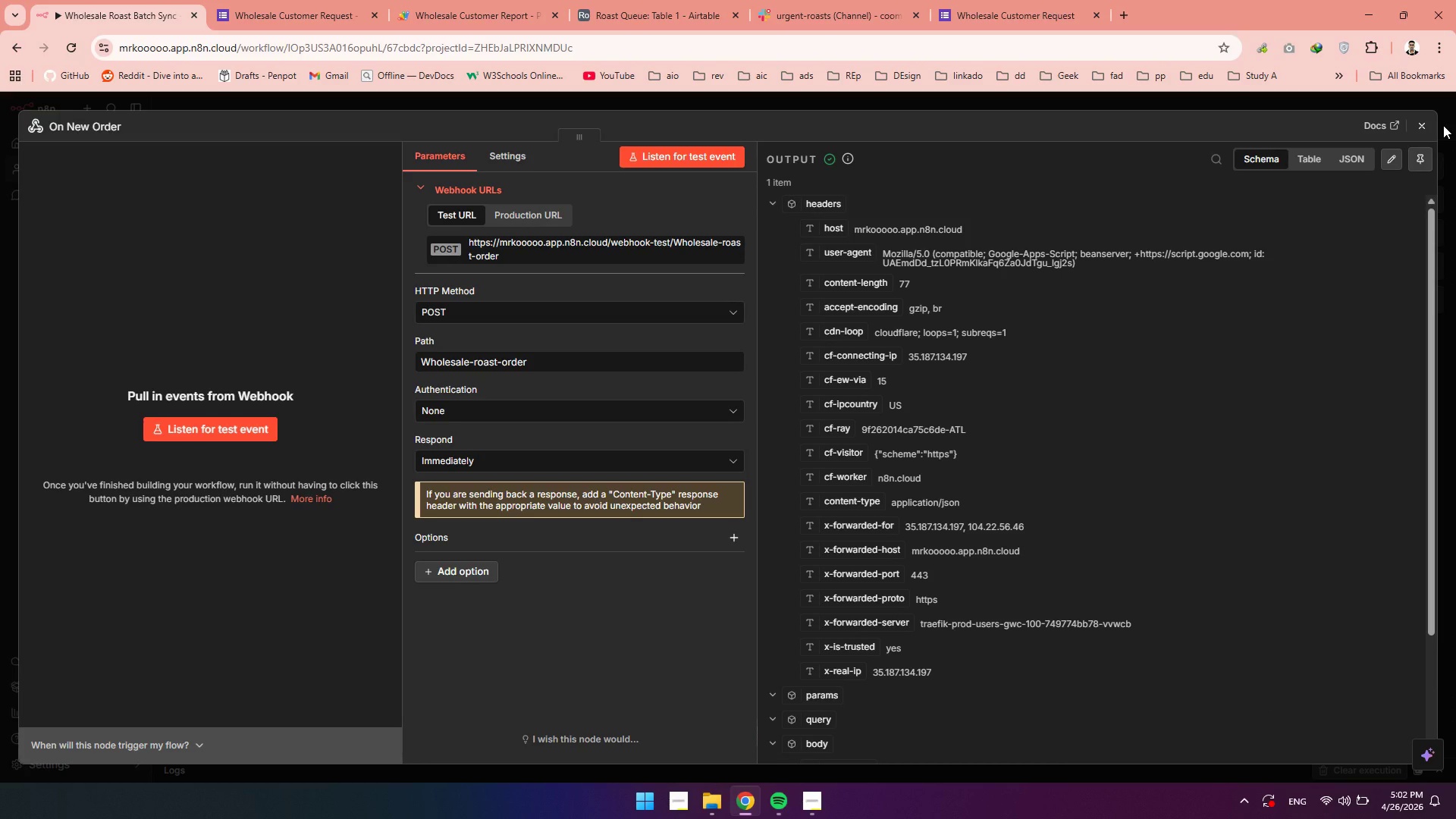 
wait(7.72)
 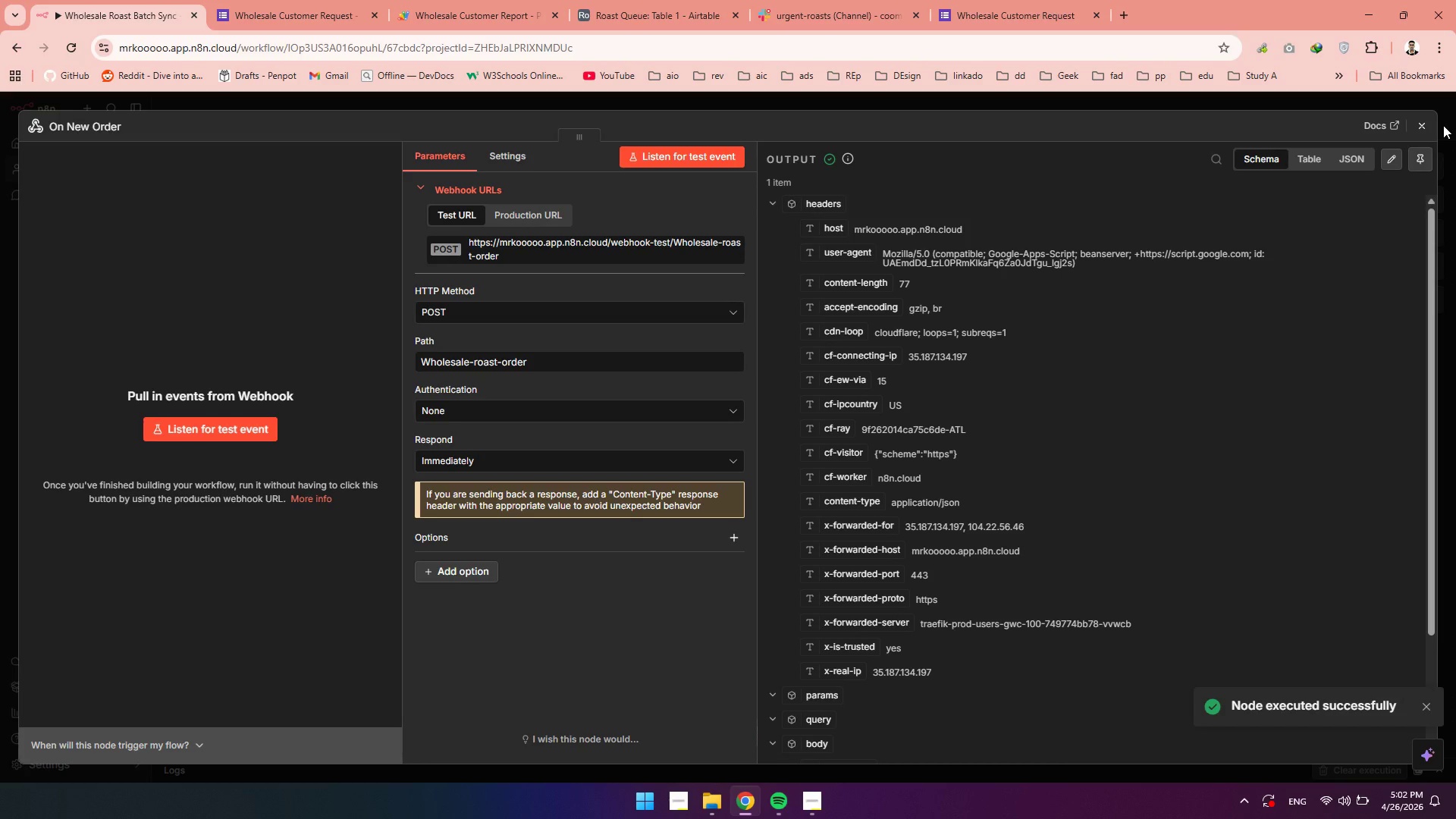 
left_click([1431, 125])
 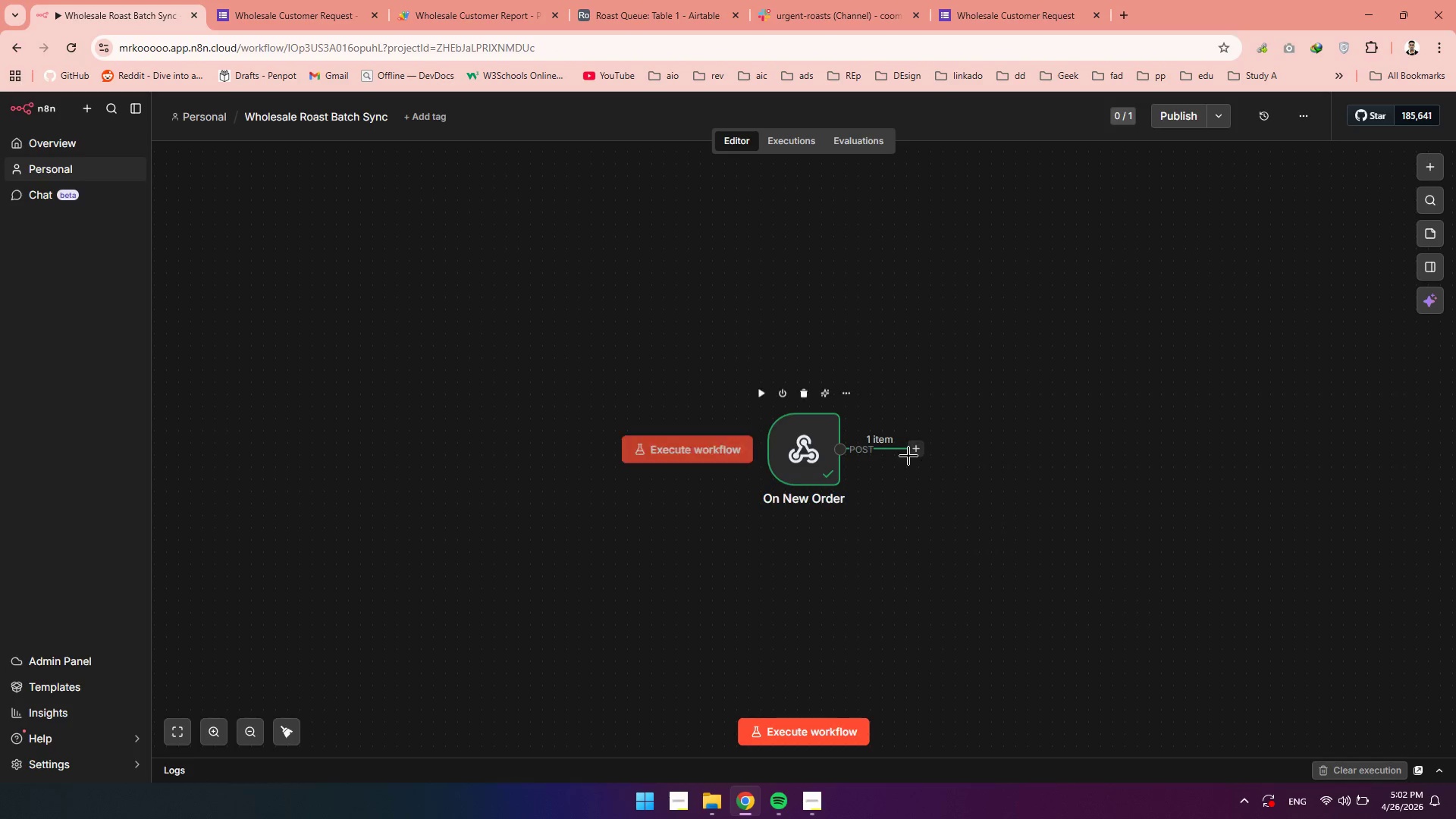 
left_click([912, 453])
 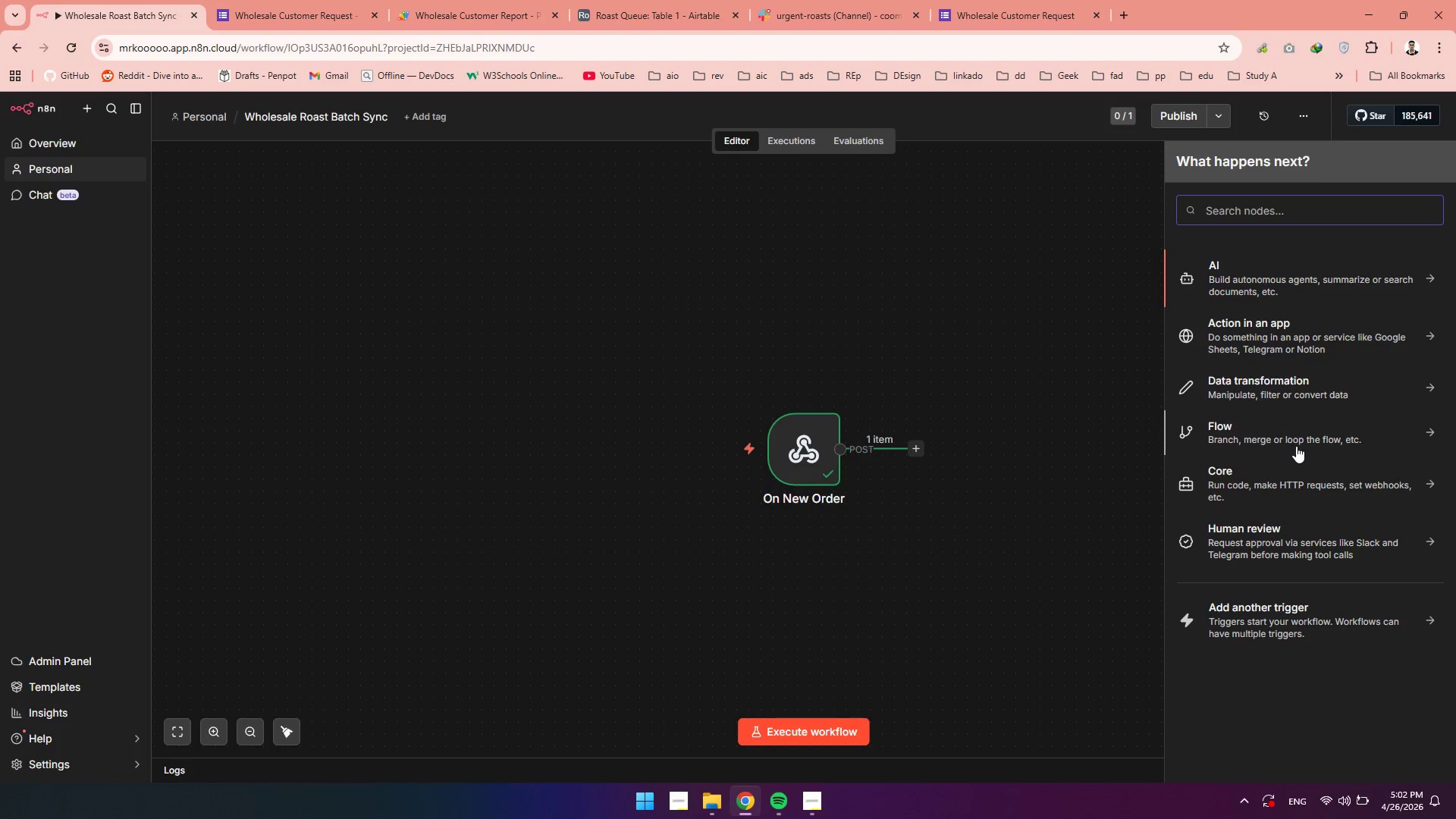 
type(if)
 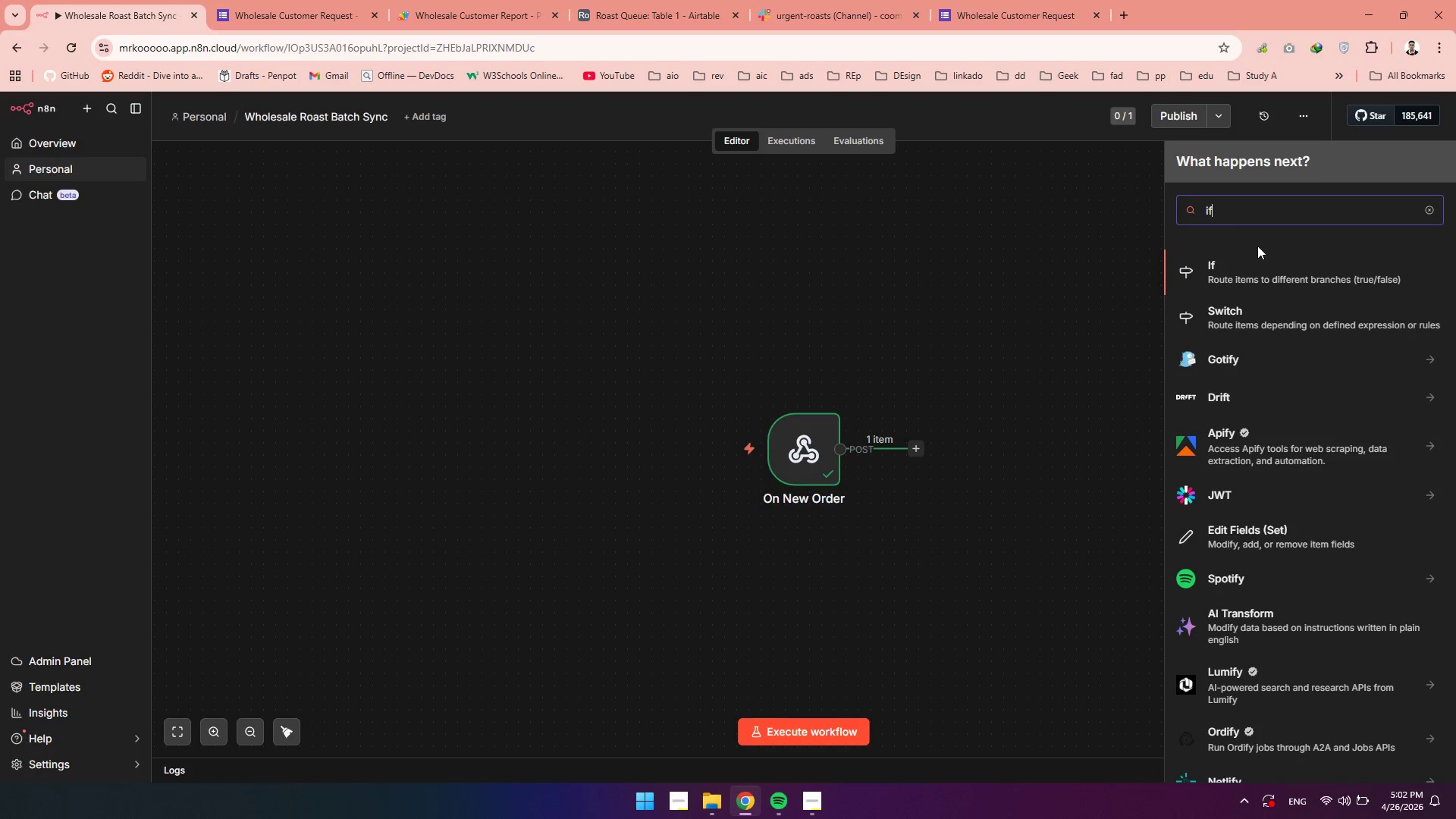 
left_click([1251, 264])
 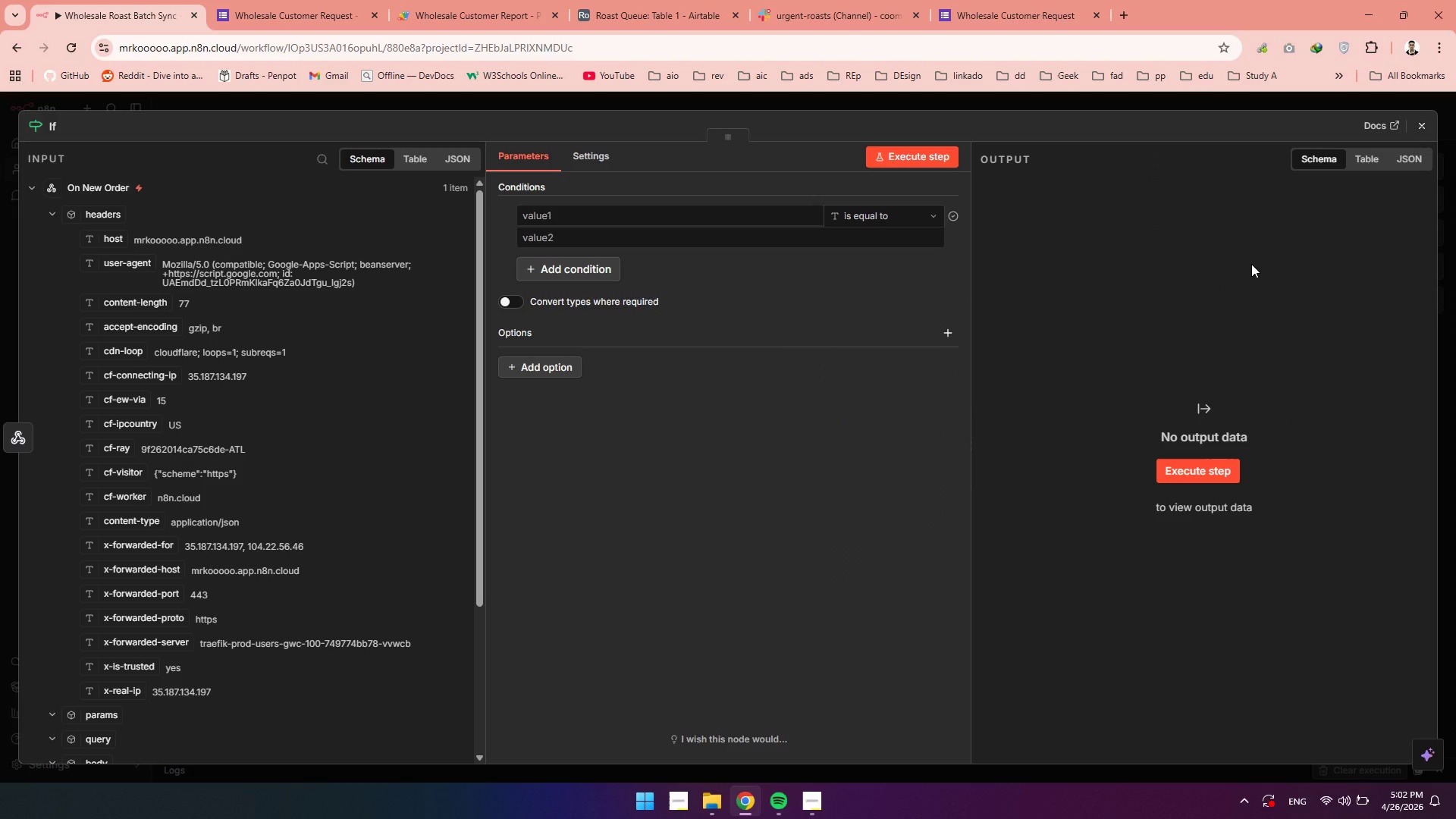 
wait(12.78)
 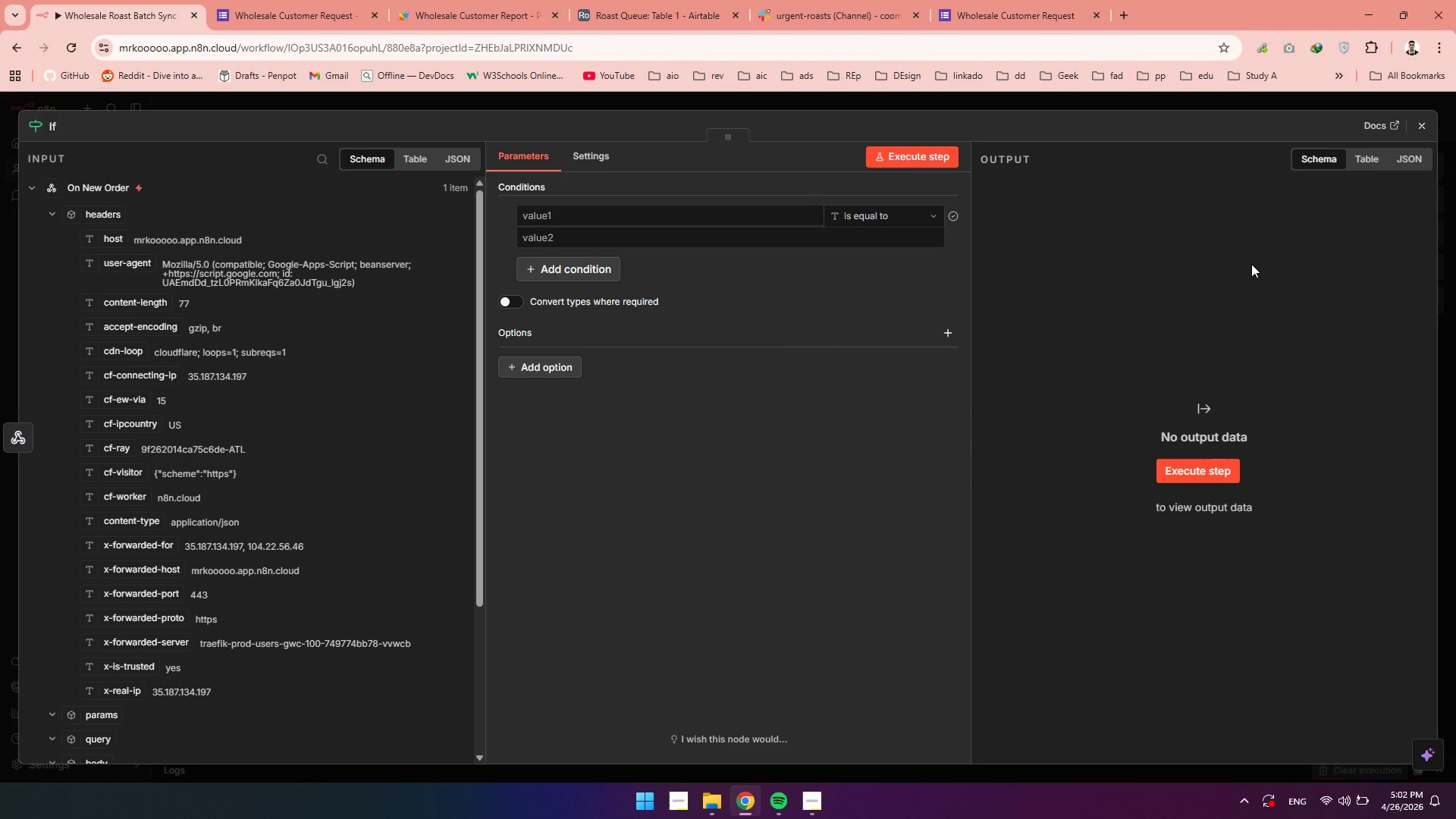 
left_click([51, 215])
 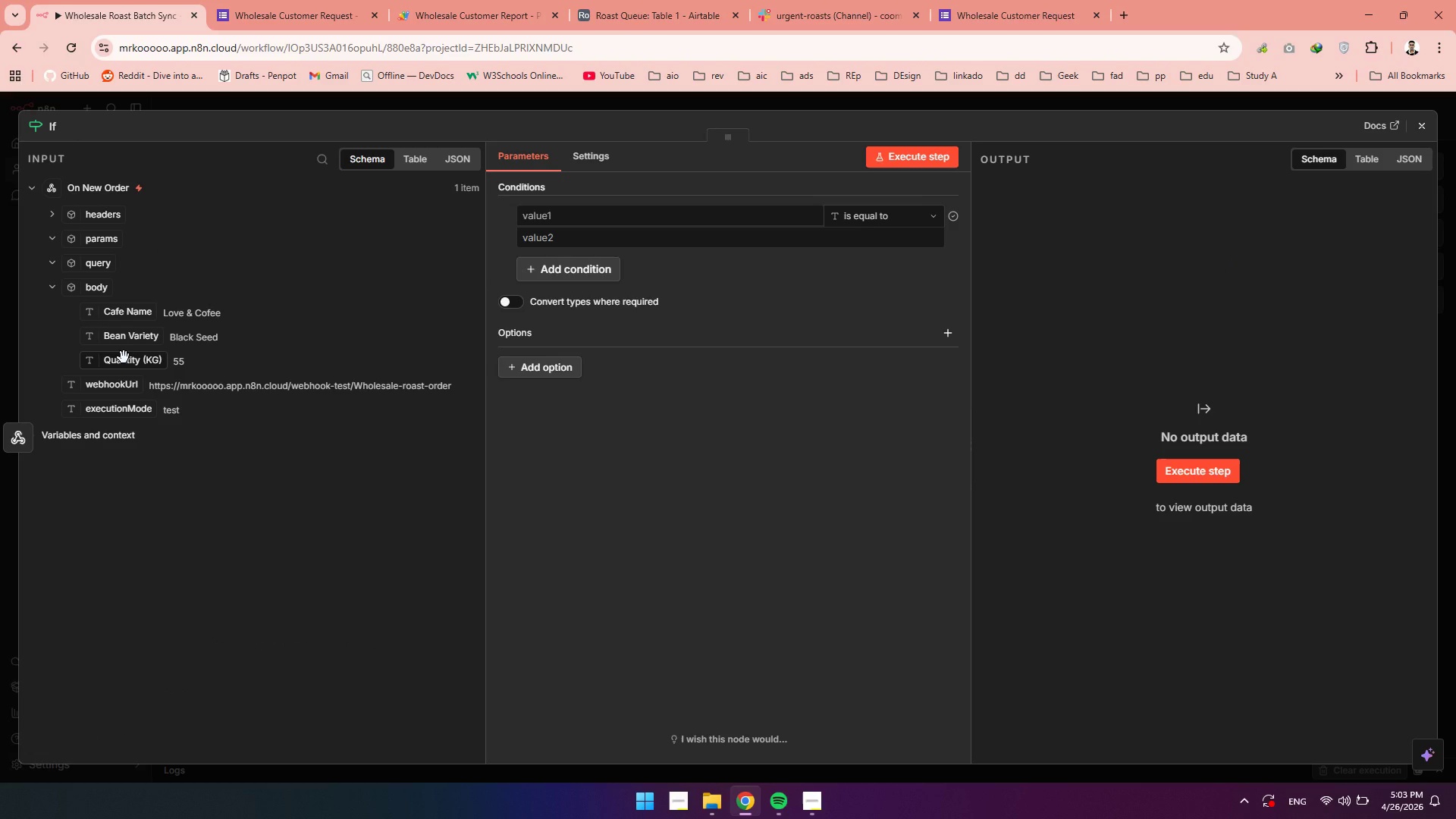 
wait(7.69)
 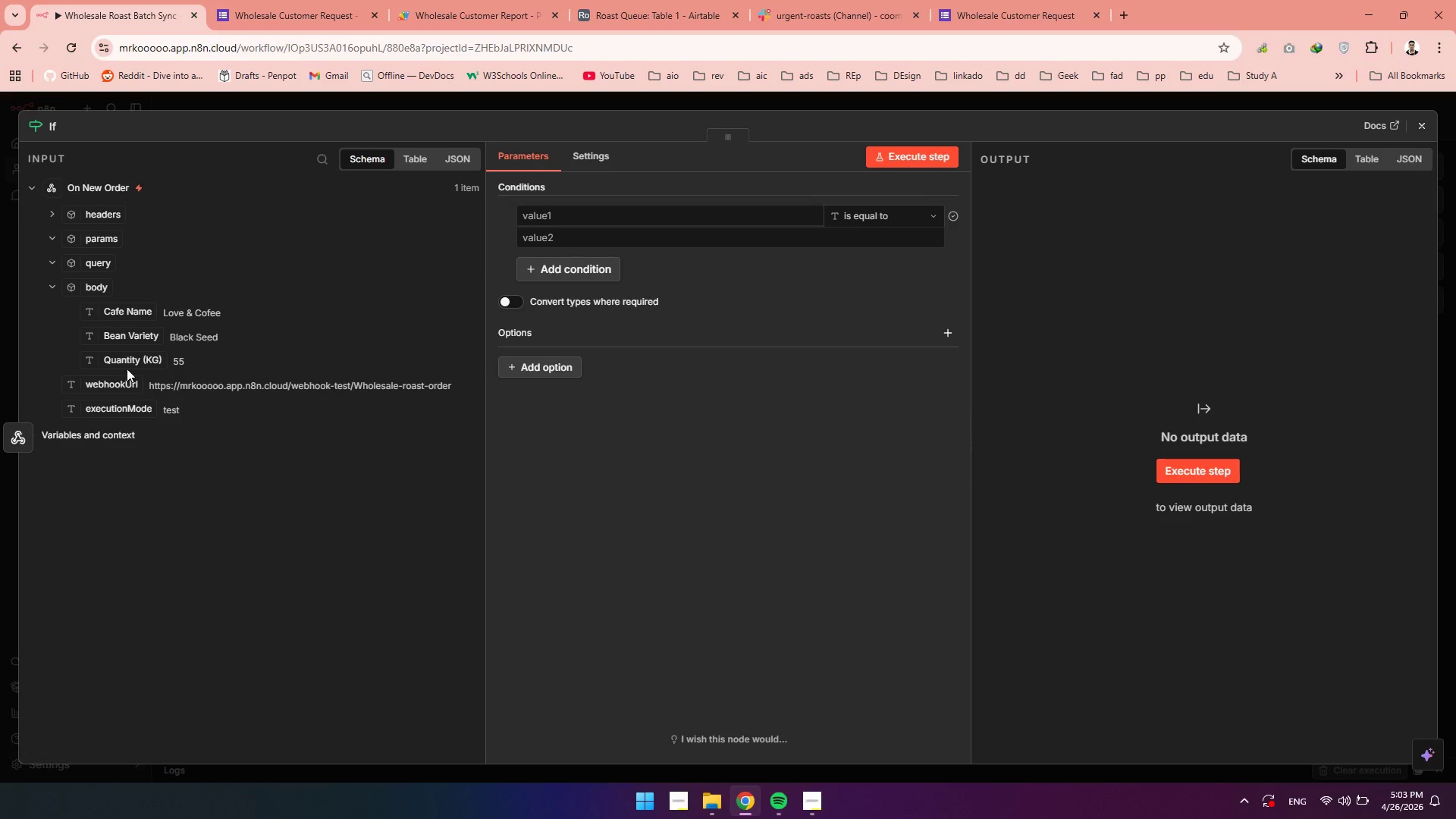 
left_click_drag(start_coordinate=[126, 366], to_coordinate=[576, 215])
 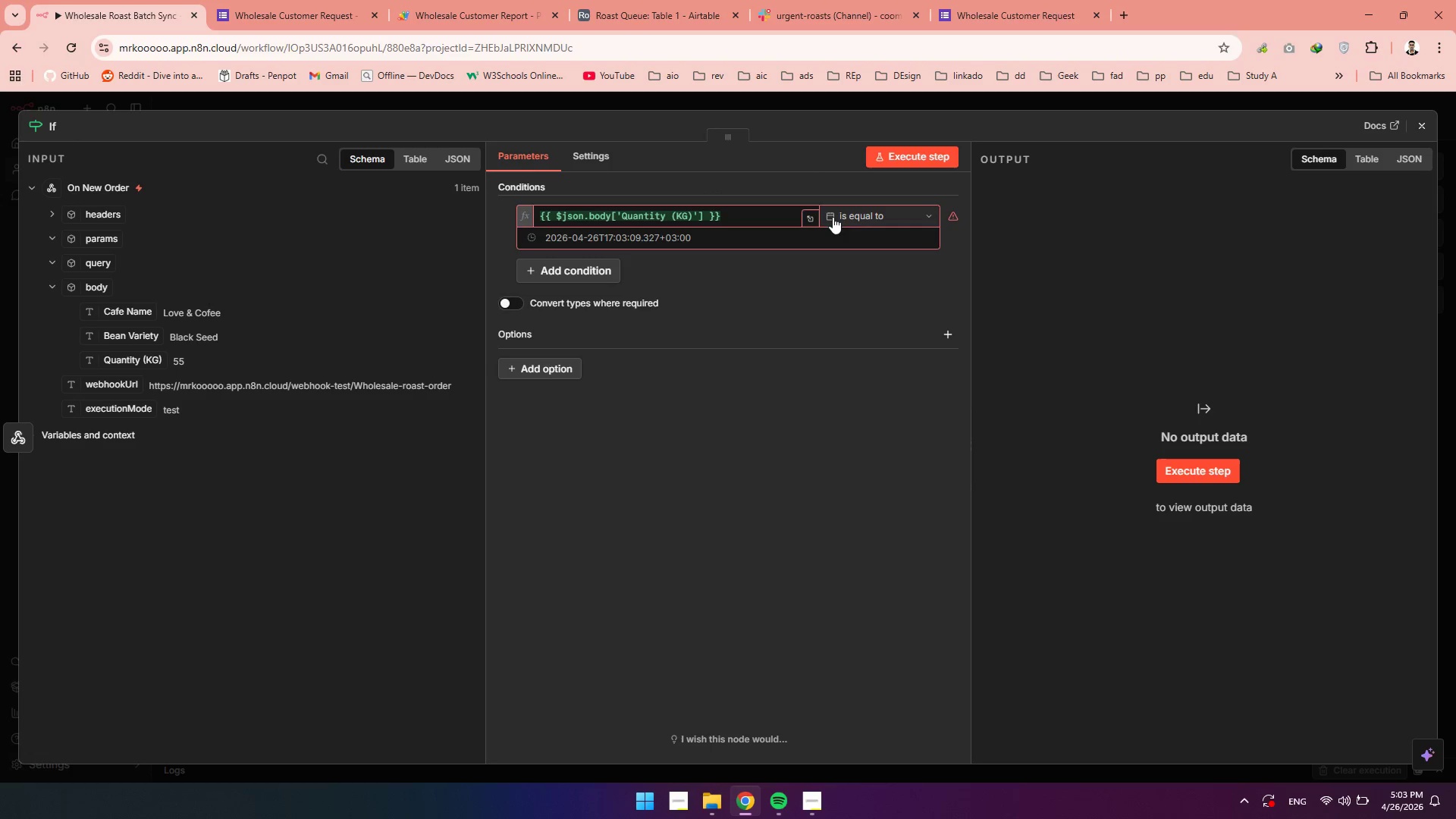 
left_click([856, 217])
 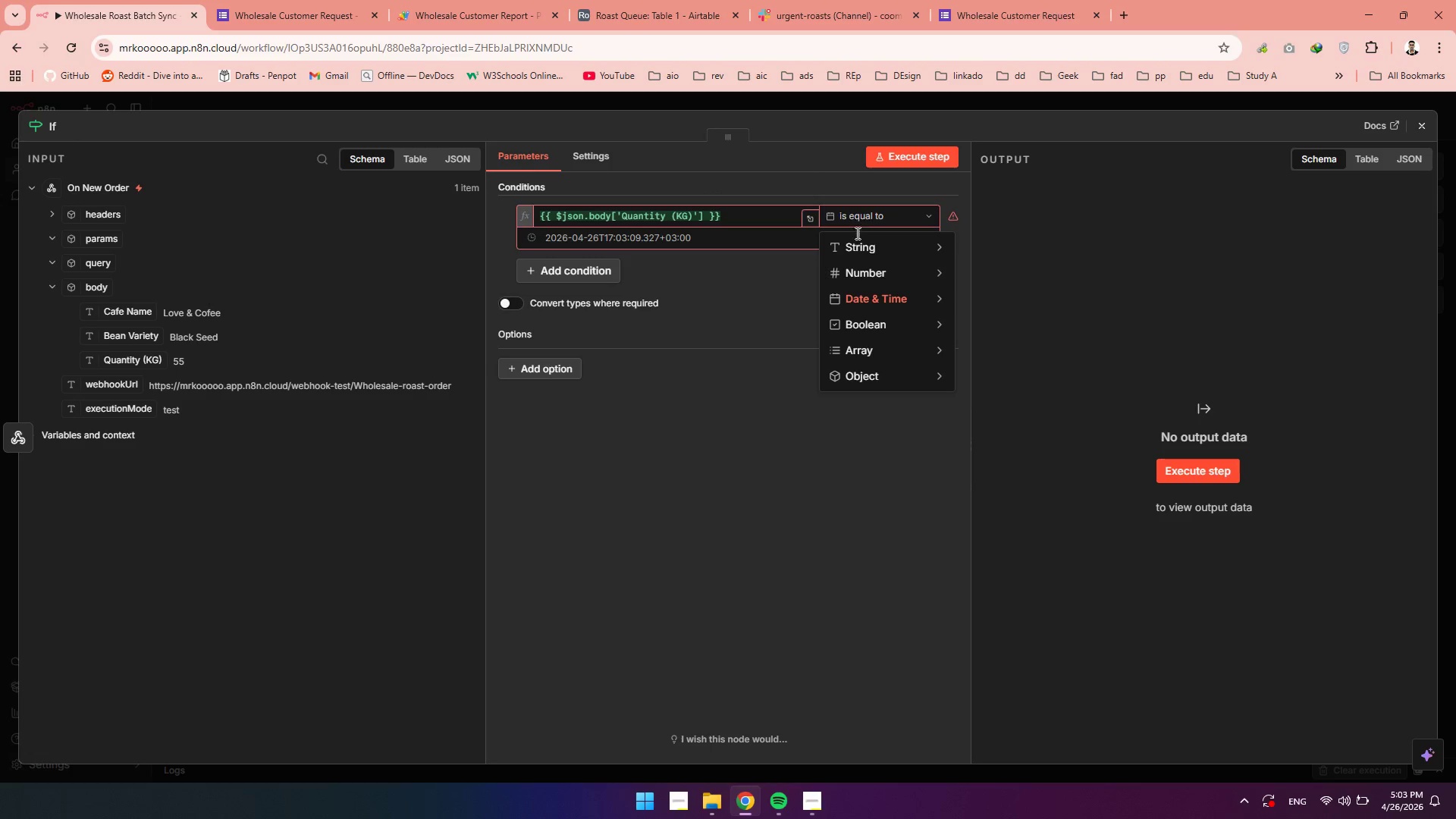 
mouse_move([868, 266])
 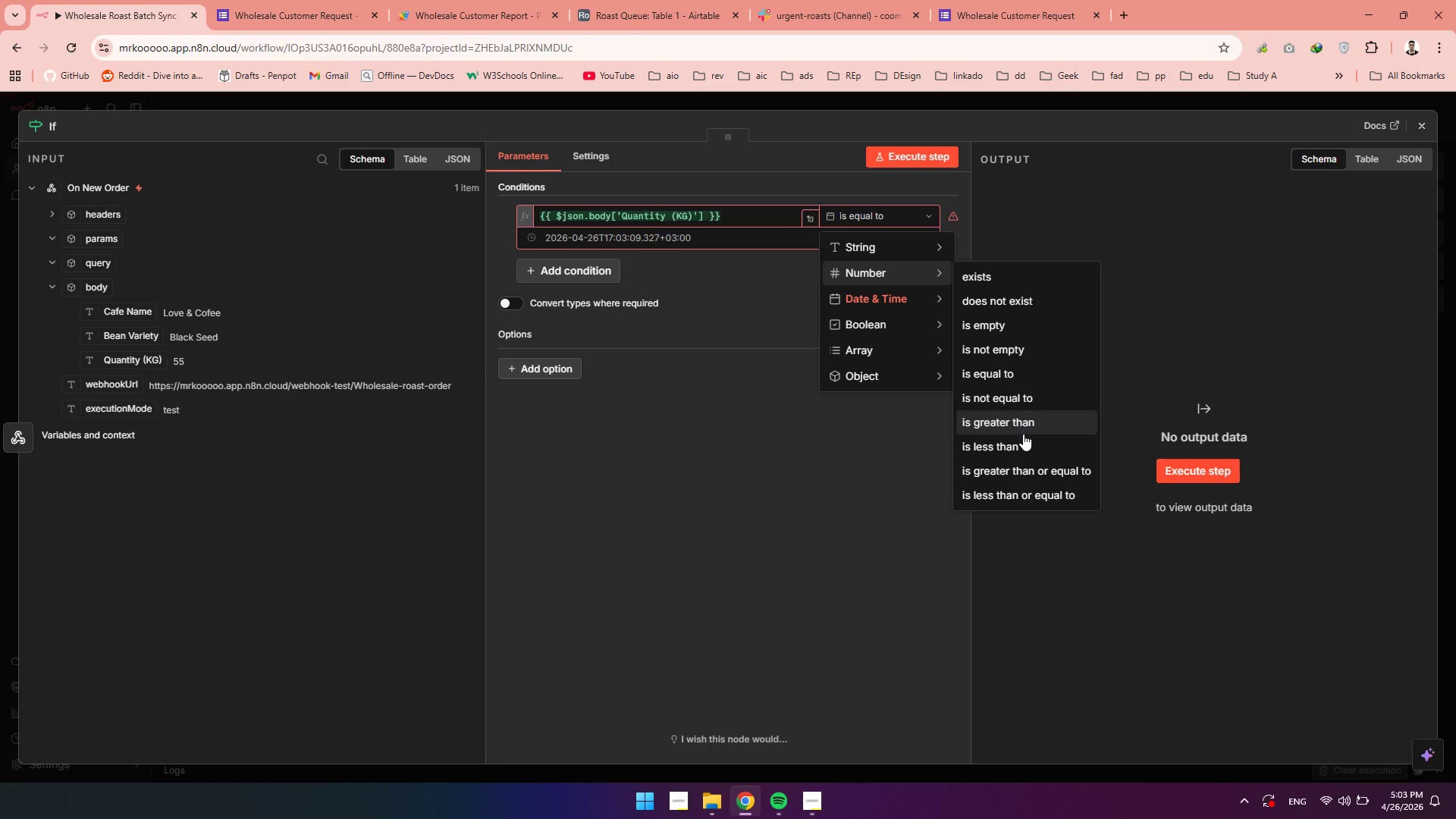 
left_click([1004, 471])
 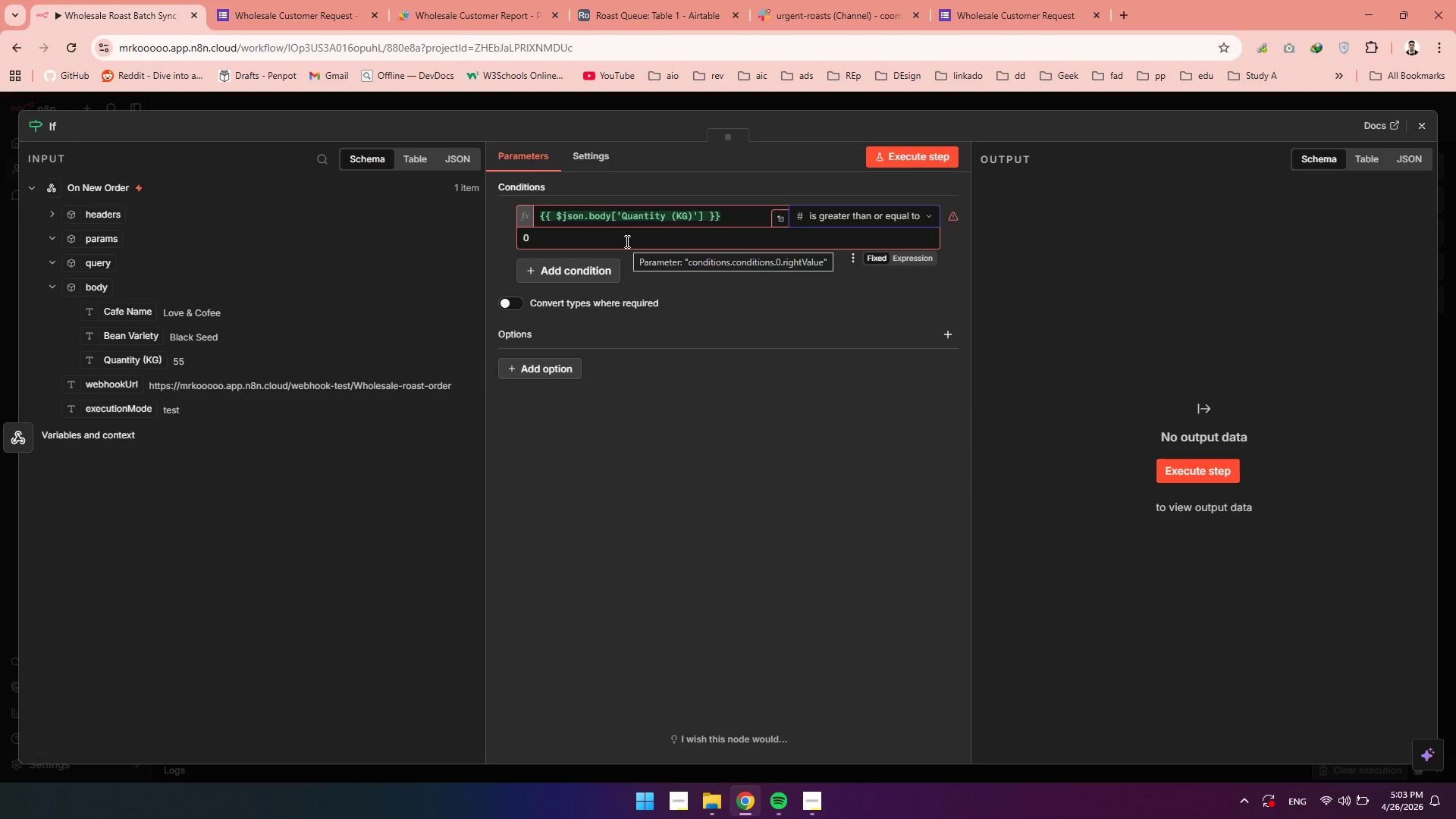 
left_click([614, 241])
 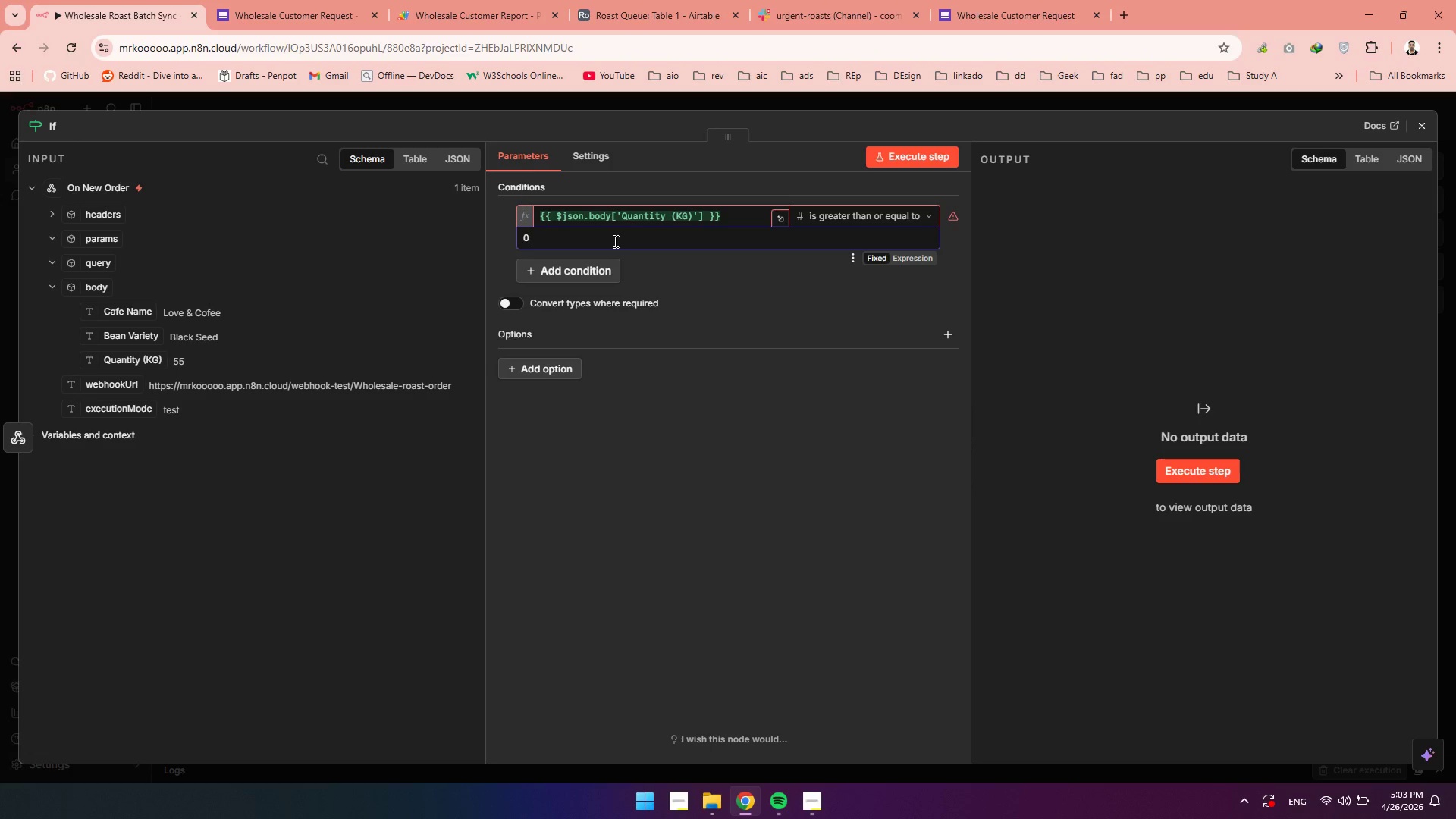 
left_click_drag(start_coordinate=[614, 241], to_coordinate=[458, 230])
 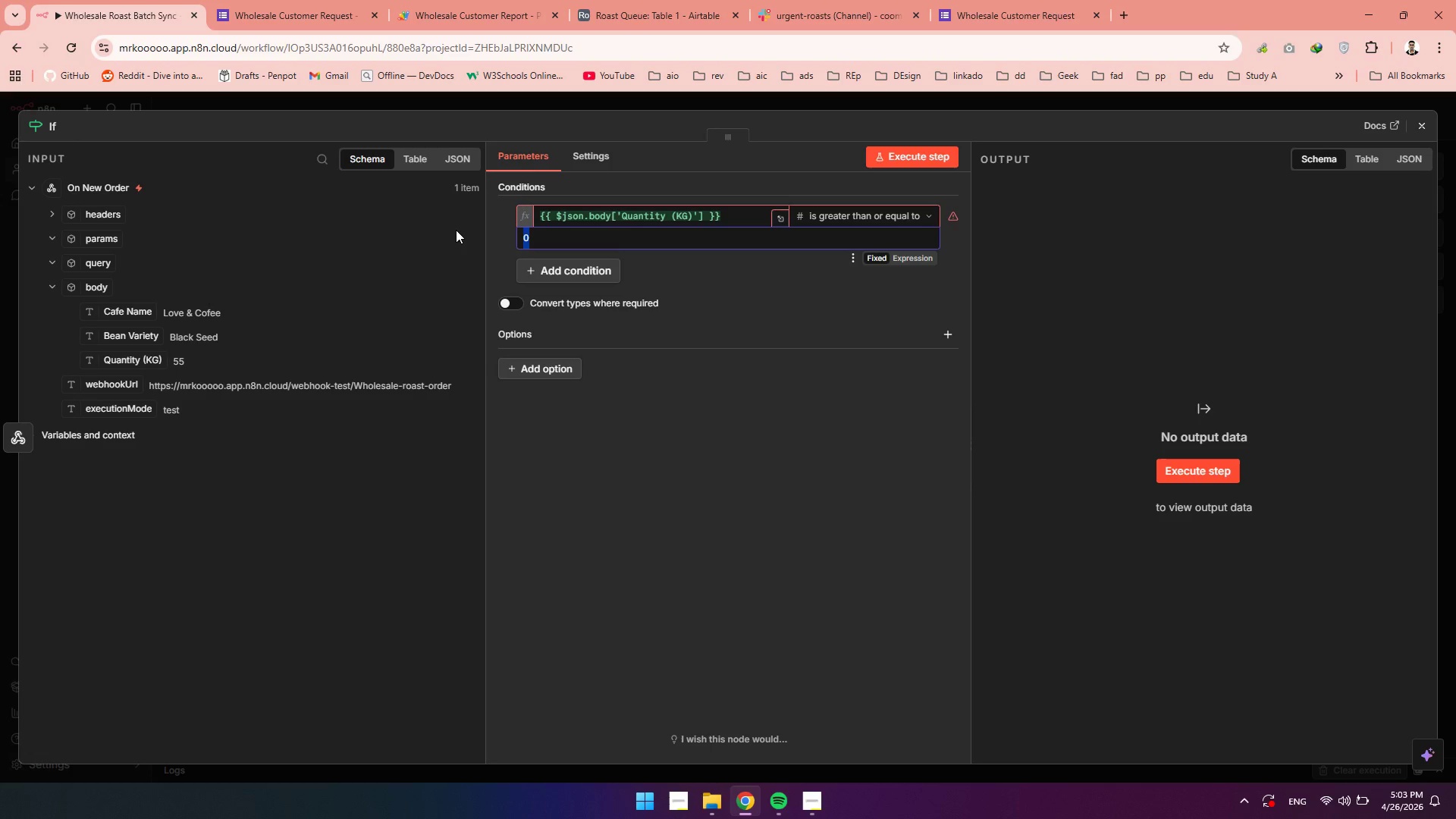 
type(15)
 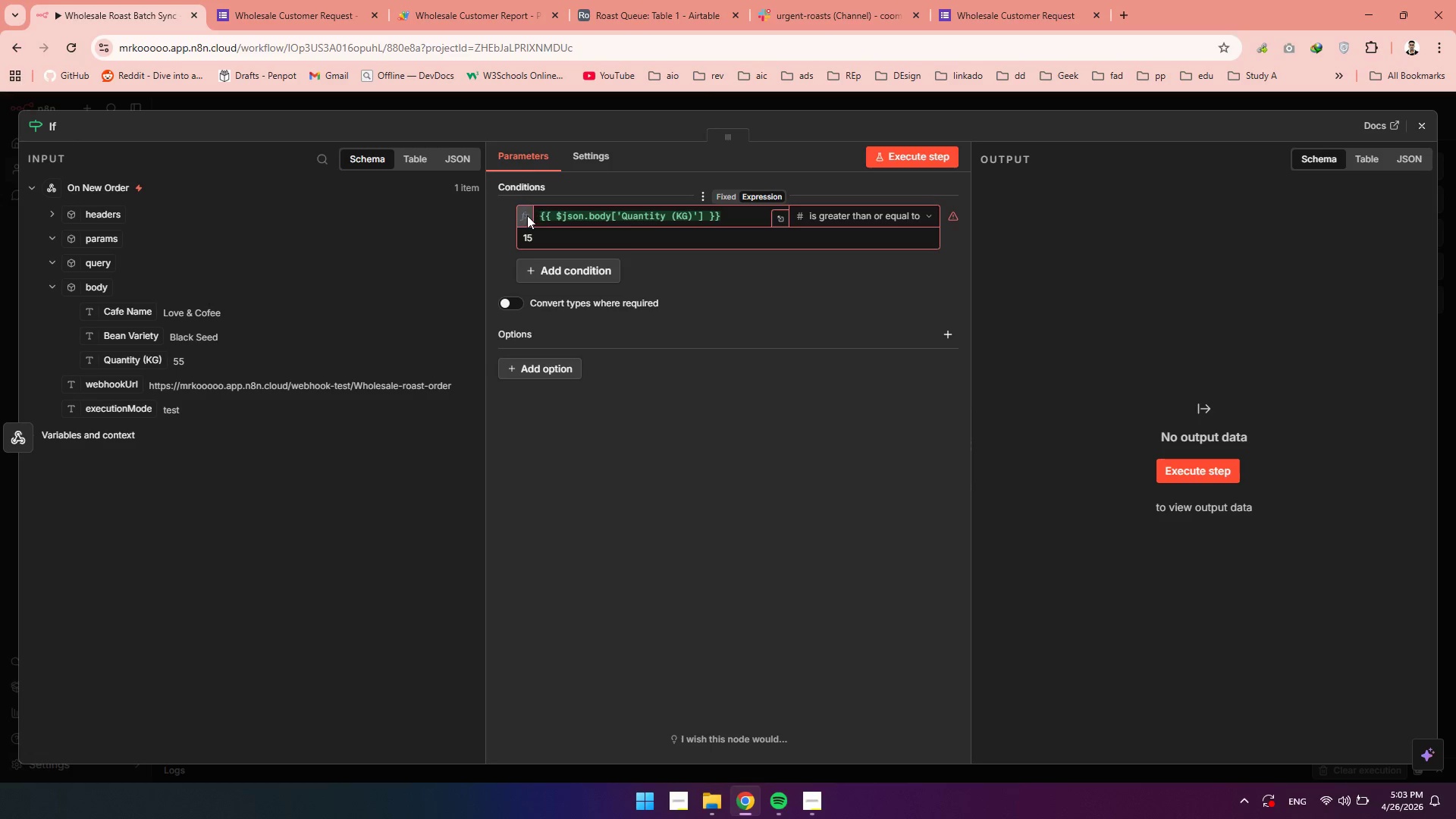 
left_click_drag(start_coordinate=[557, 215], to_coordinate=[704, 218])
 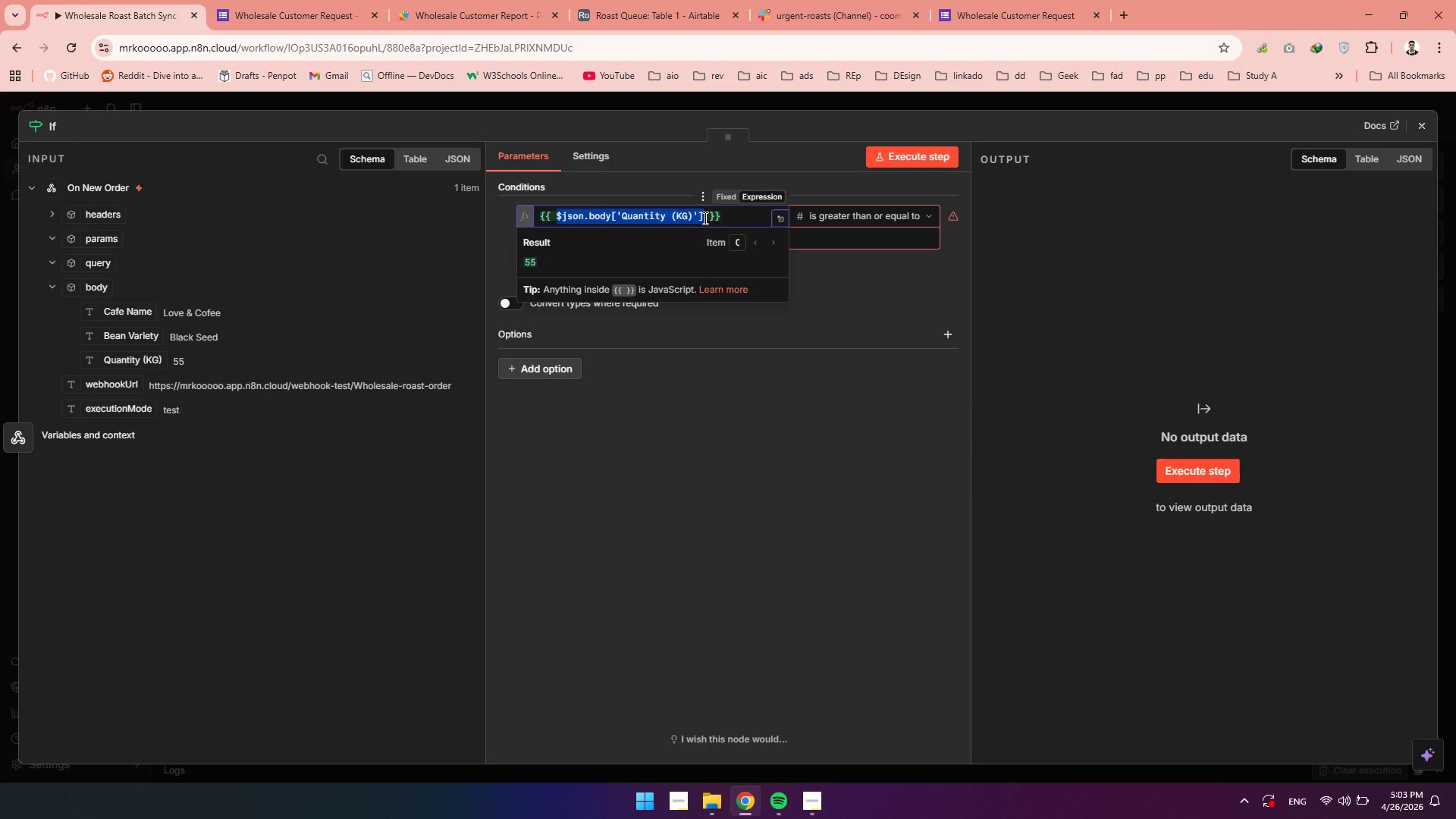 
key(Control+X)
 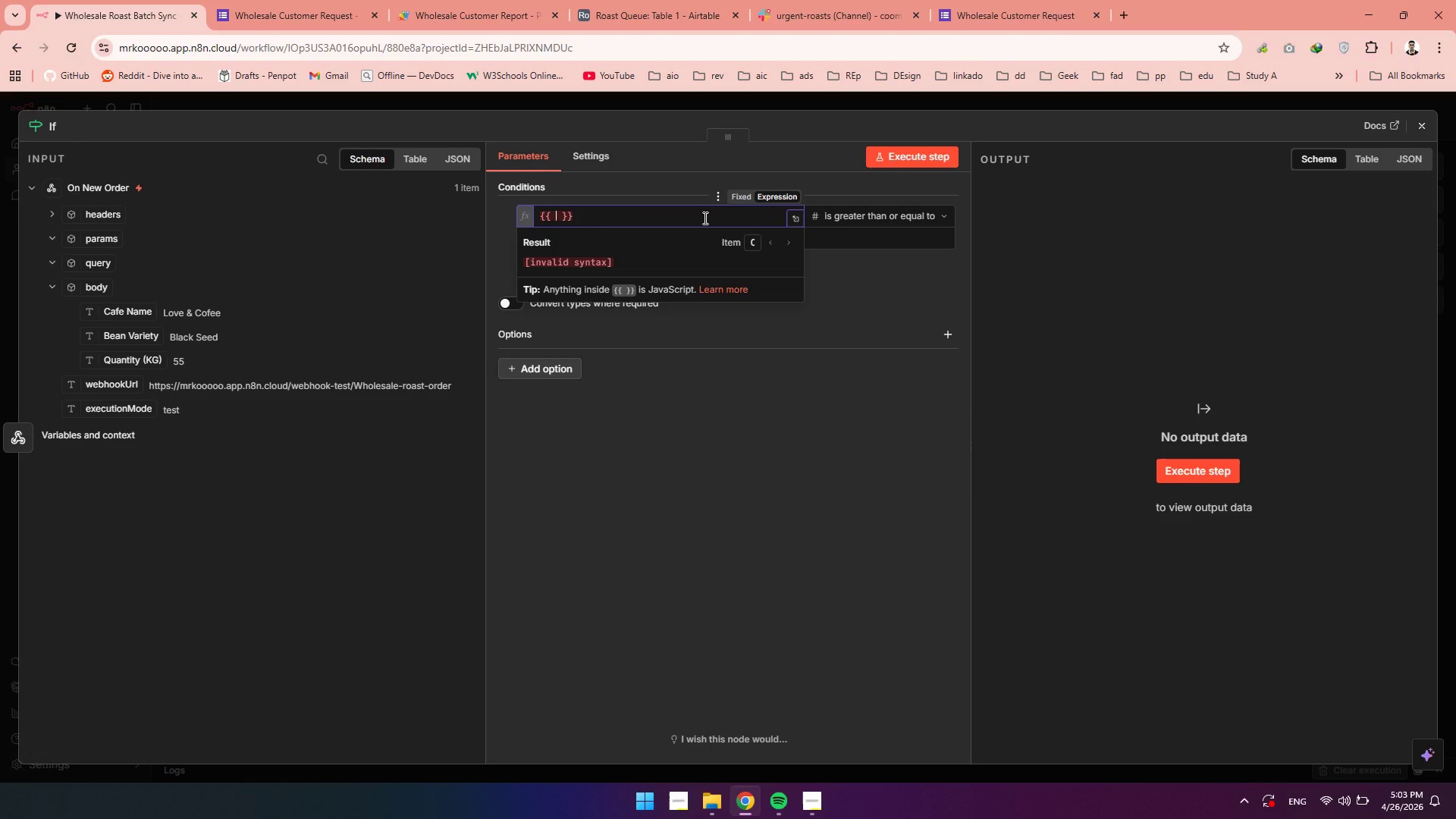 
type(Nu)
 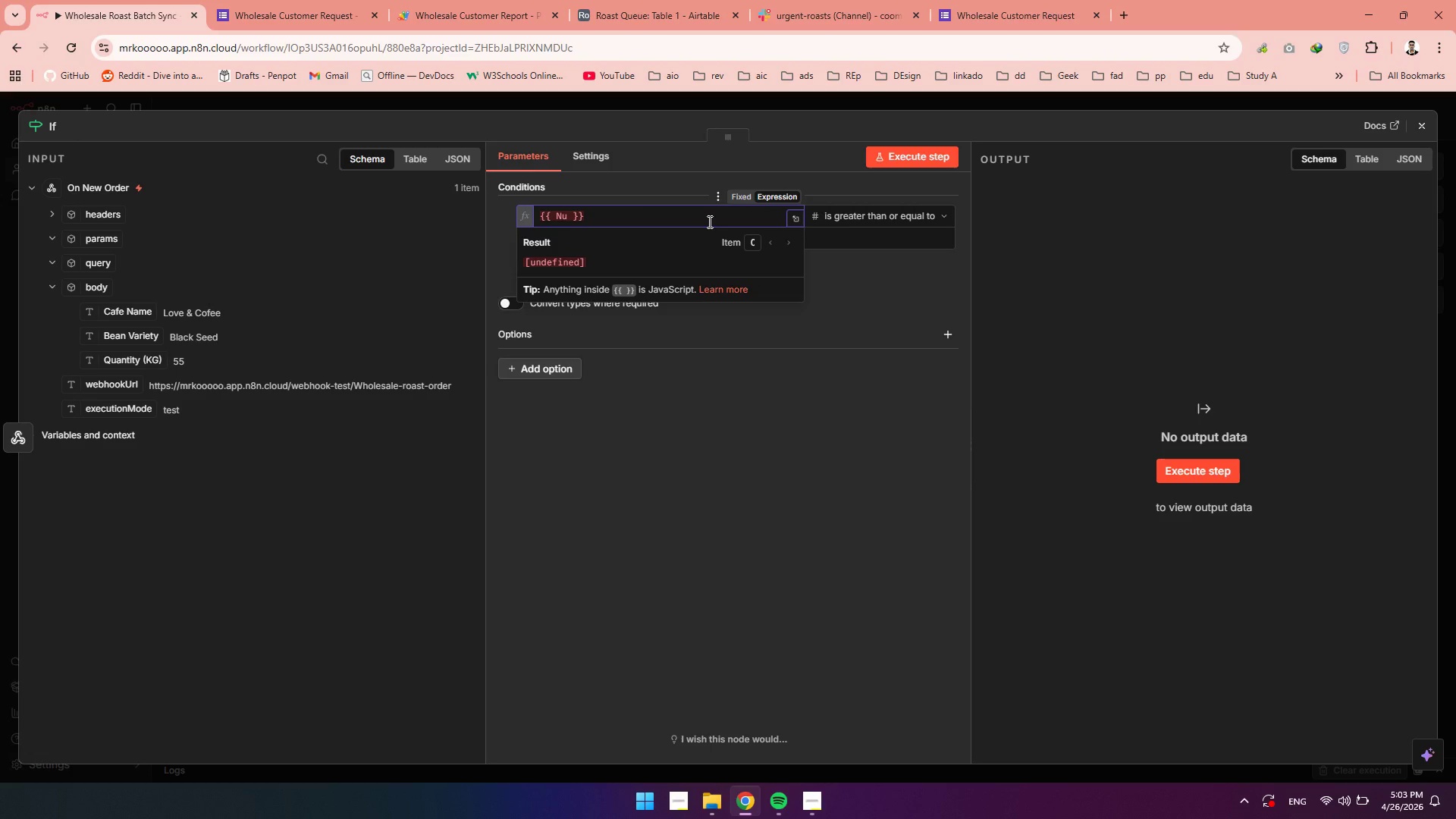 
type(mber())
 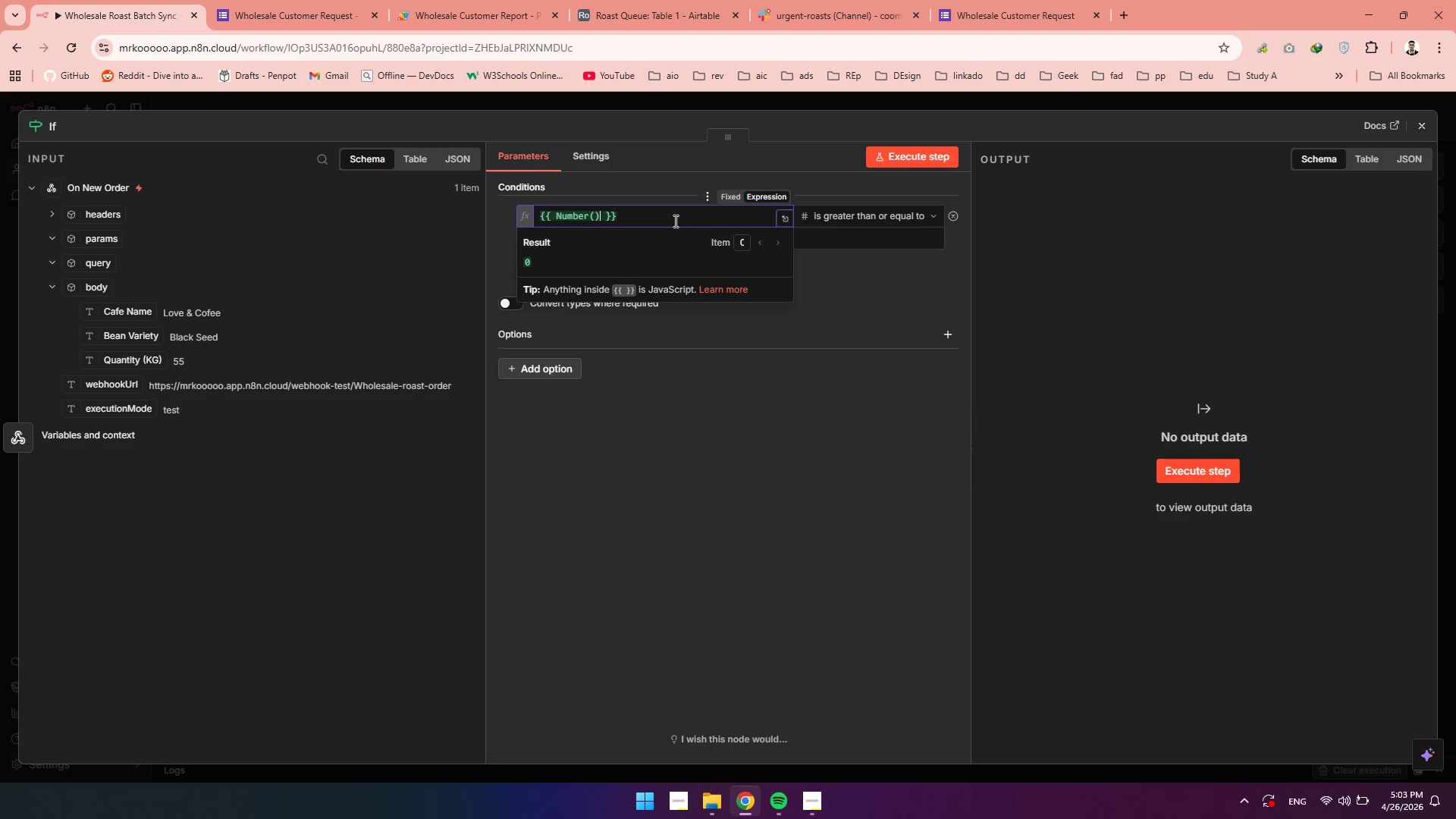 
left_click([594, 215])
 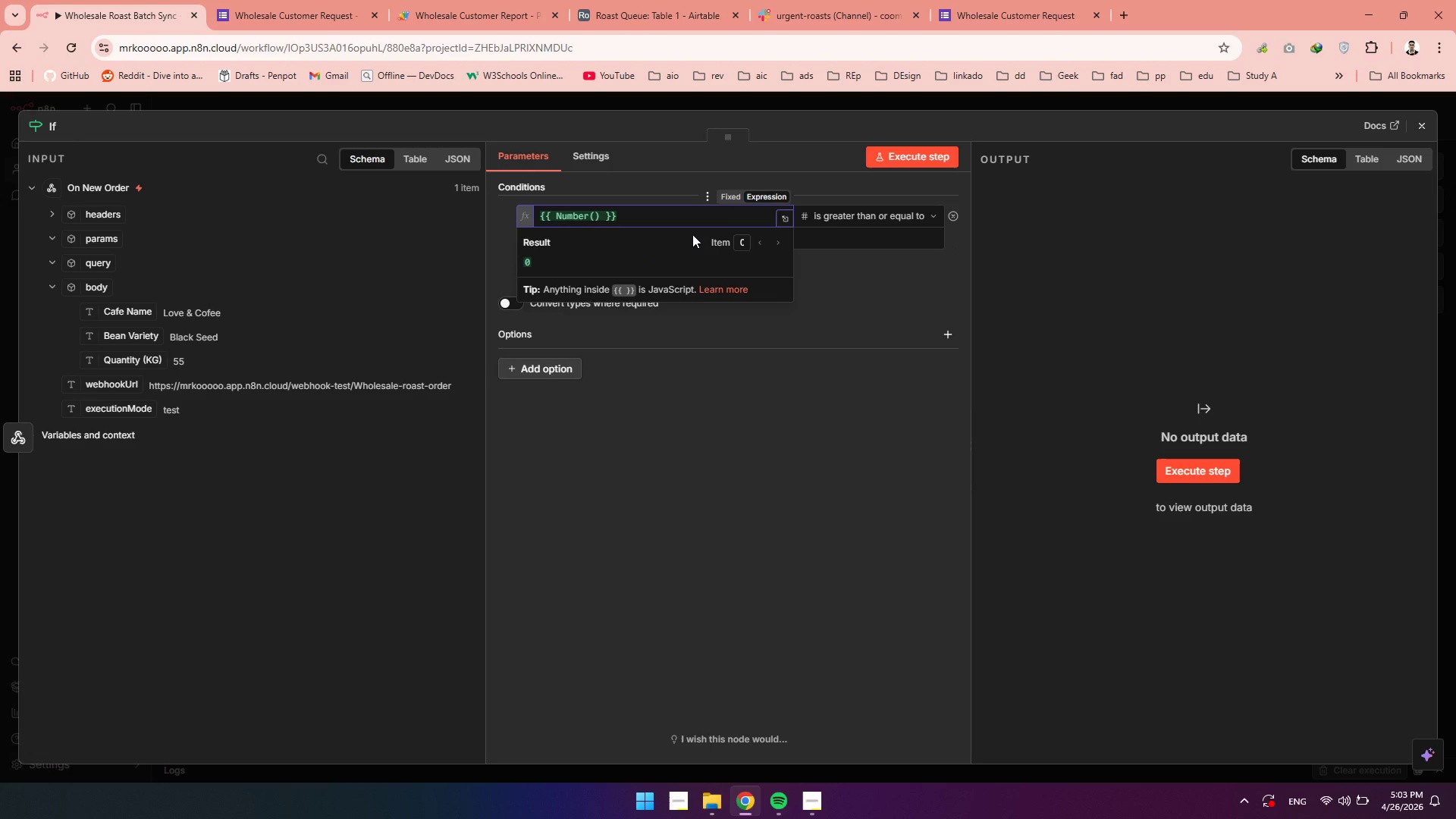 
key(Control+V)
 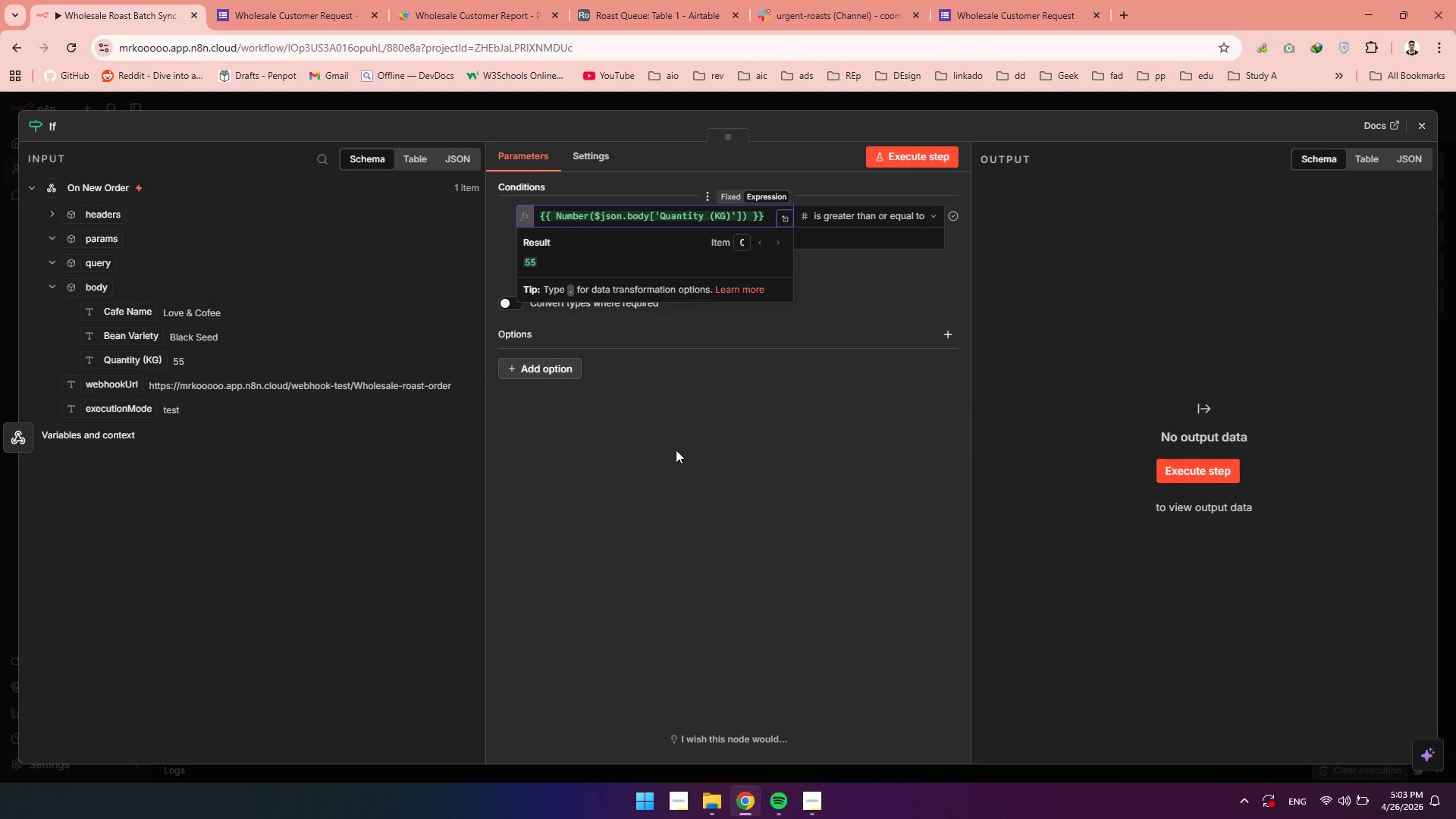 
left_click([659, 464])
 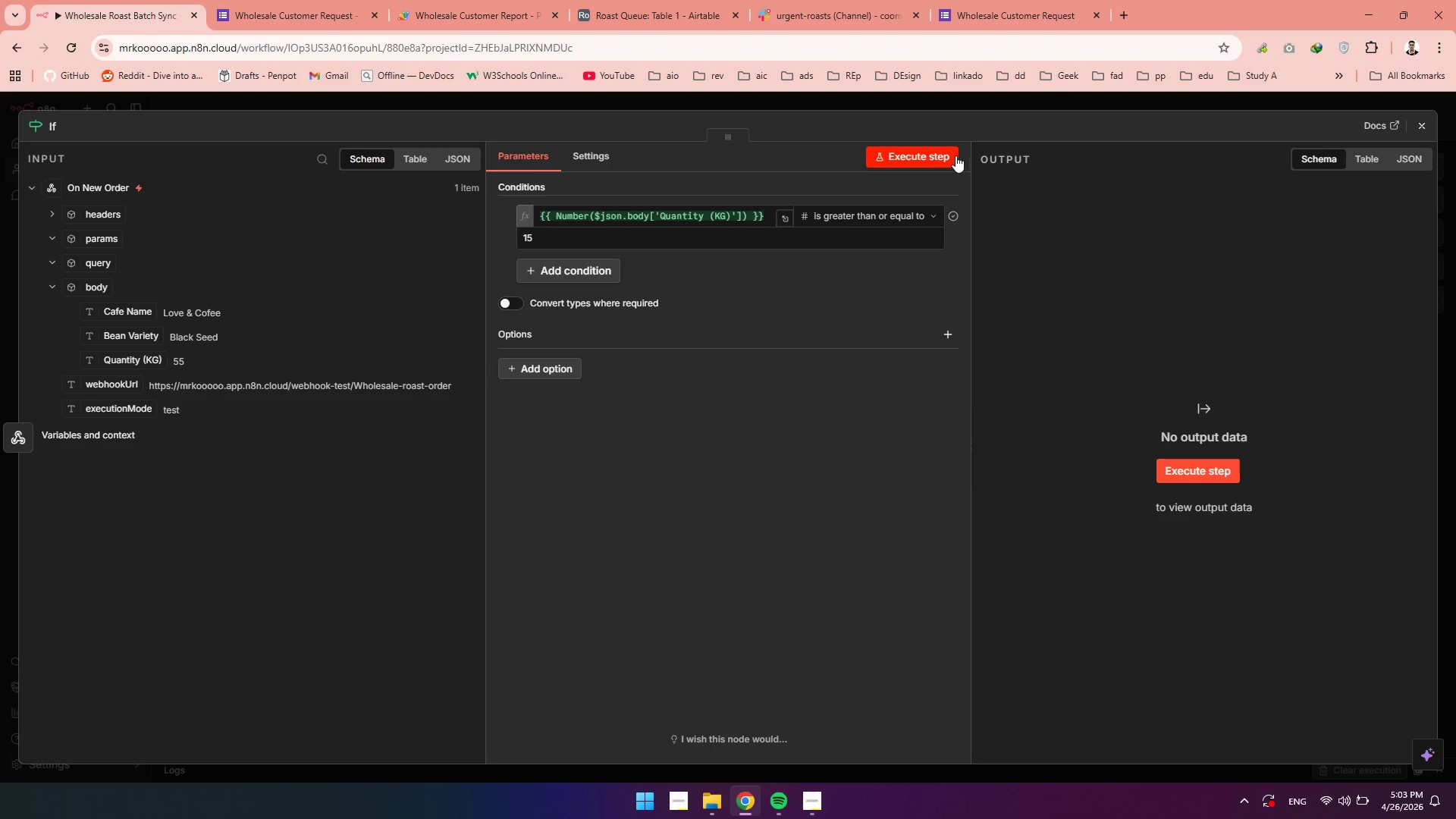 
left_click([932, 153])
 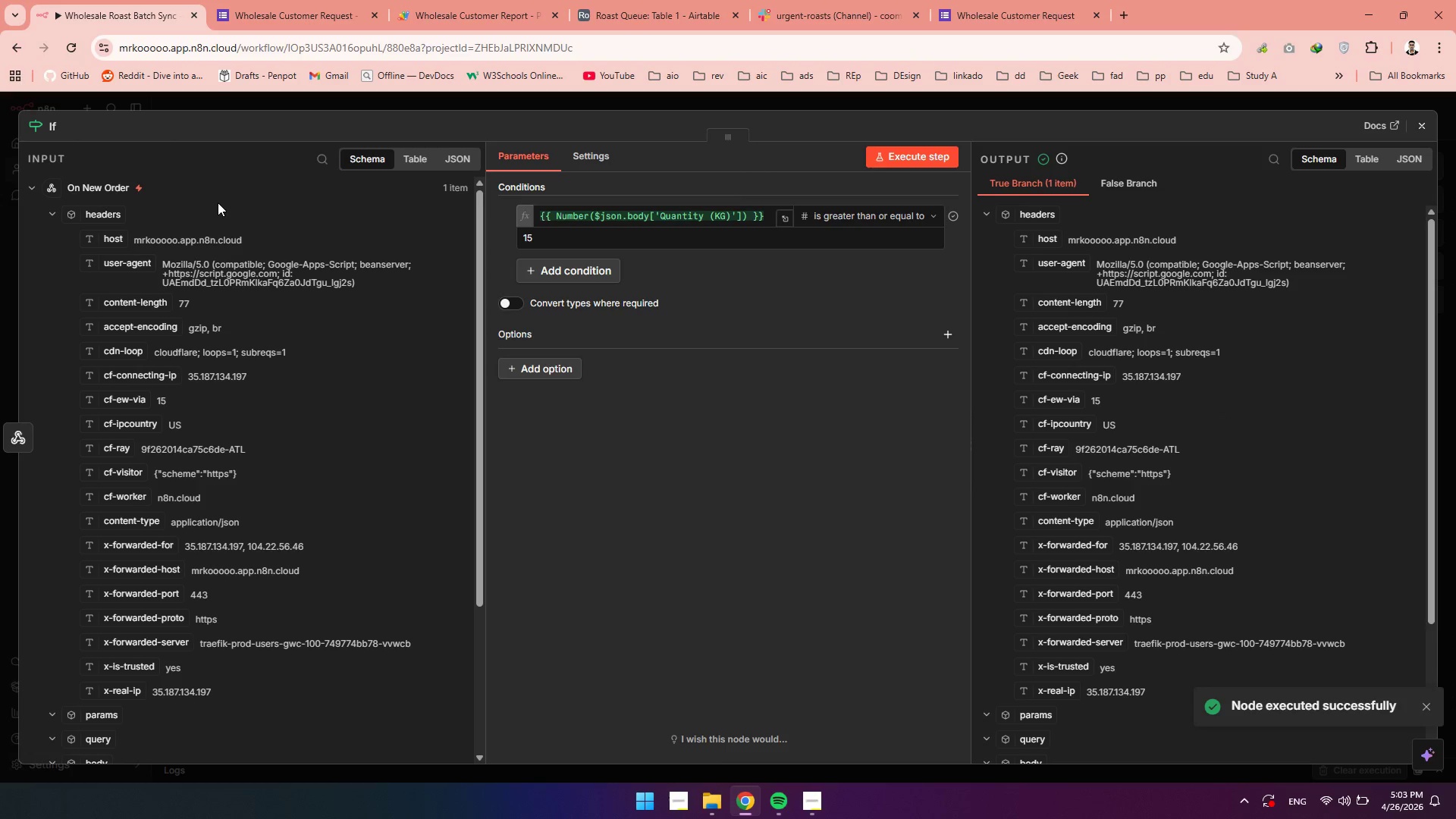 
wait(8.16)
 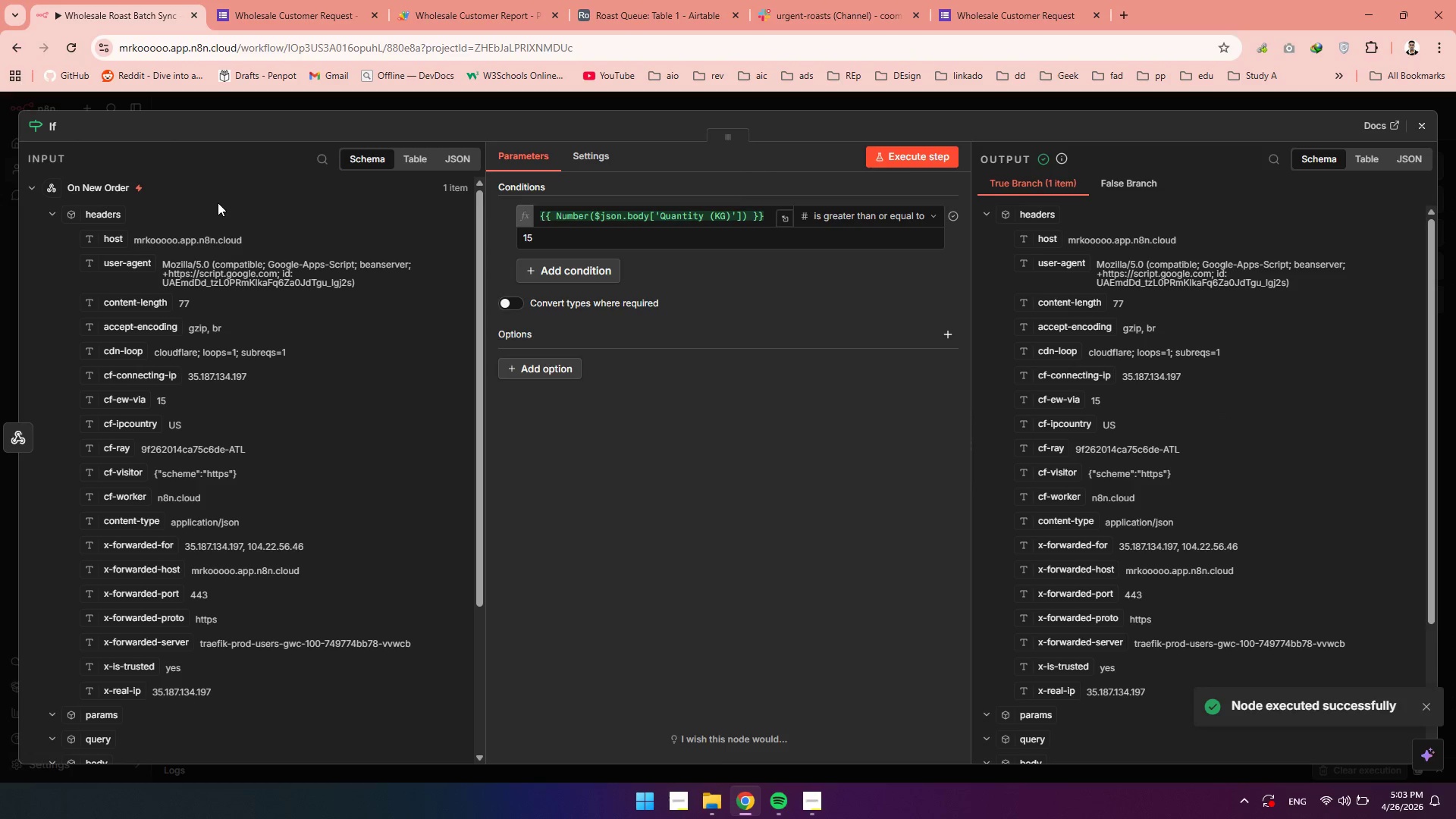 
left_click([50, 124])
 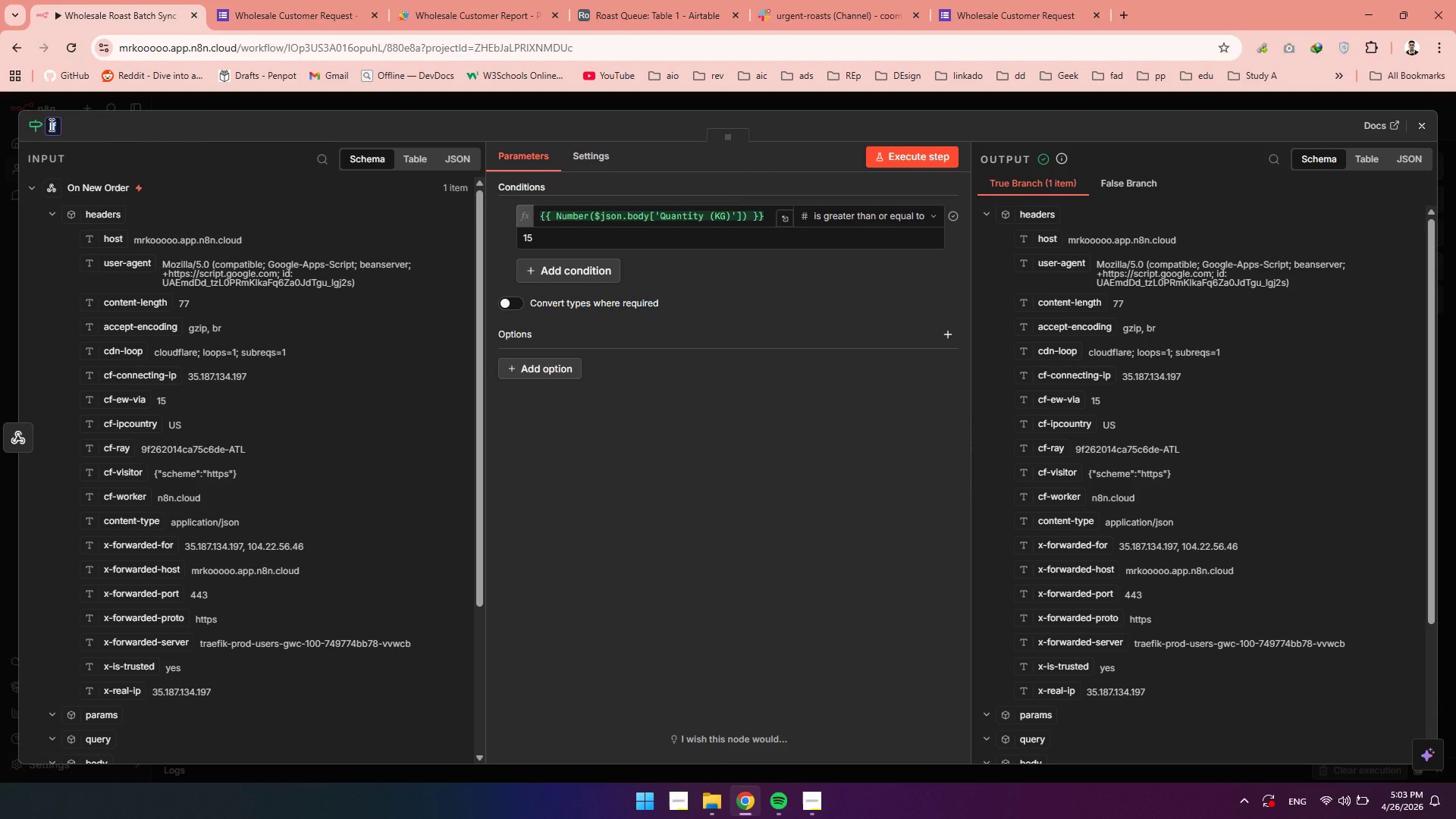 
type(Check Order Size)
 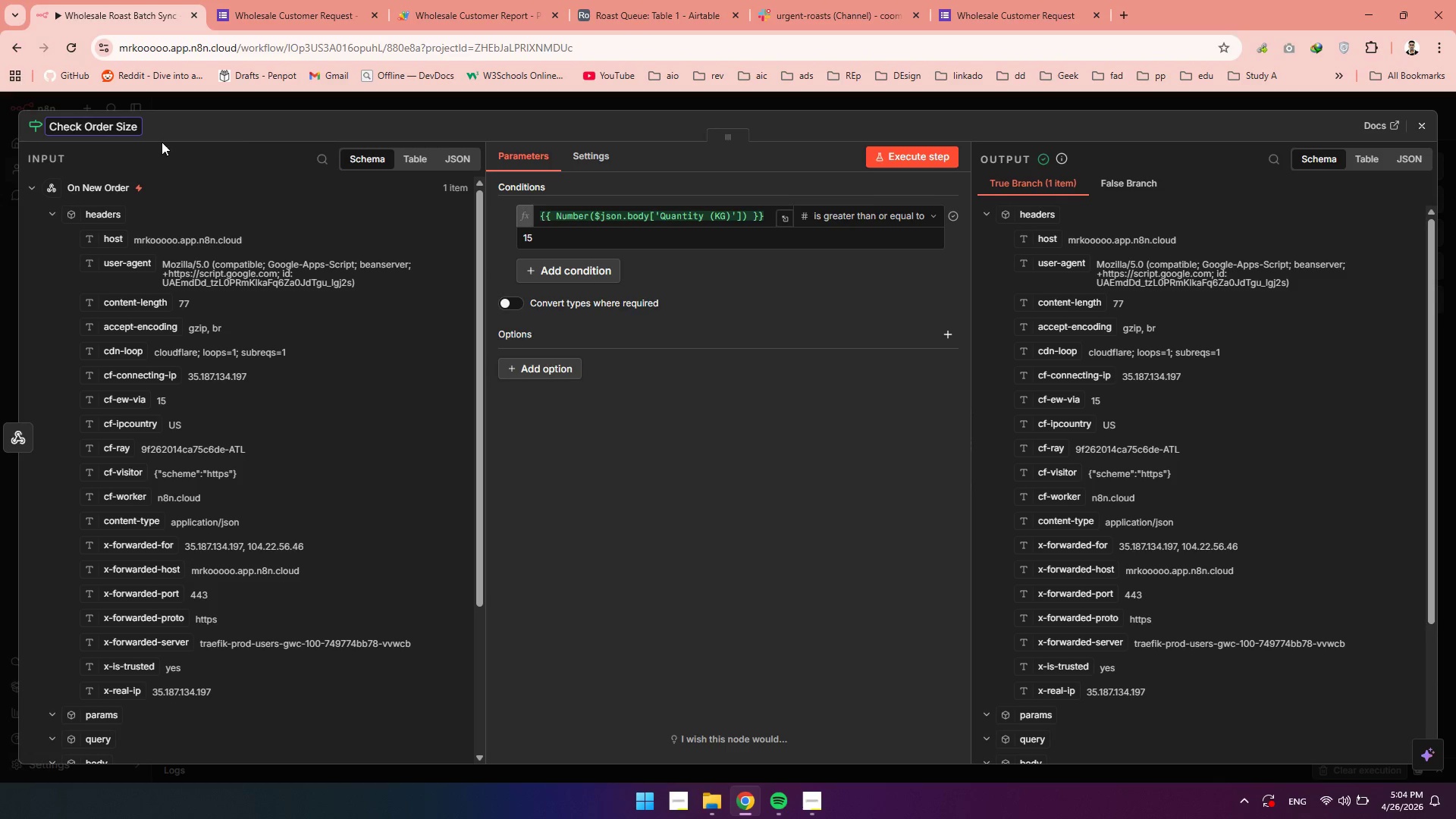 
left_click([182, 135])
 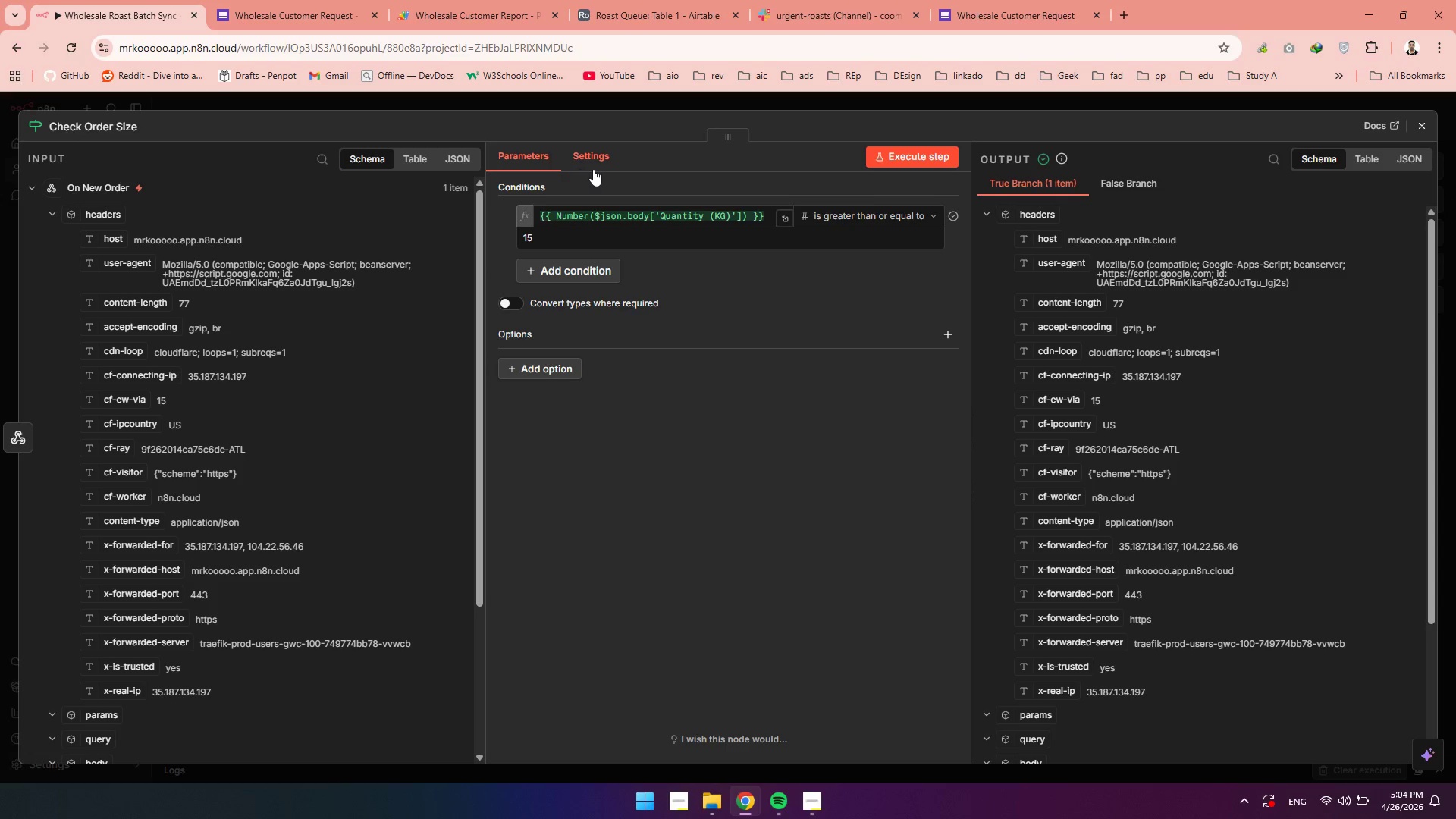 
wait(10.61)
 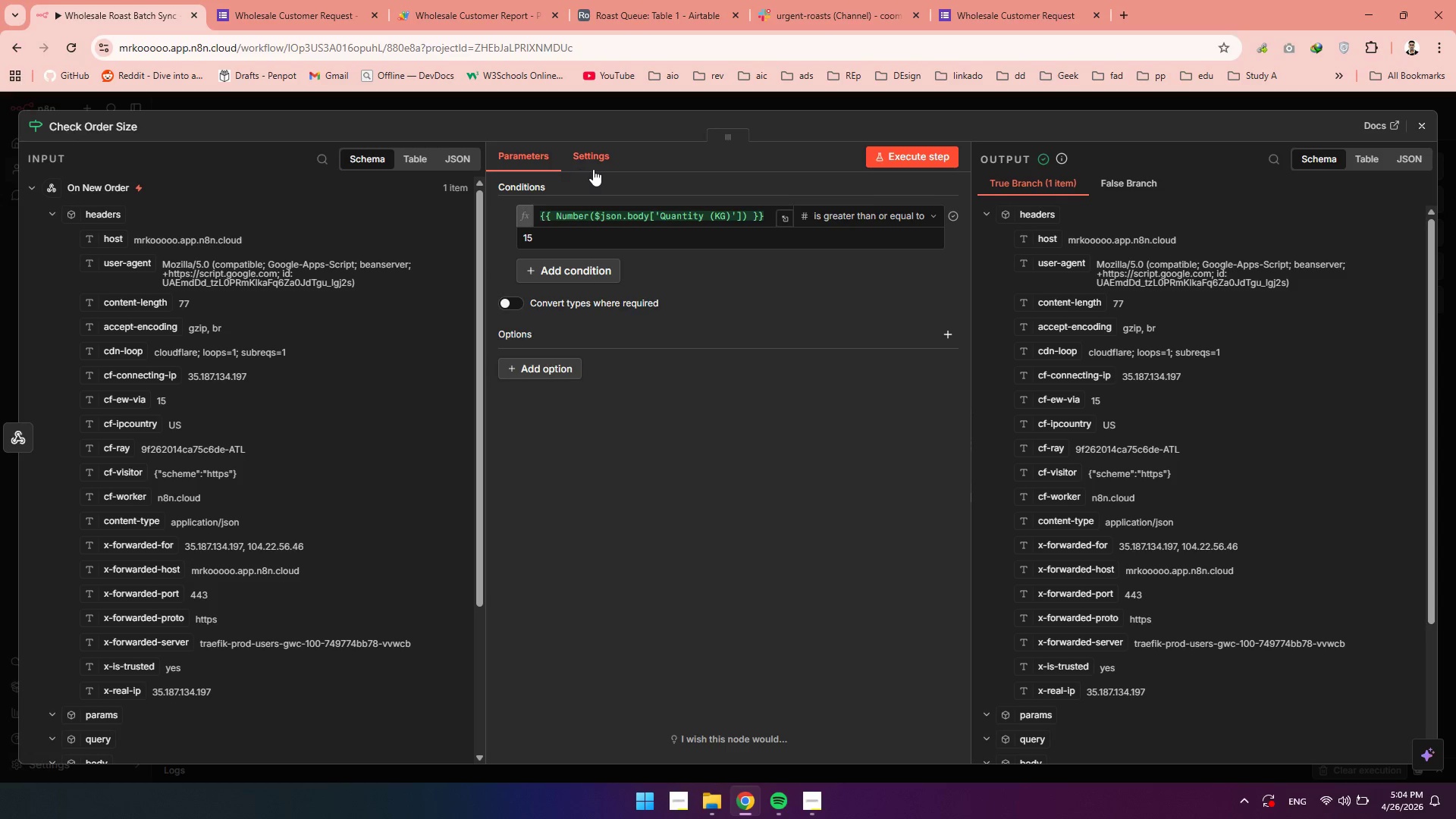 
left_click([1432, 129])
 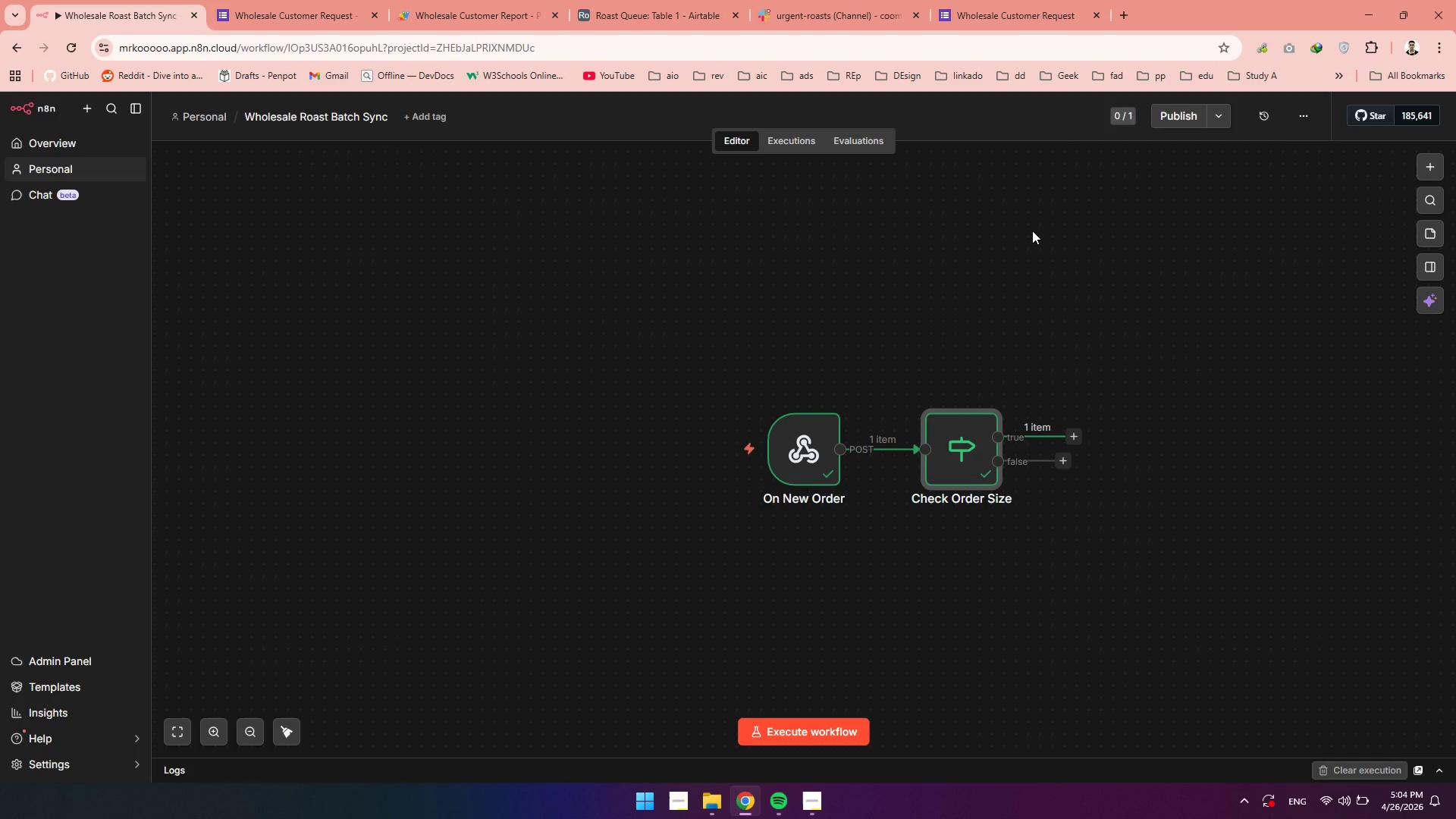 
wait(7.27)
 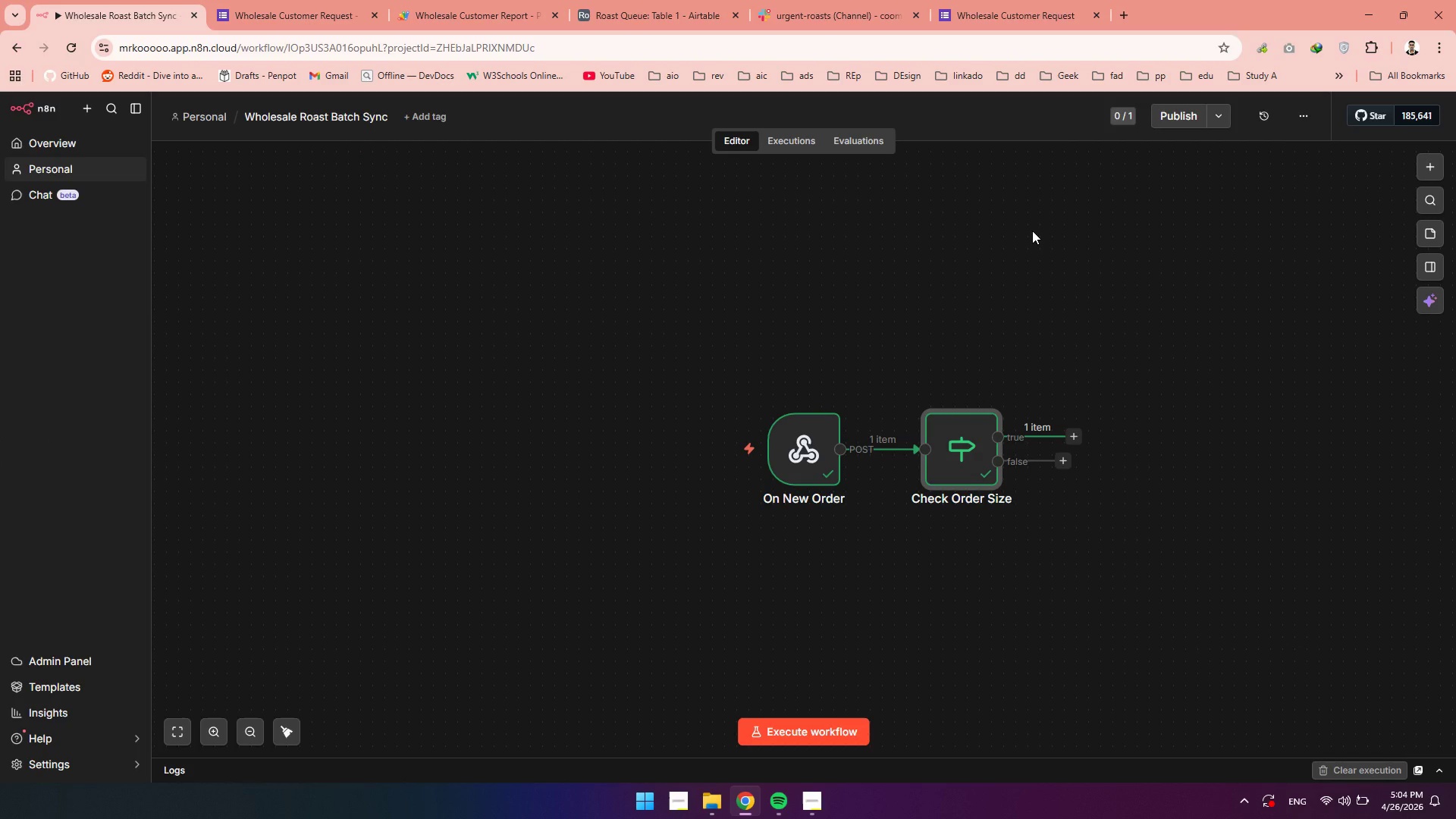 
left_click([686, 6])
 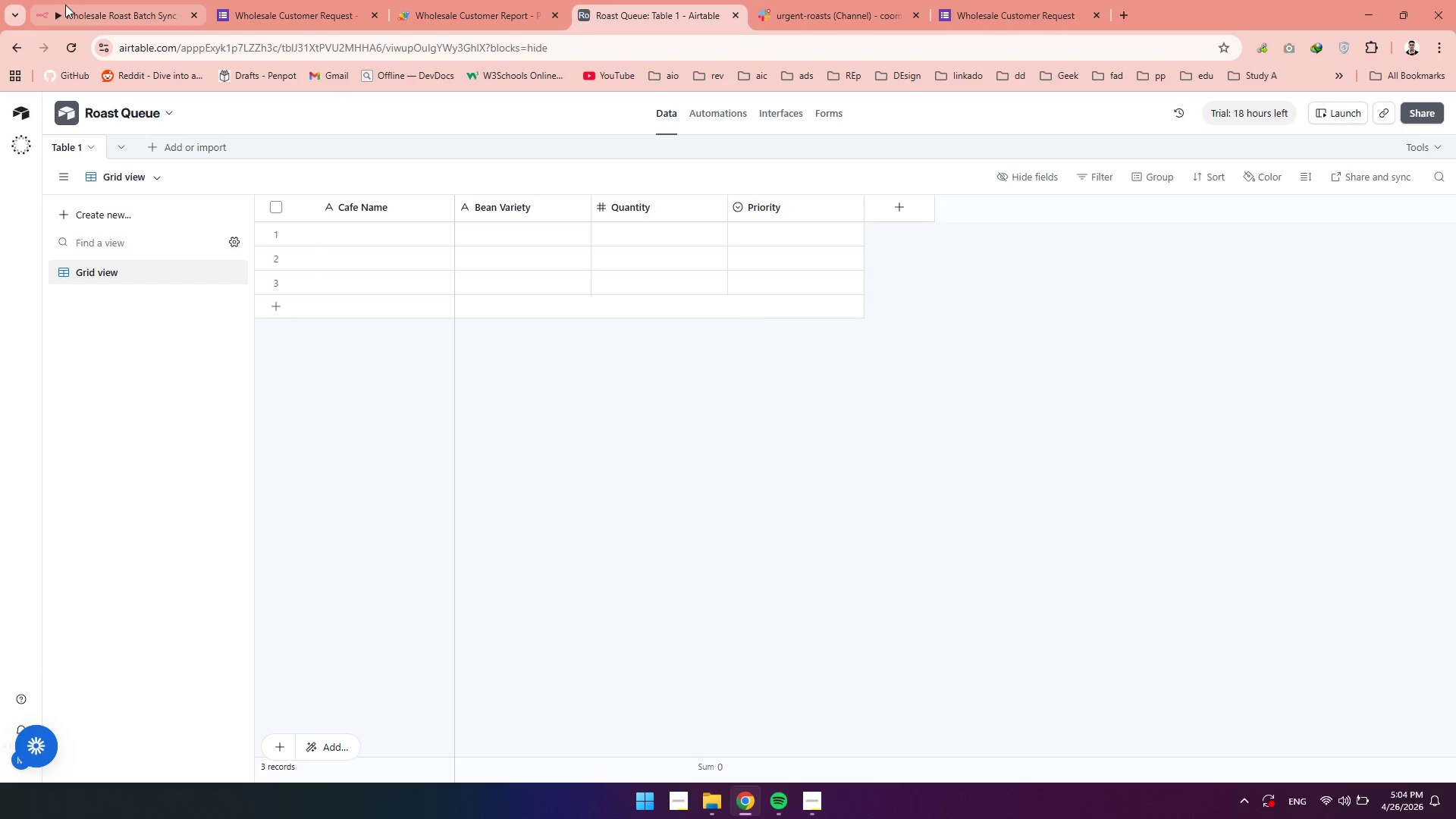 
left_click([65, 5])
 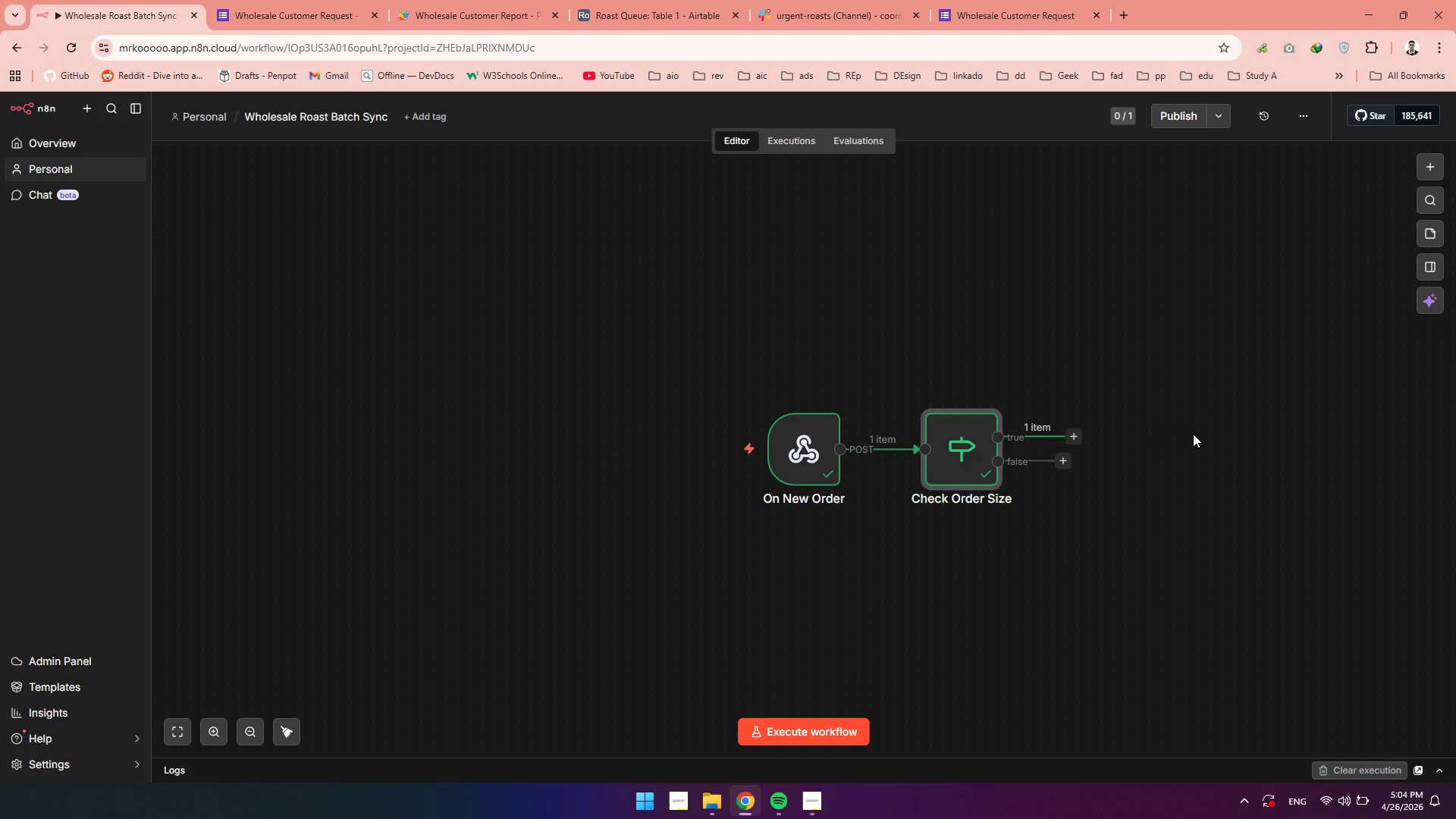 
wait(7.31)
 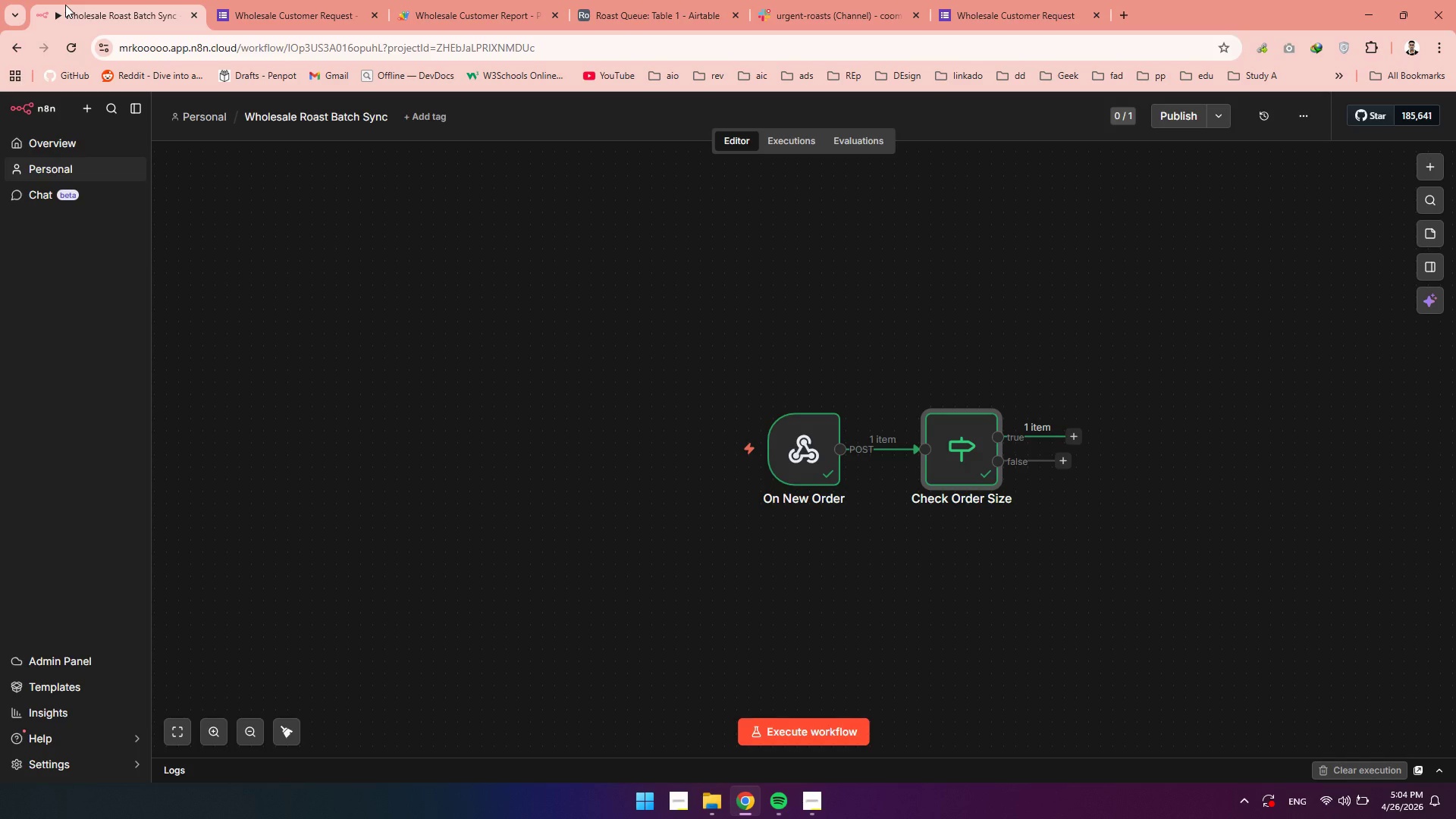 
left_click([1078, 431])
 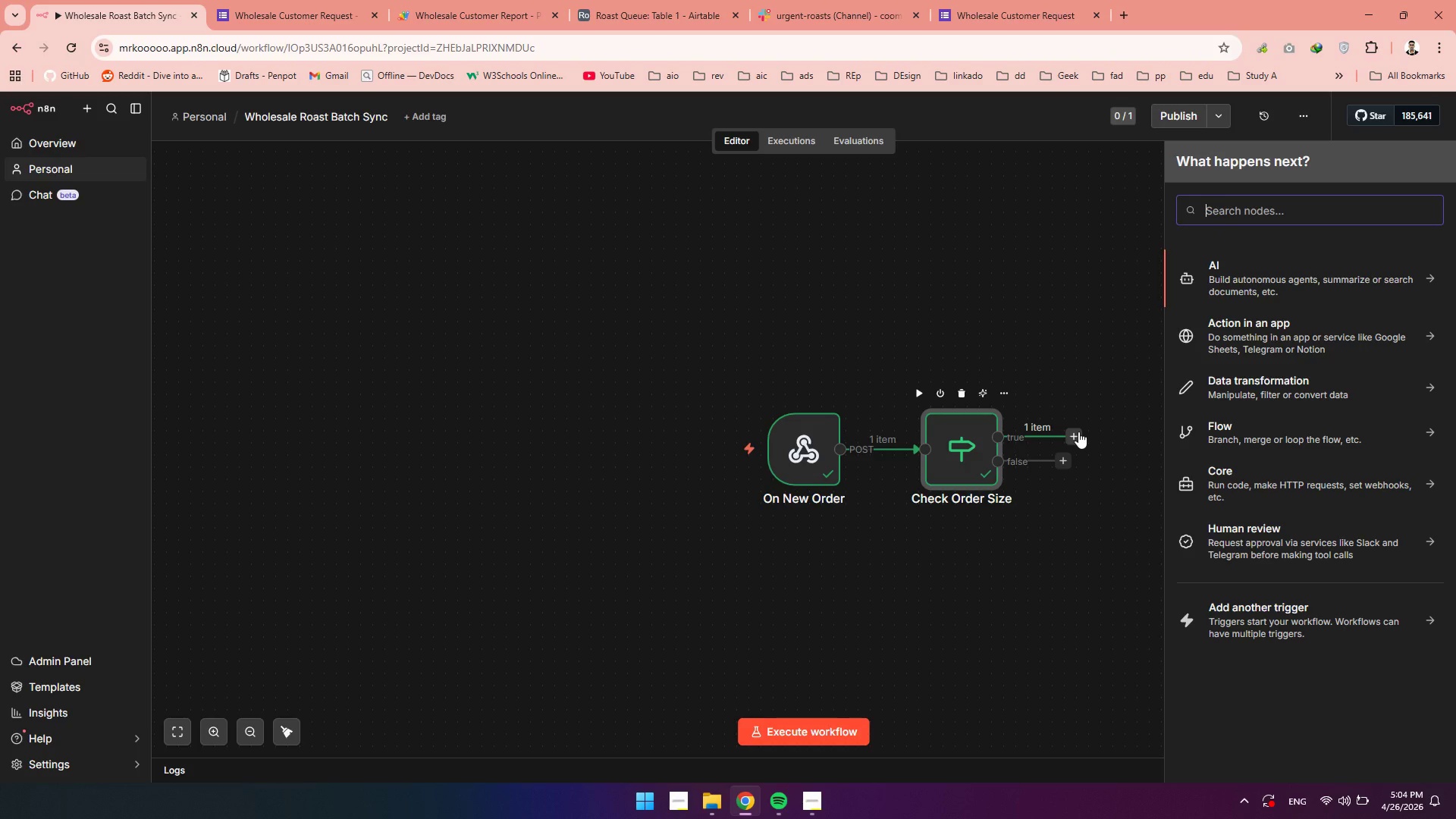 
type(airt)
 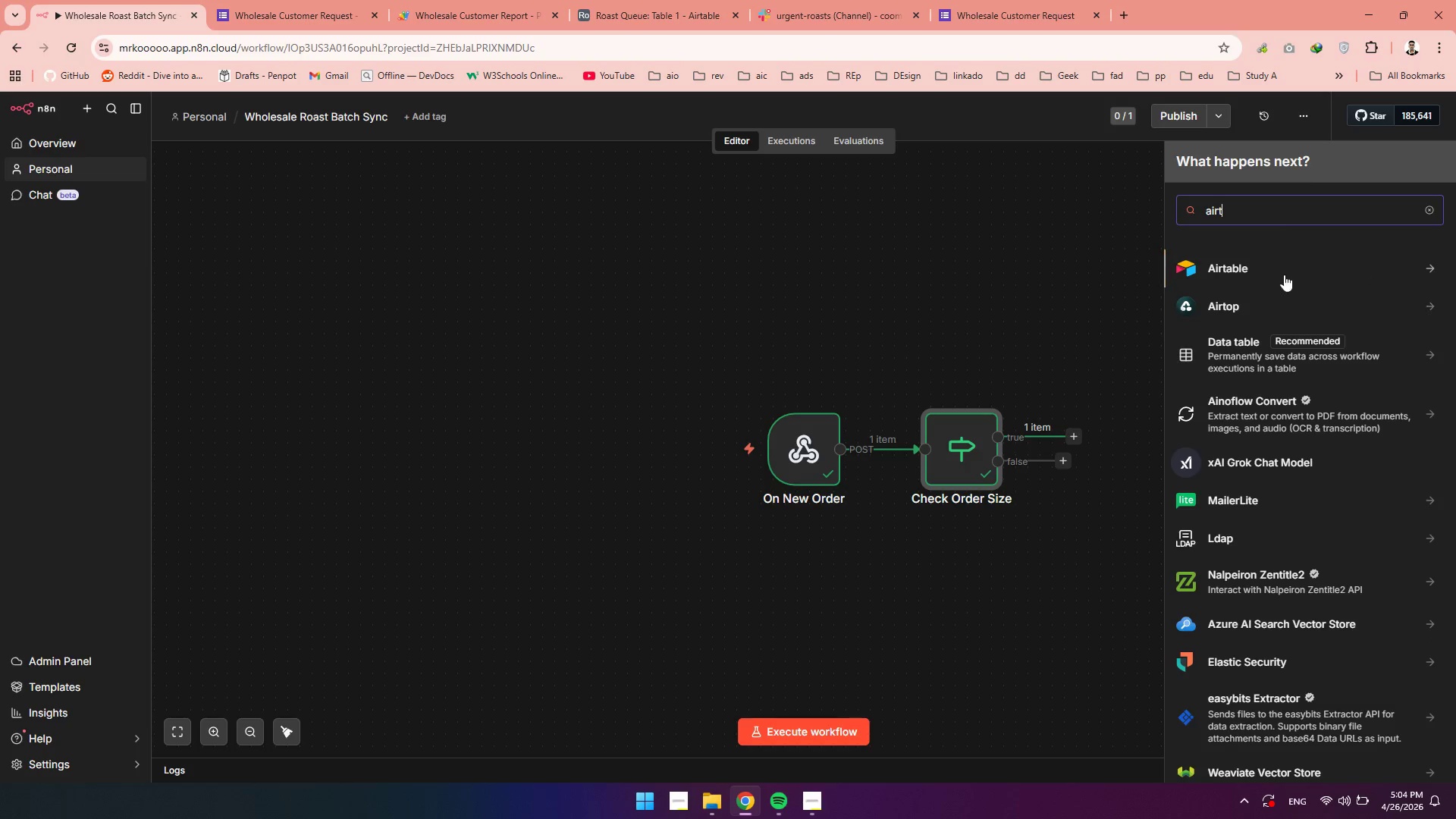 
left_click([1232, 271])
 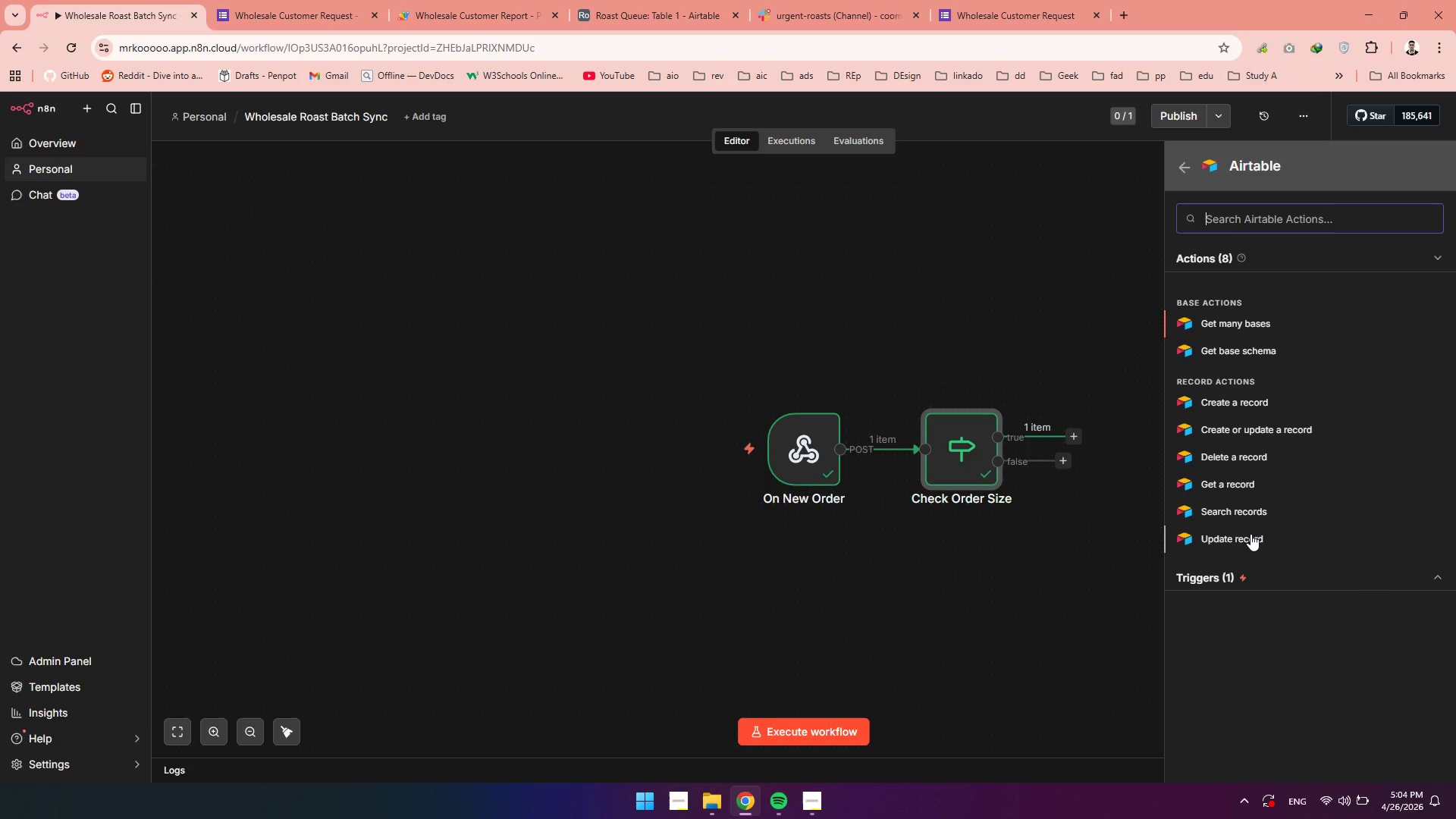 
wait(7.75)
 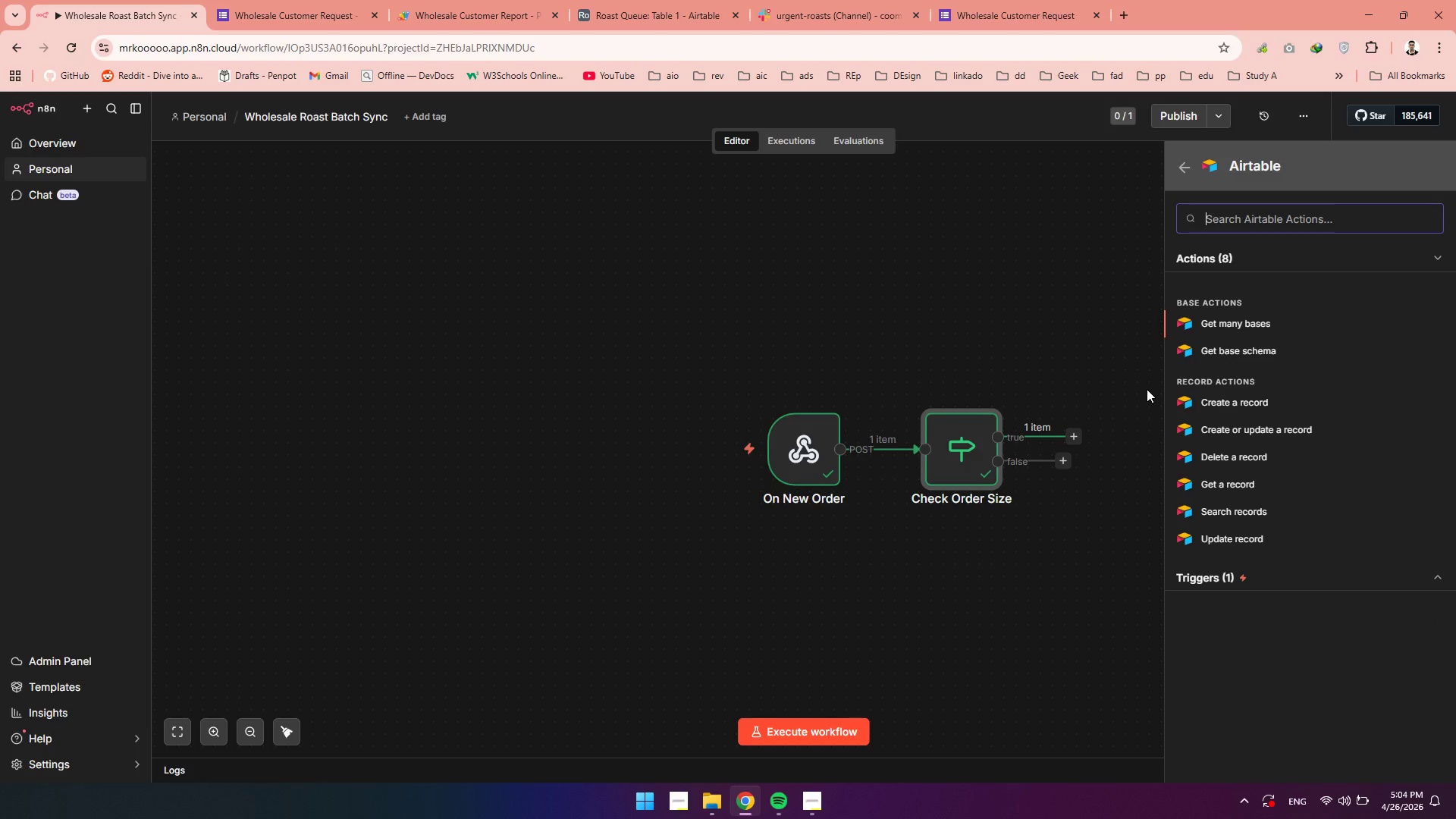 
left_click([1216, 394])
 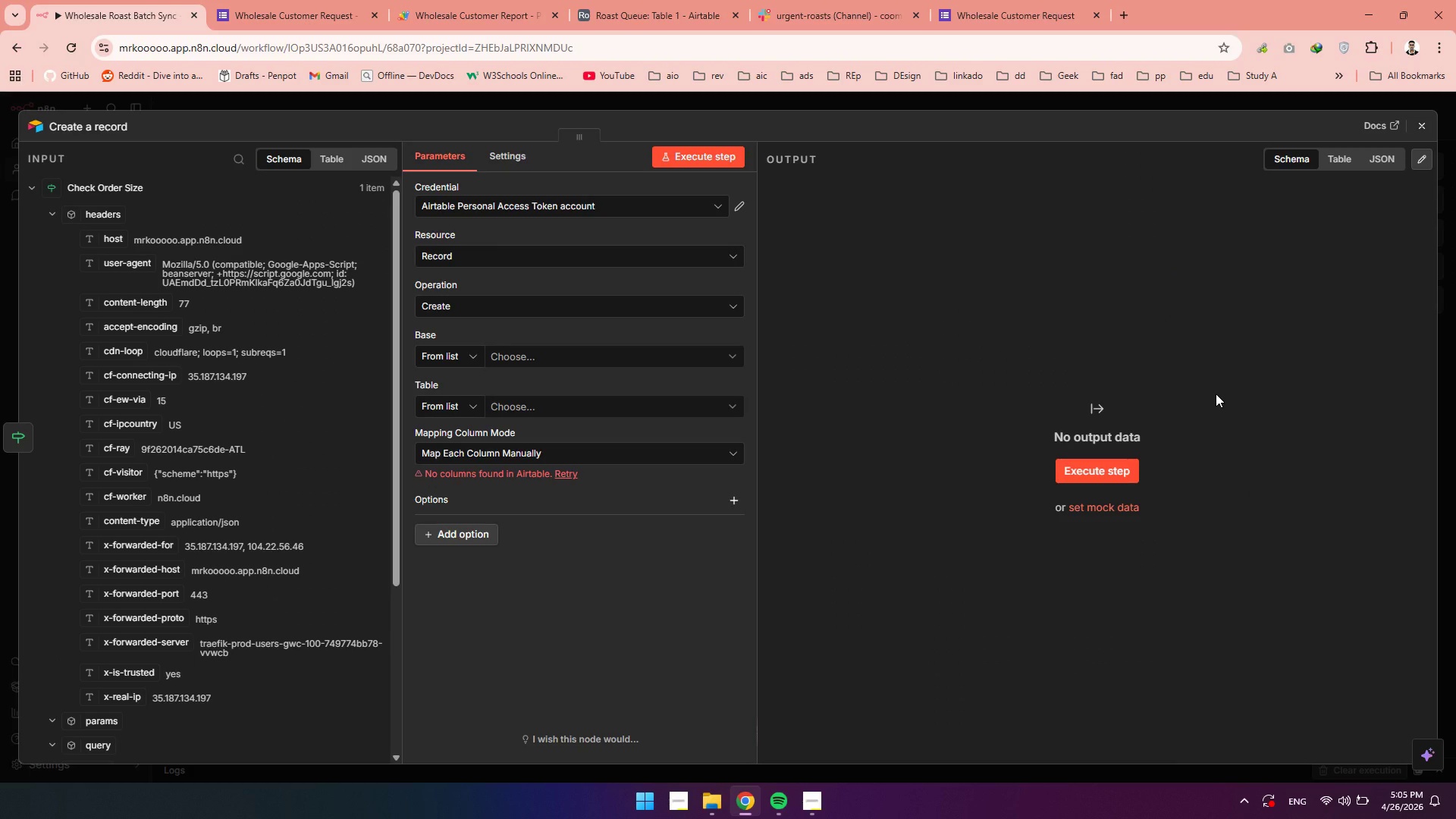 
wait(14.77)
 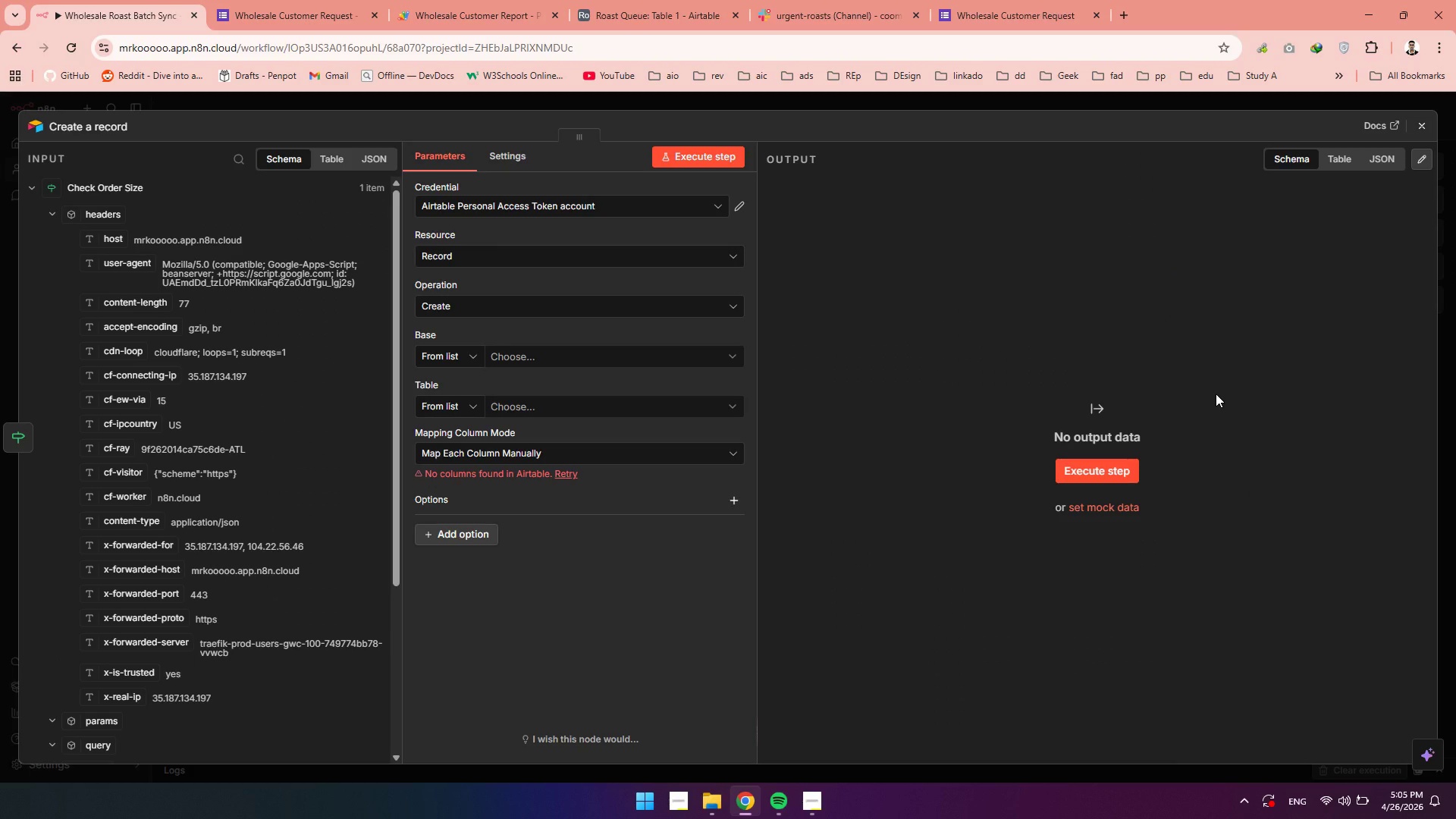 
left_click([530, 360])
 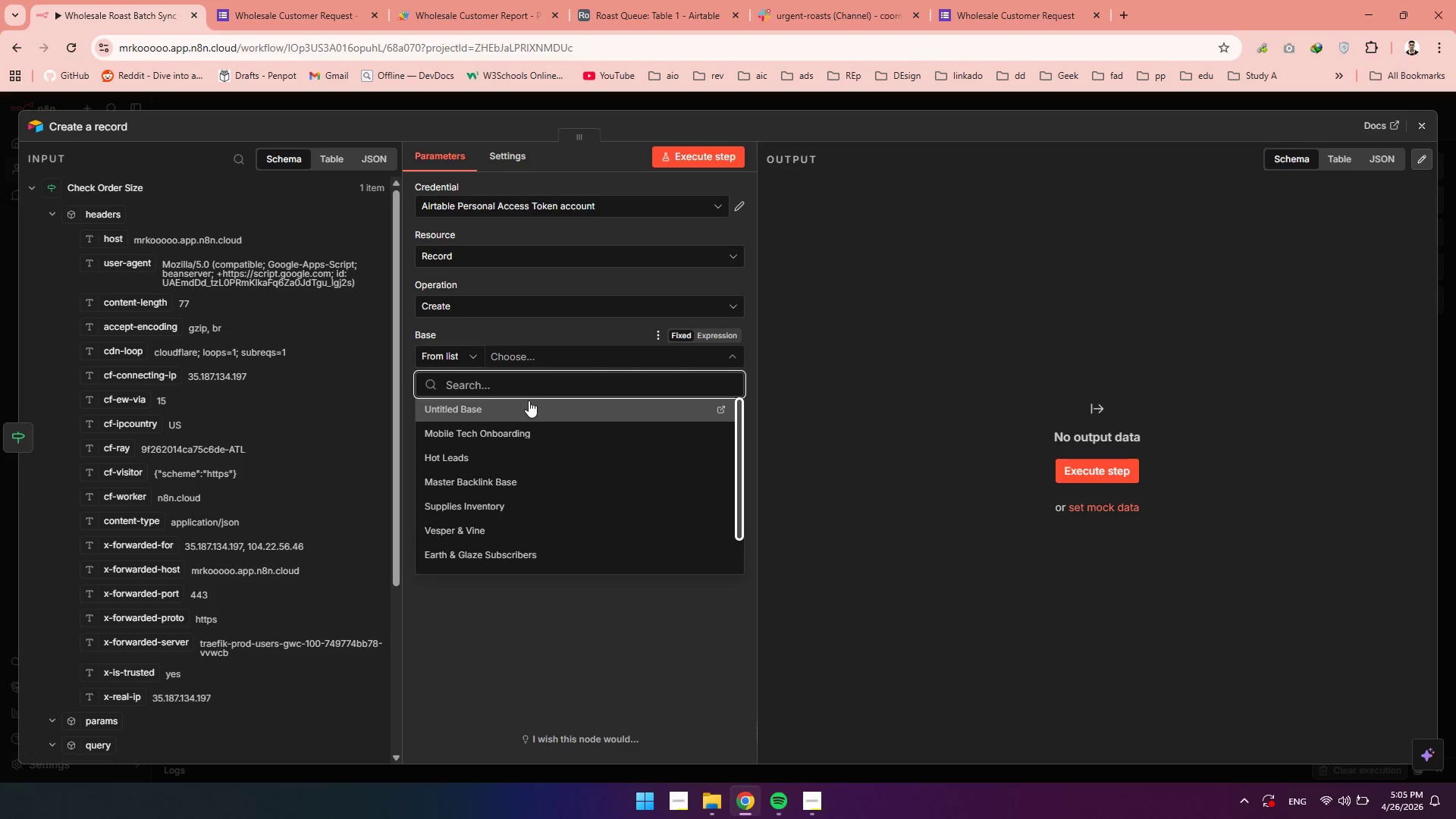 
scroll: coordinate [510, 474], scroll_direction: down, amount: 3.0
 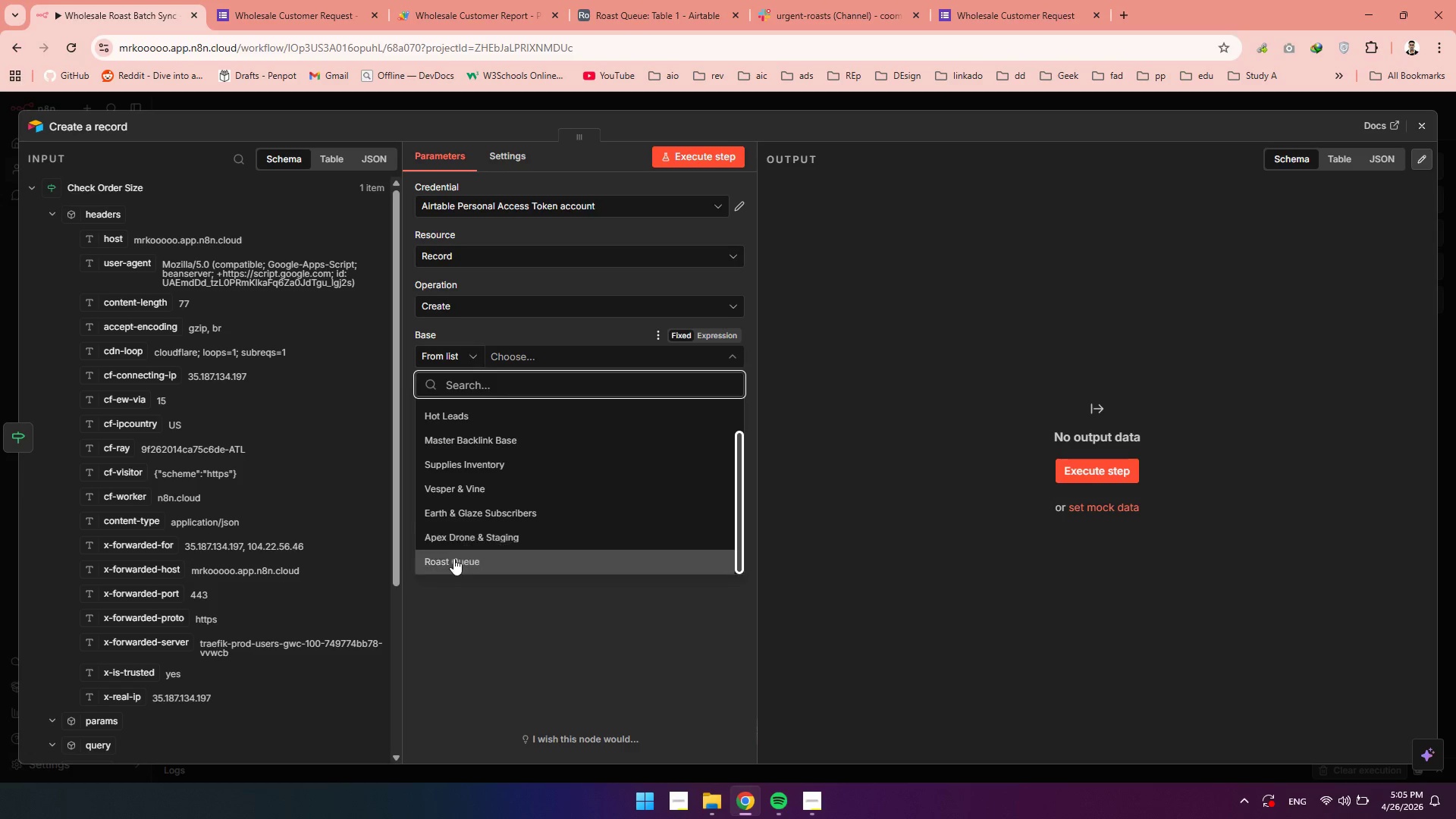 
left_click([452, 560])
 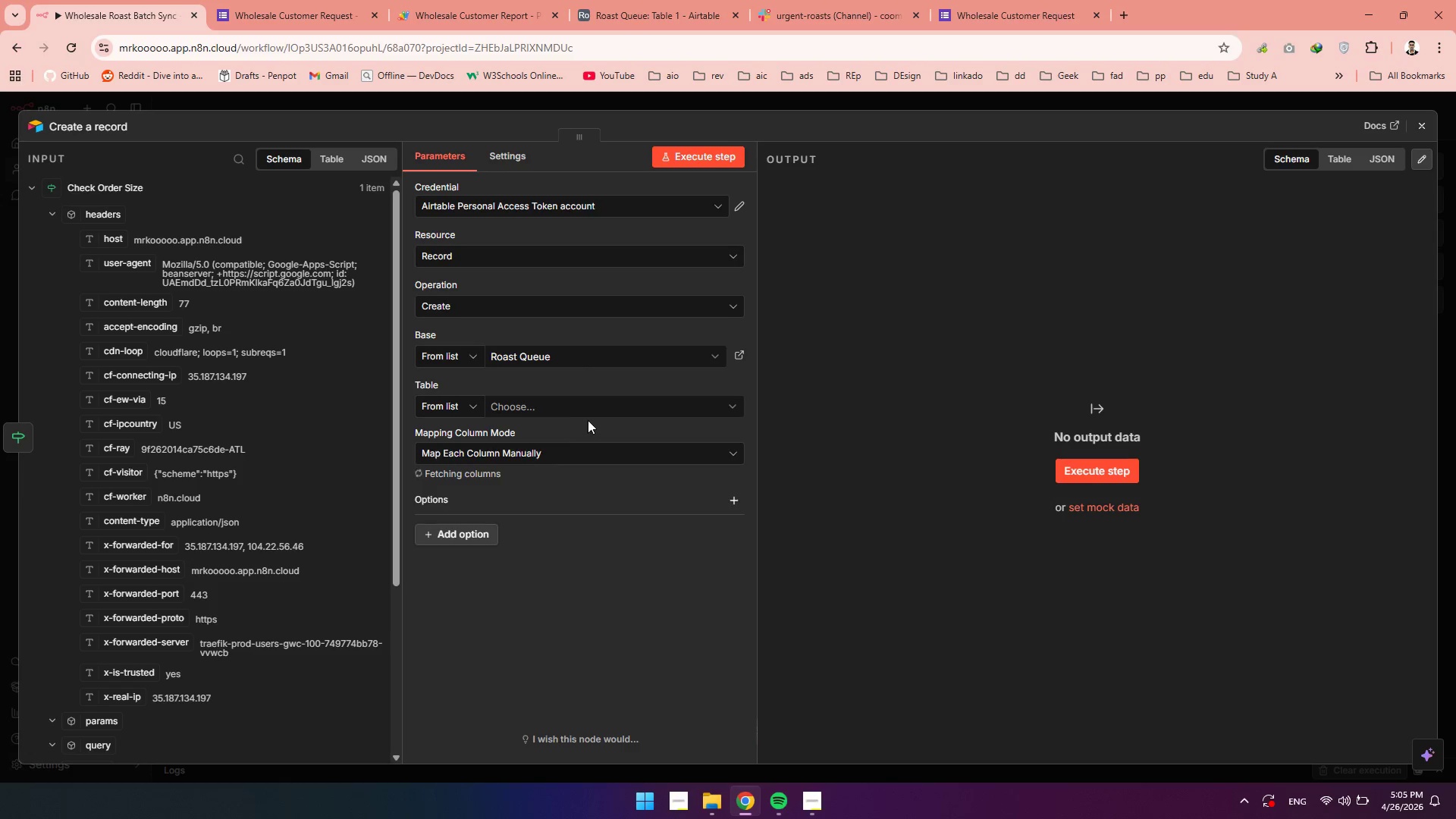 
left_click([550, 402])
 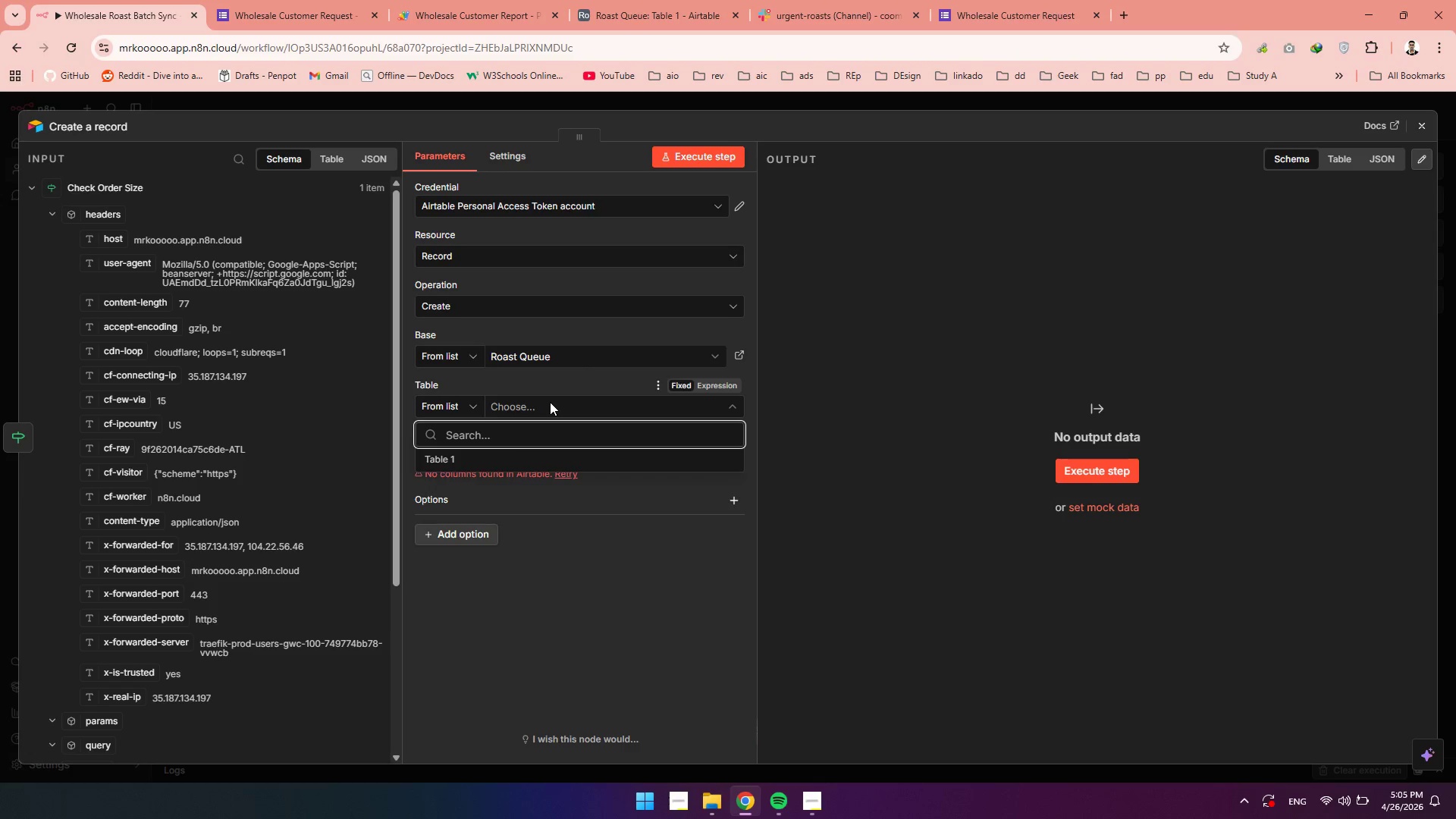 
scroll: coordinate [497, 470], scroll_direction: down, amount: 2.0
 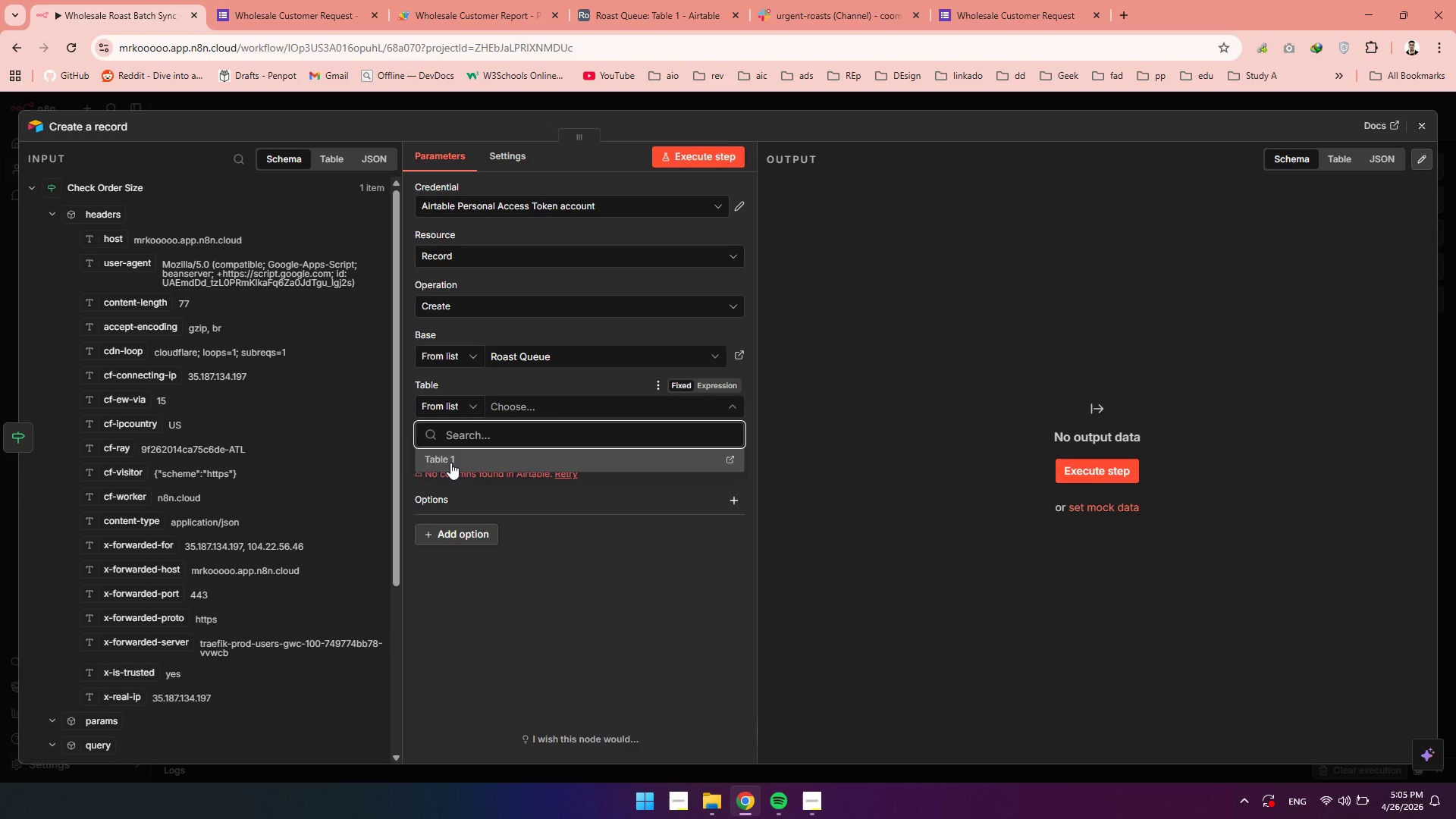 
left_click([450, 463])
 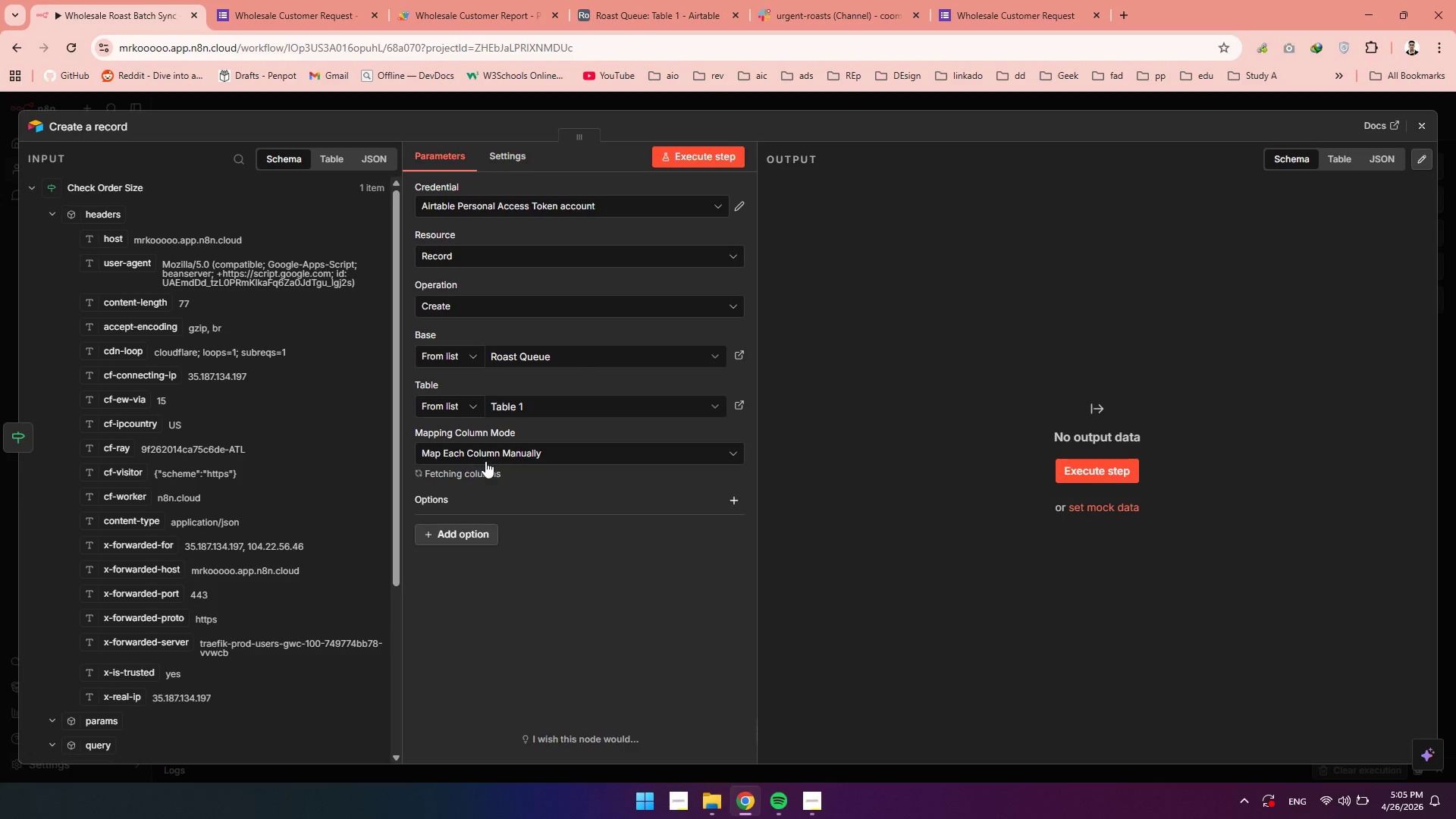 
left_click([489, 460])
 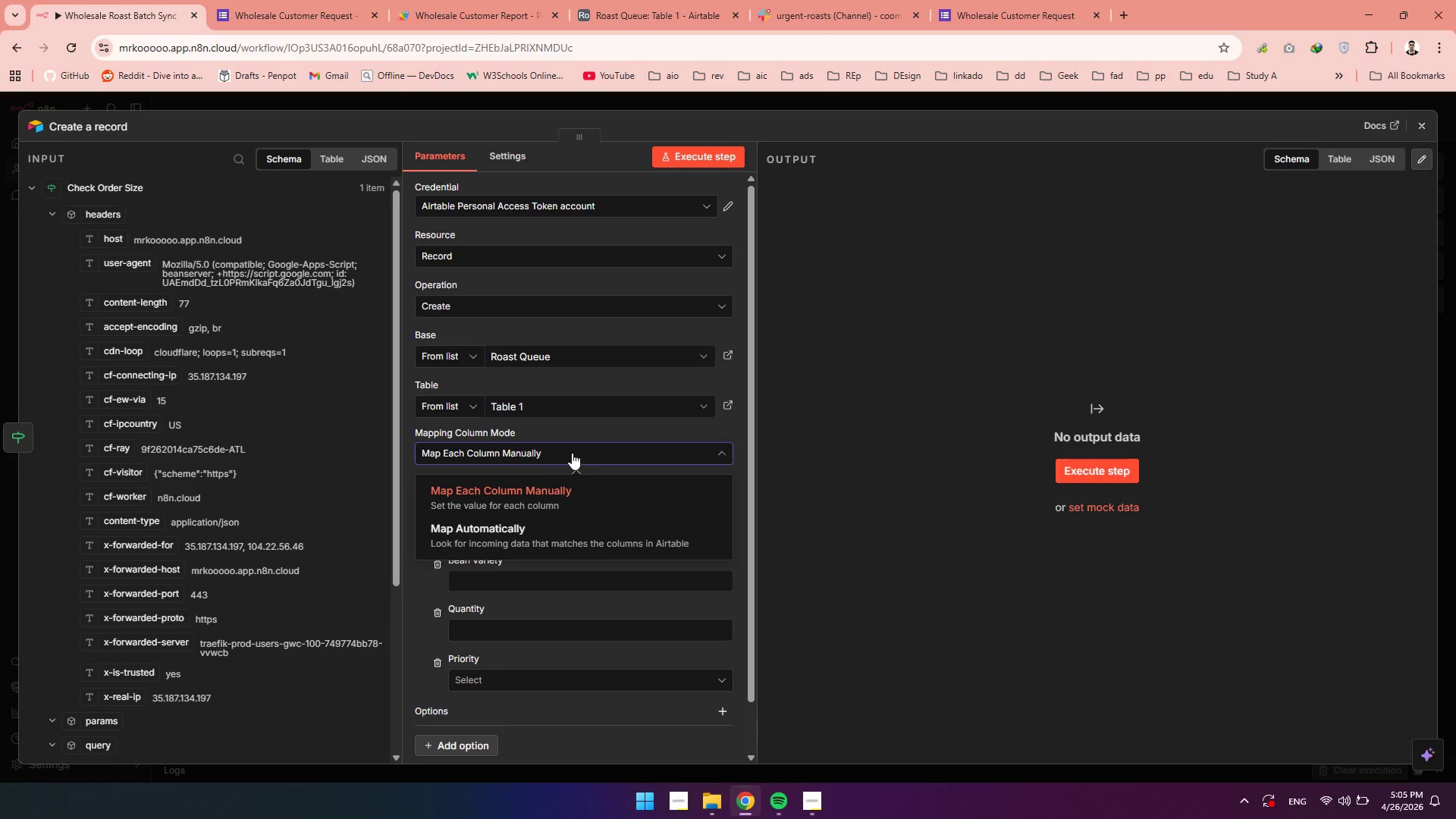 
left_click([589, 439])
 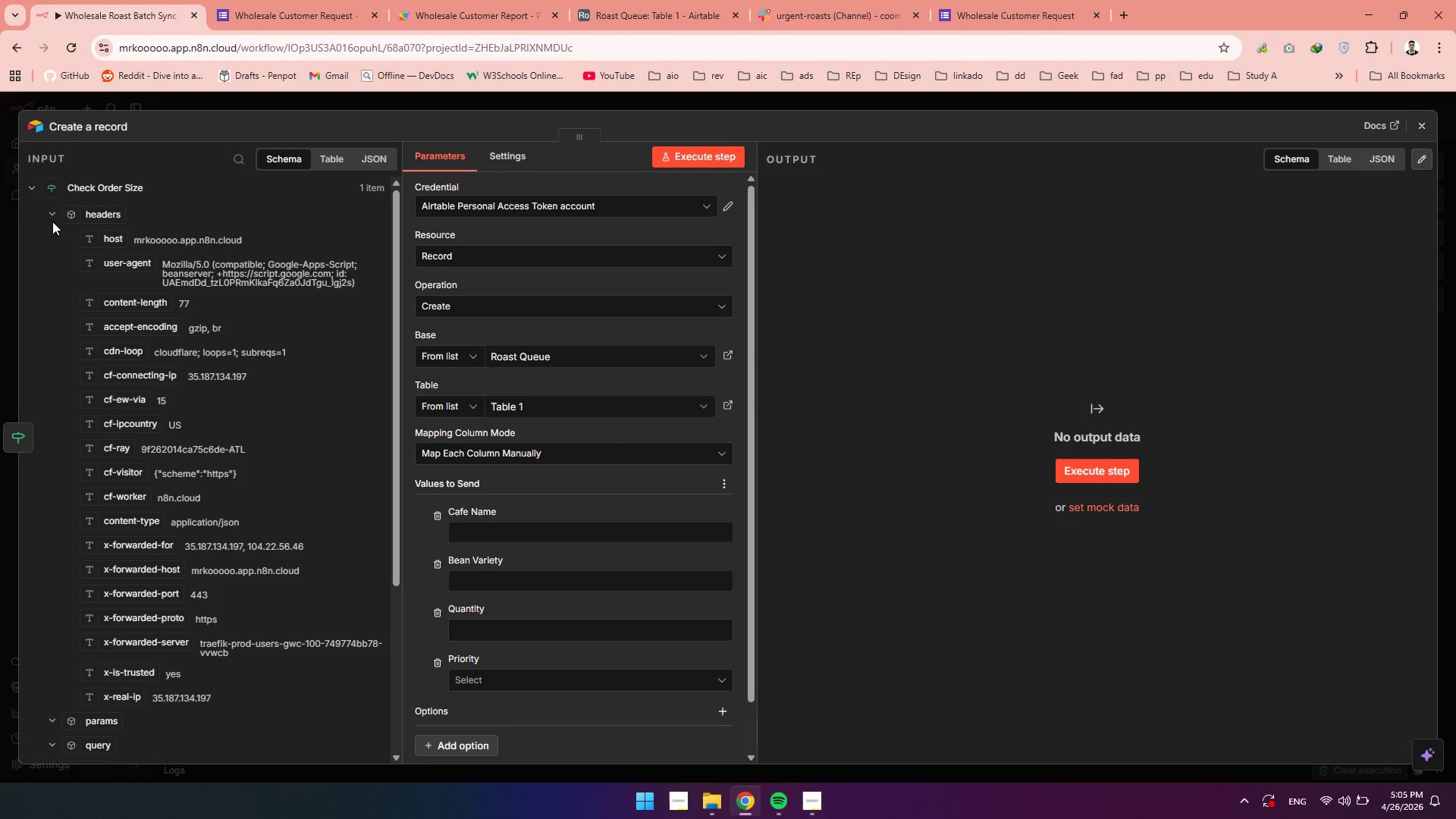 
double_click([53, 218])
 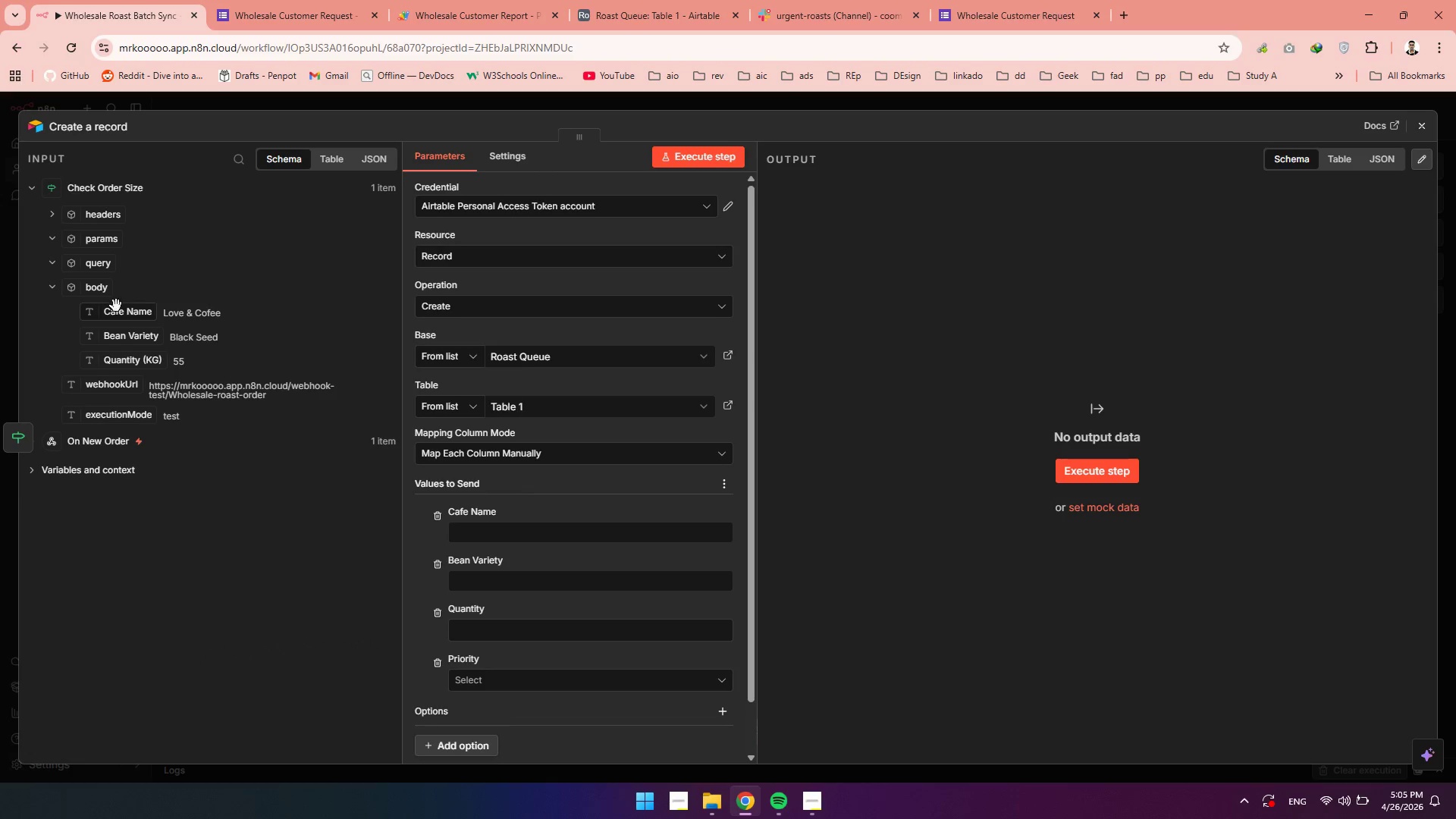 
left_click_drag(start_coordinate=[124, 314], to_coordinate=[544, 543])
 